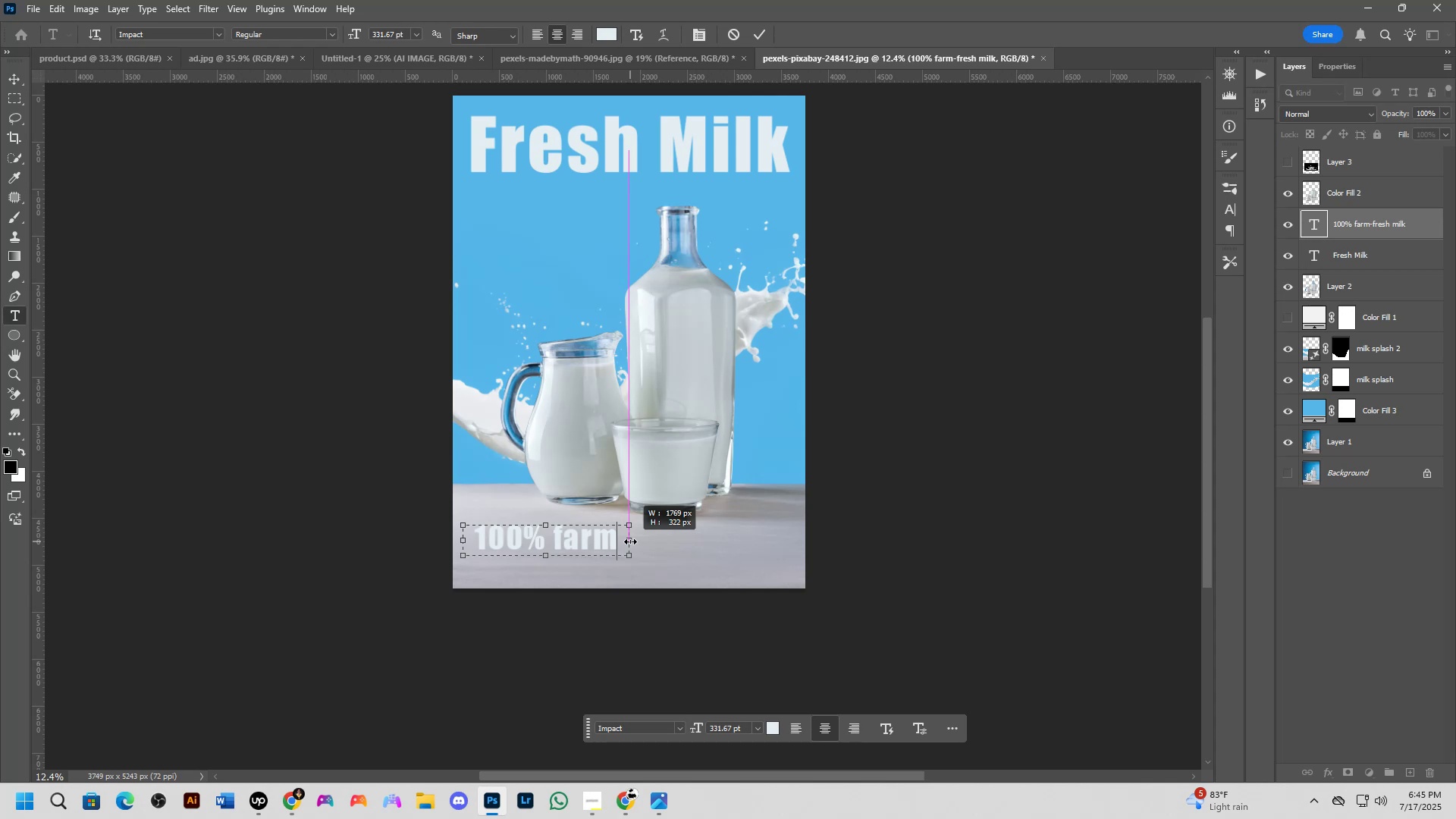 
key(NumpadEnter)
 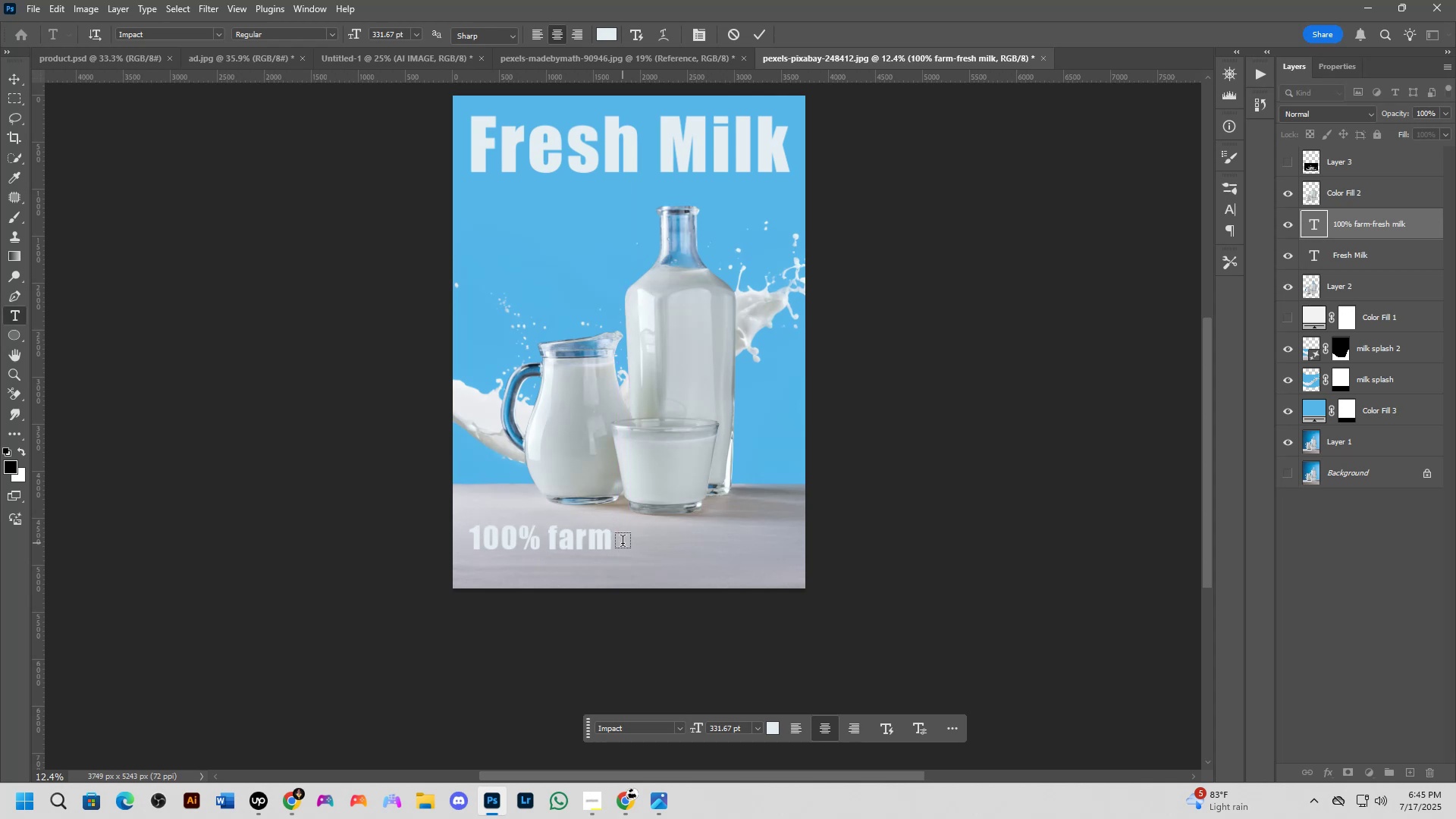 
hold_key(key=Space, duration=0.61)
 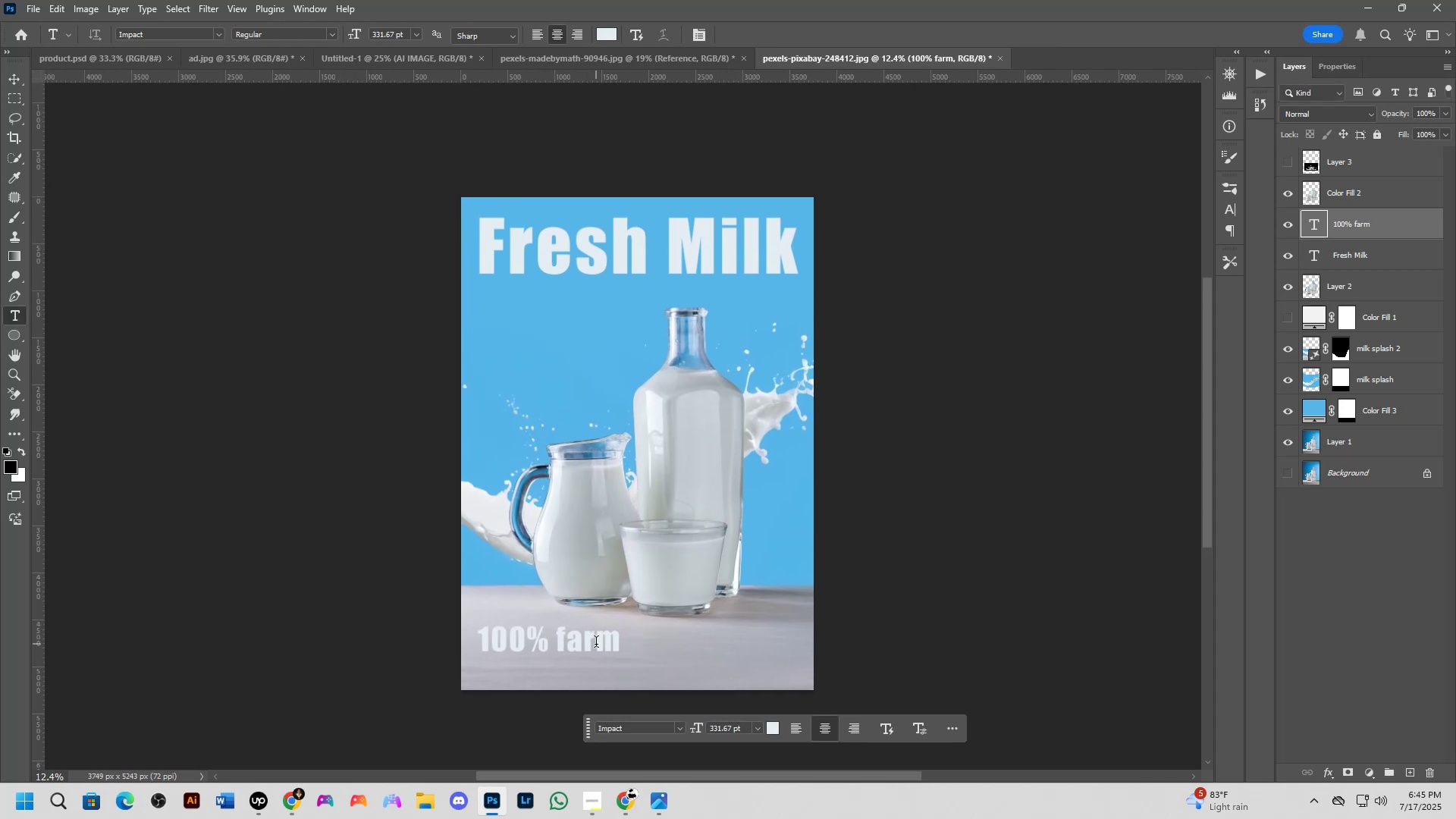 
hold_key(key=ControlLeft, duration=0.82)
 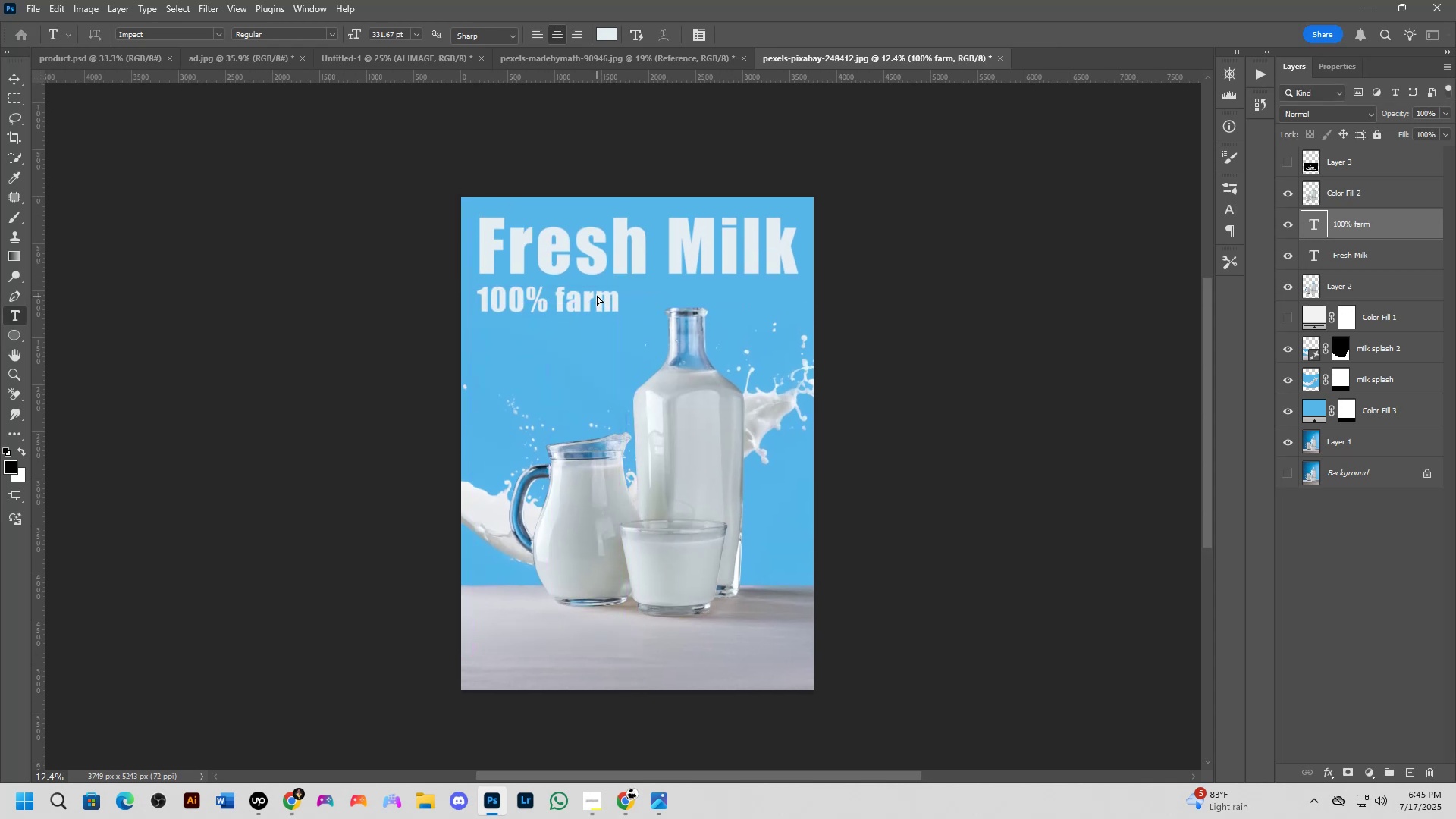 
hold_key(key=ControlLeft, duration=1.18)
 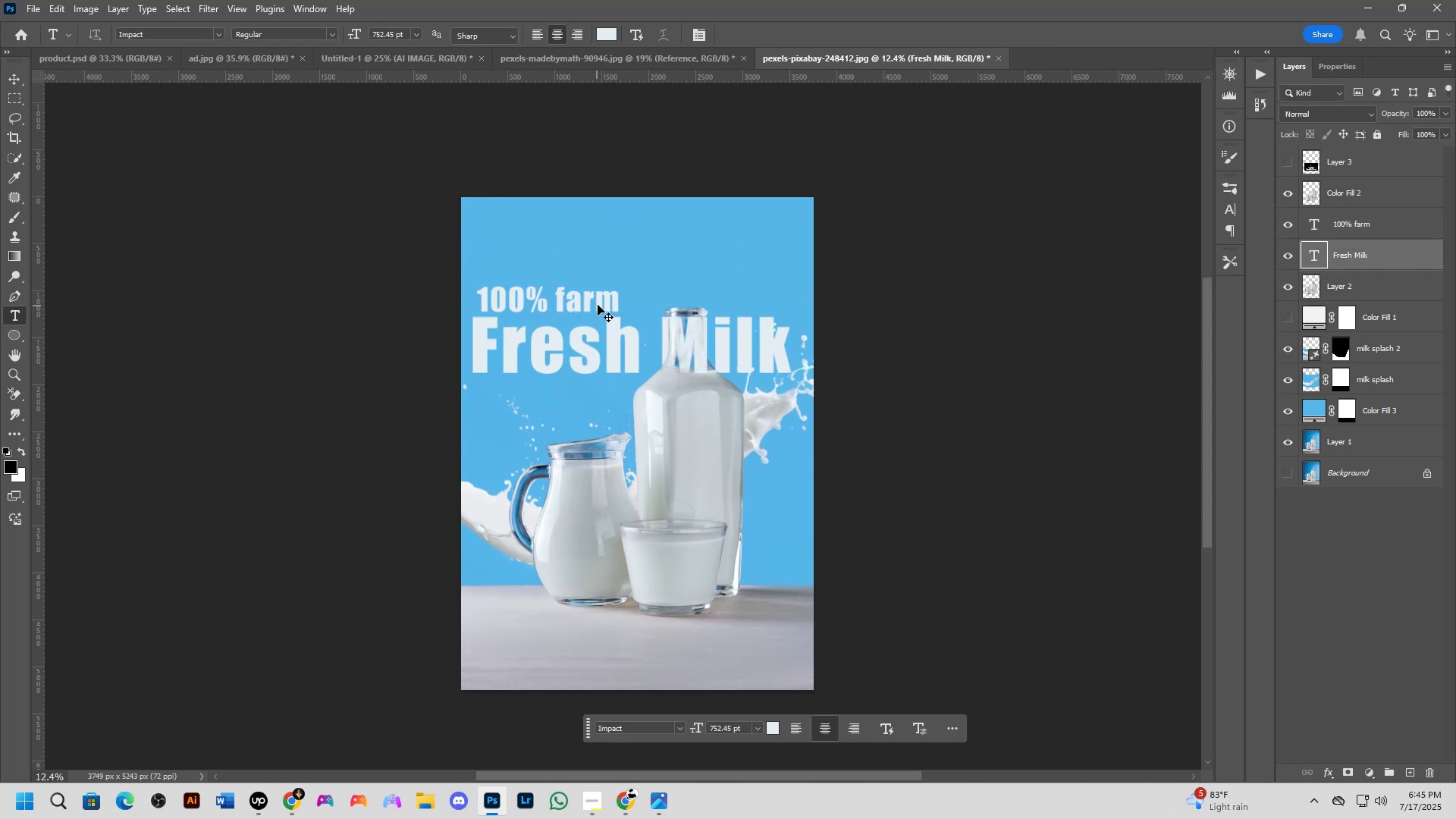 
key(Control+Meta+MetaLeft)
 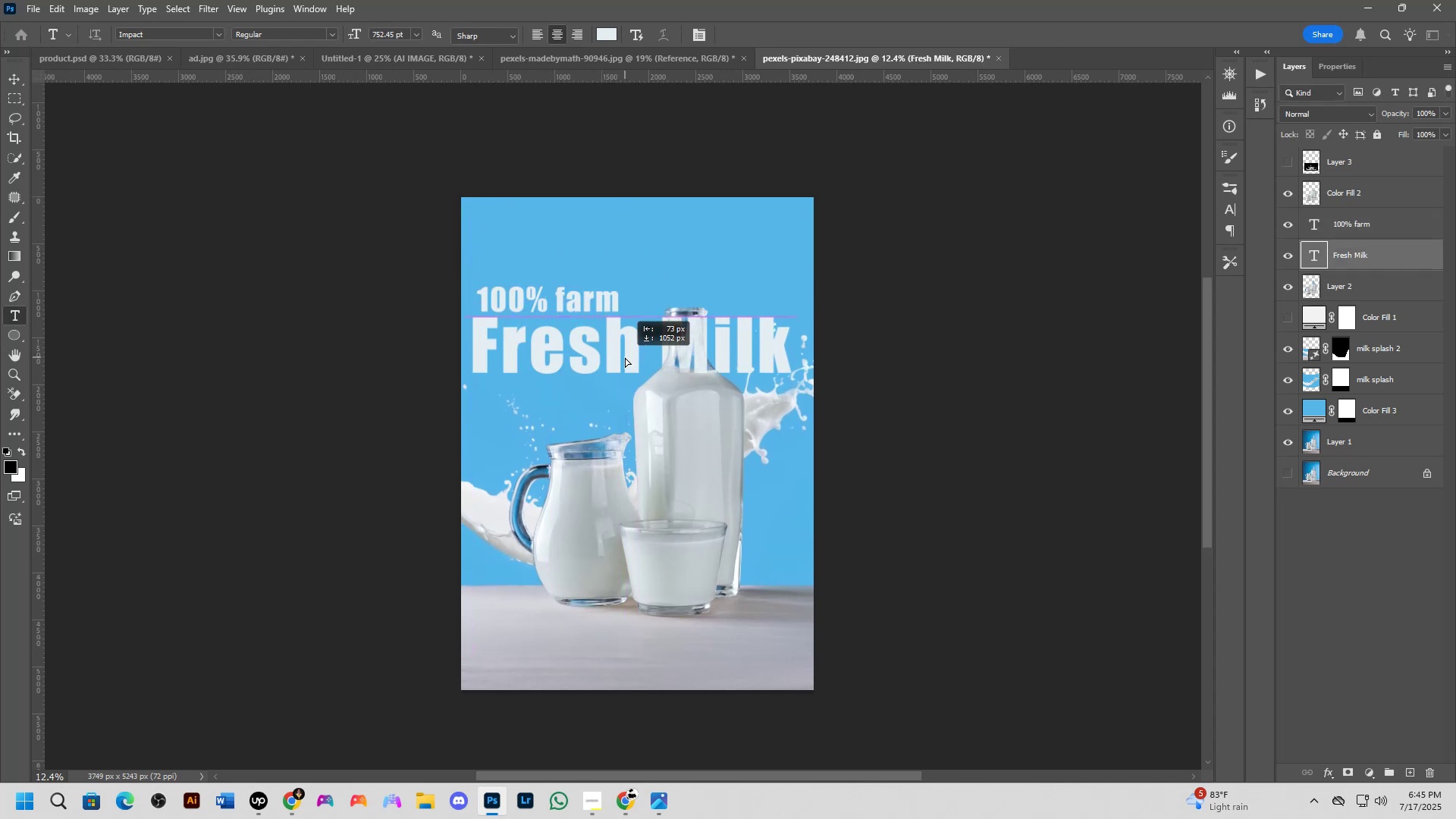 
hold_key(key=ControlLeft, duration=0.41)
 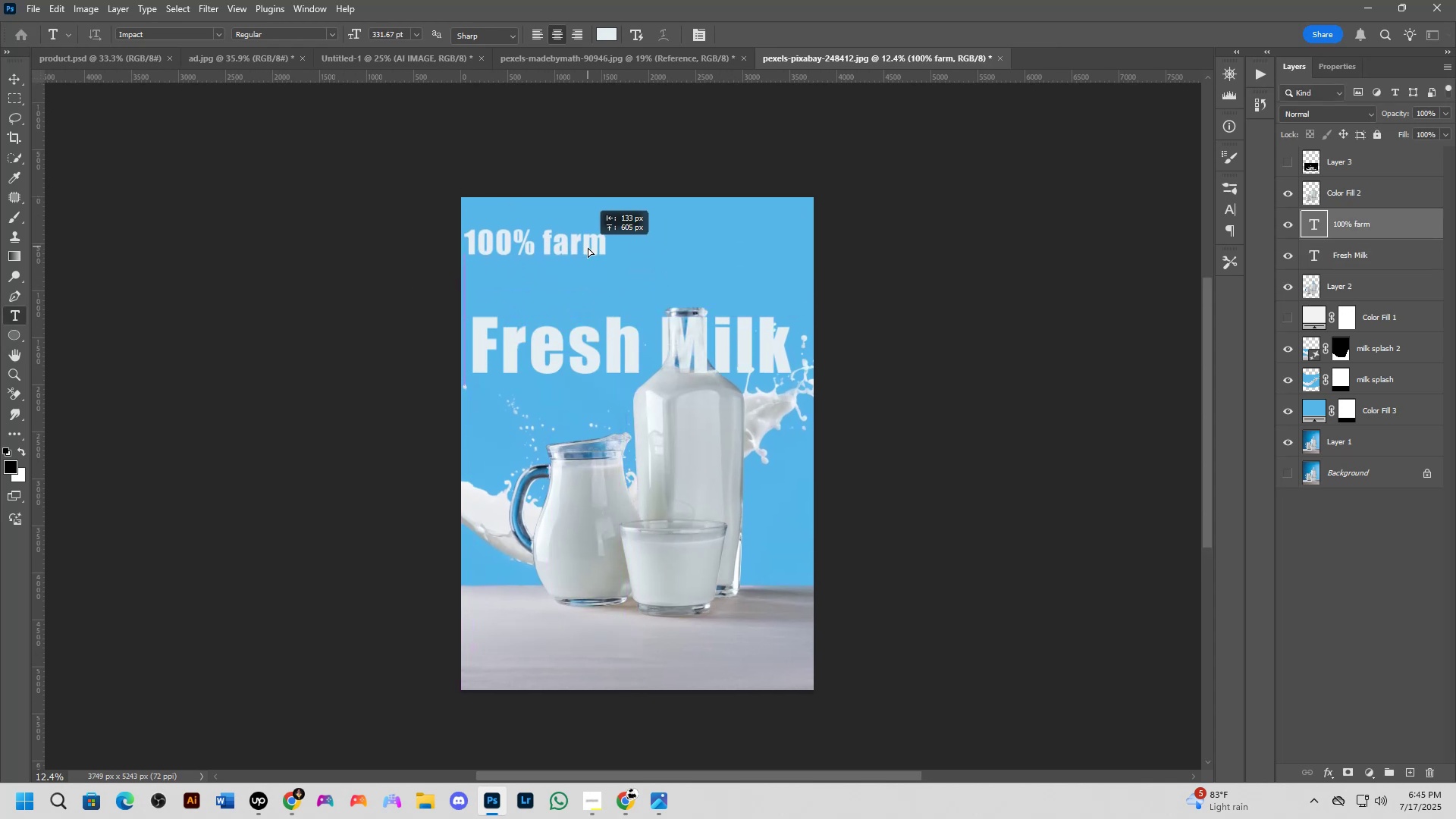 
hold_key(key=ControlLeft, duration=0.91)
 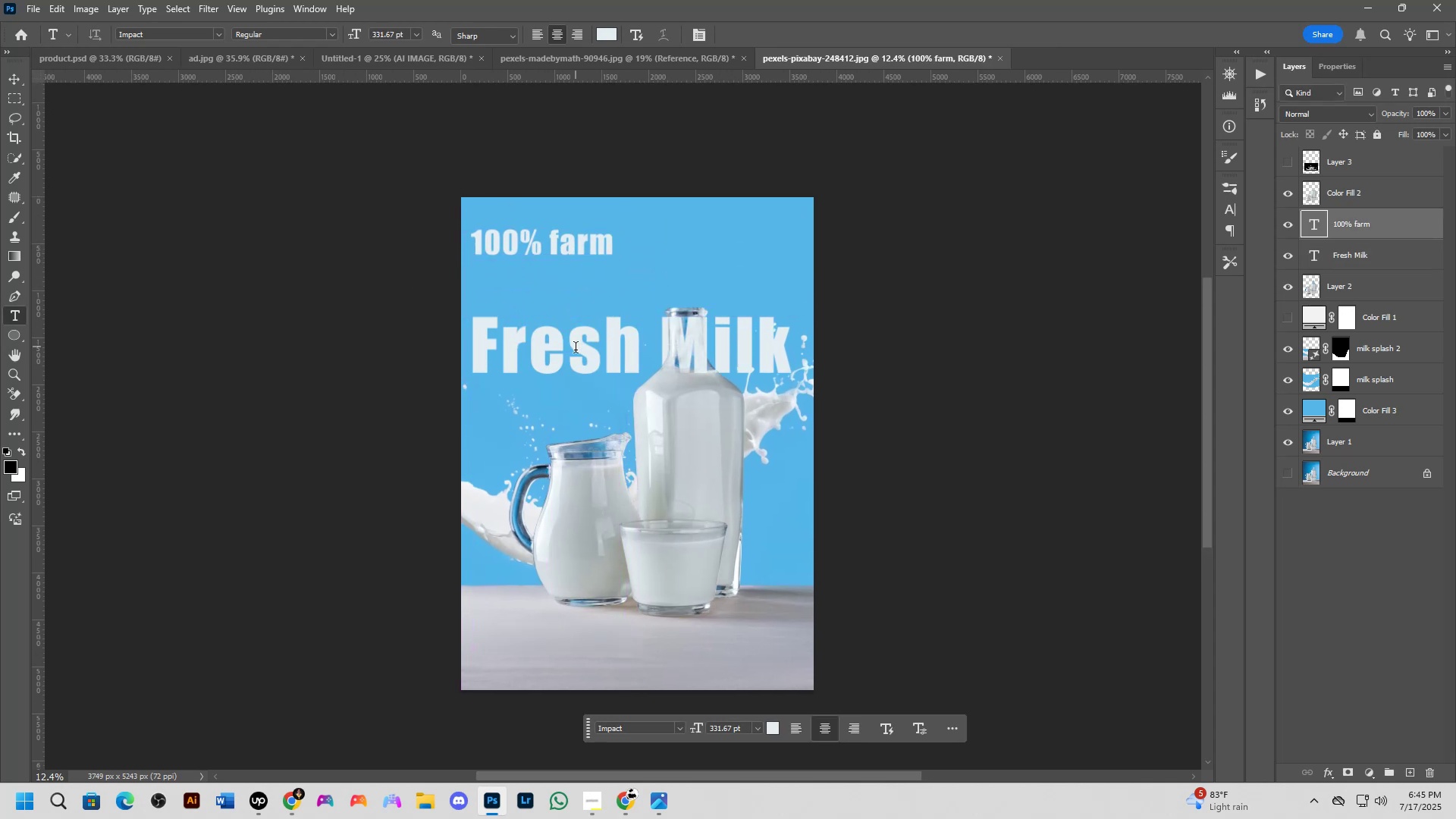 
key(Control+ControlLeft)
 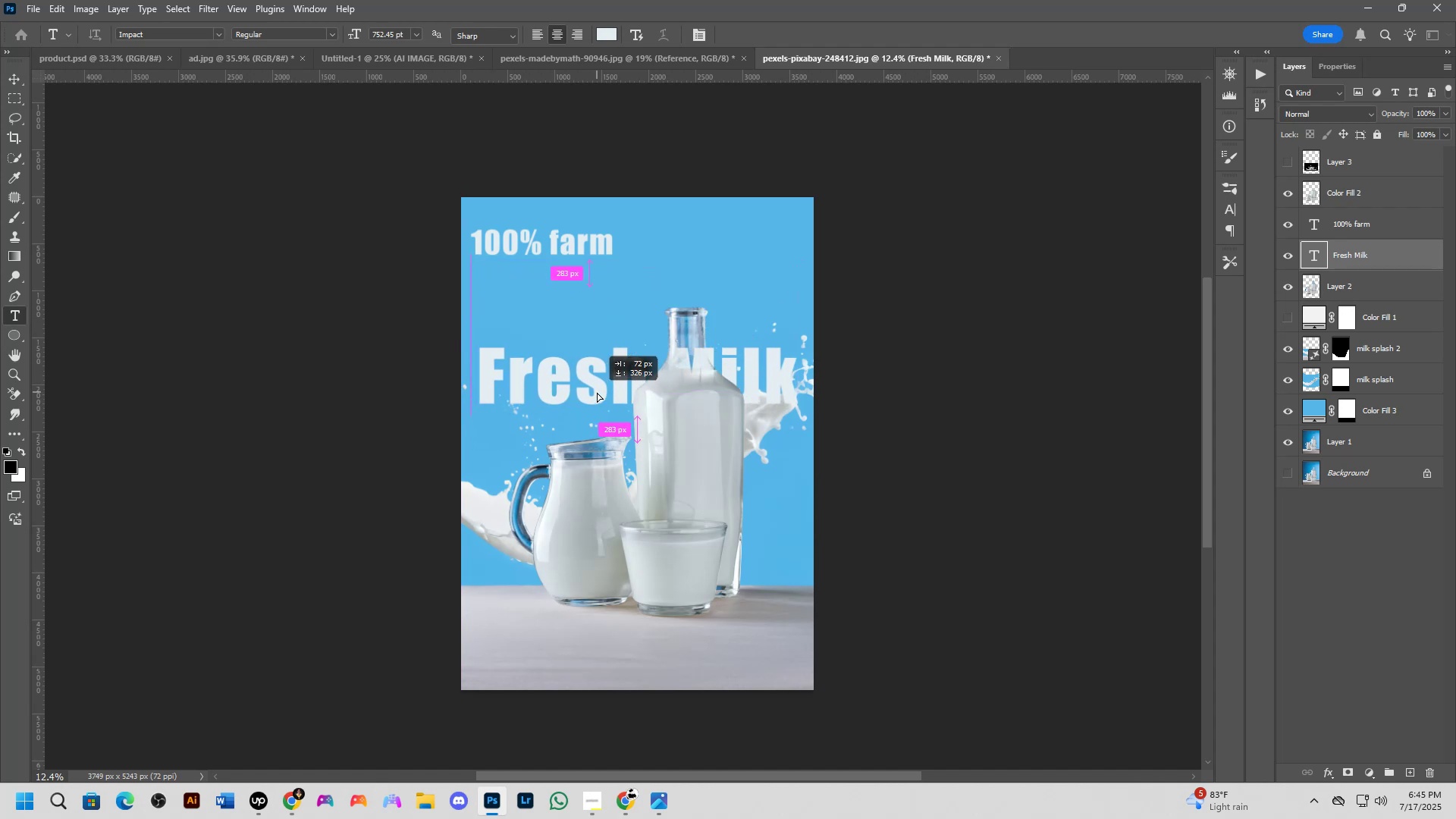 
wait(5.68)
 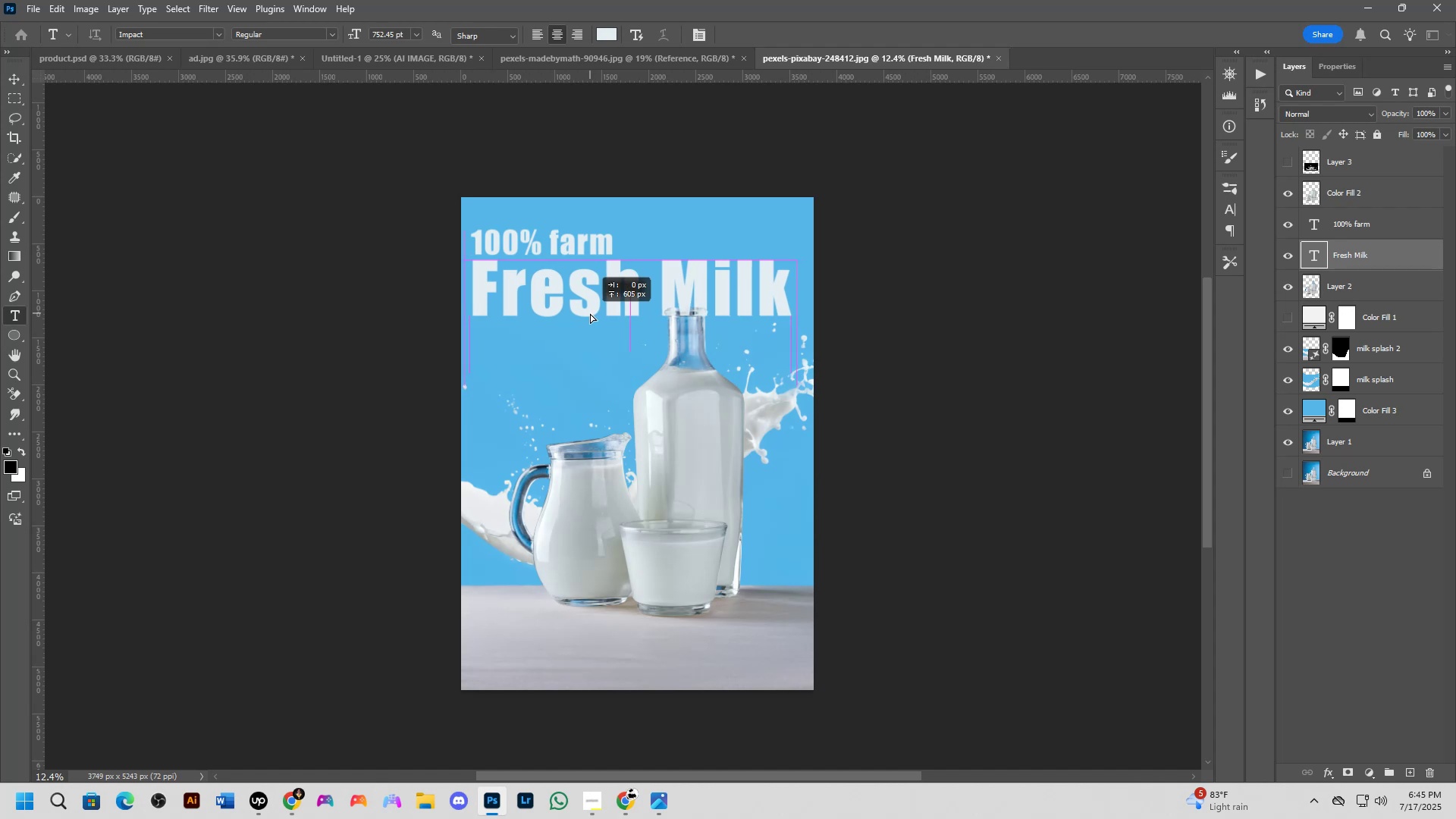 
hold_key(key=ControlLeft, duration=0.48)
 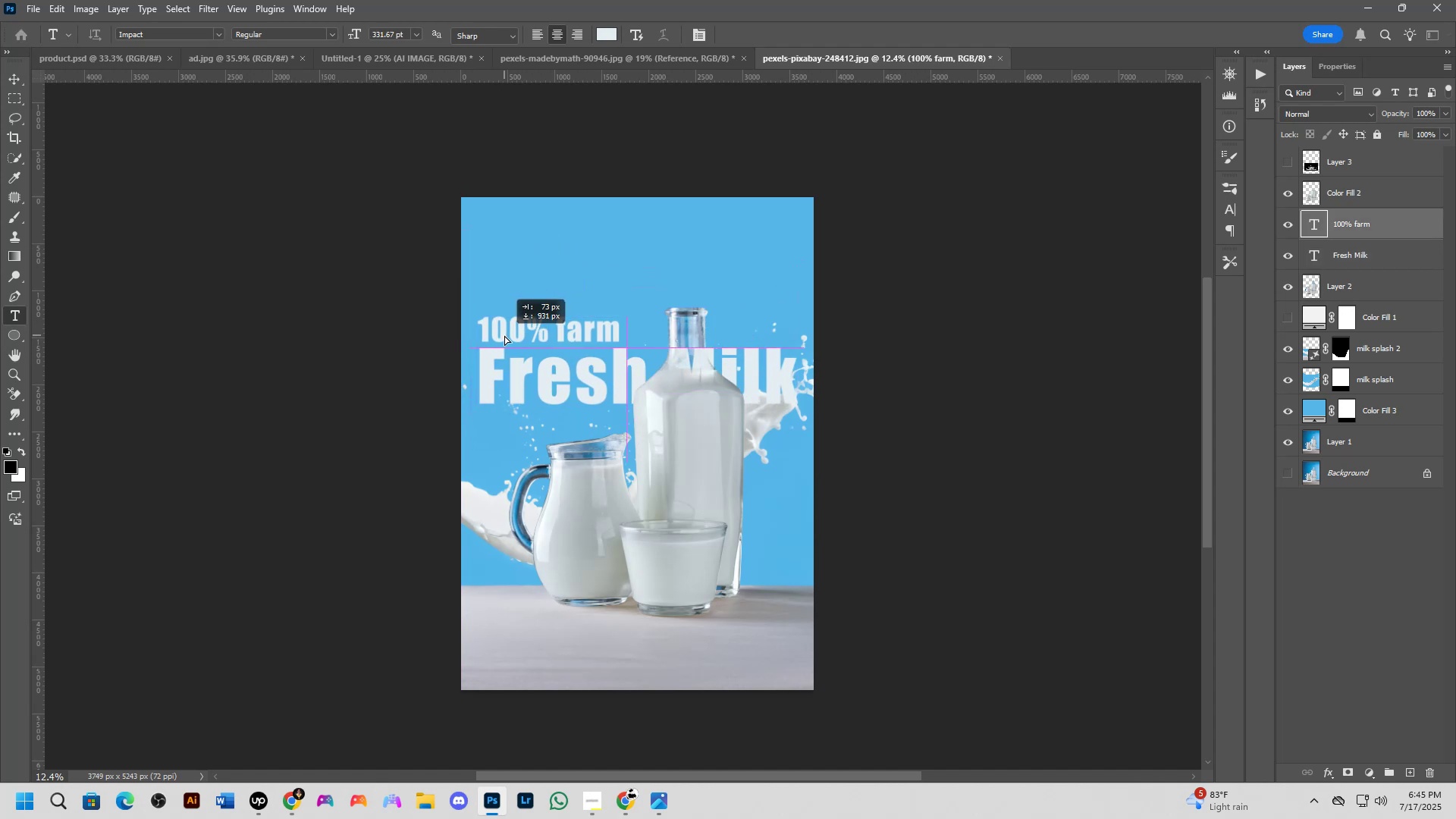 
hold_key(key=ControlLeft, duration=0.7)
 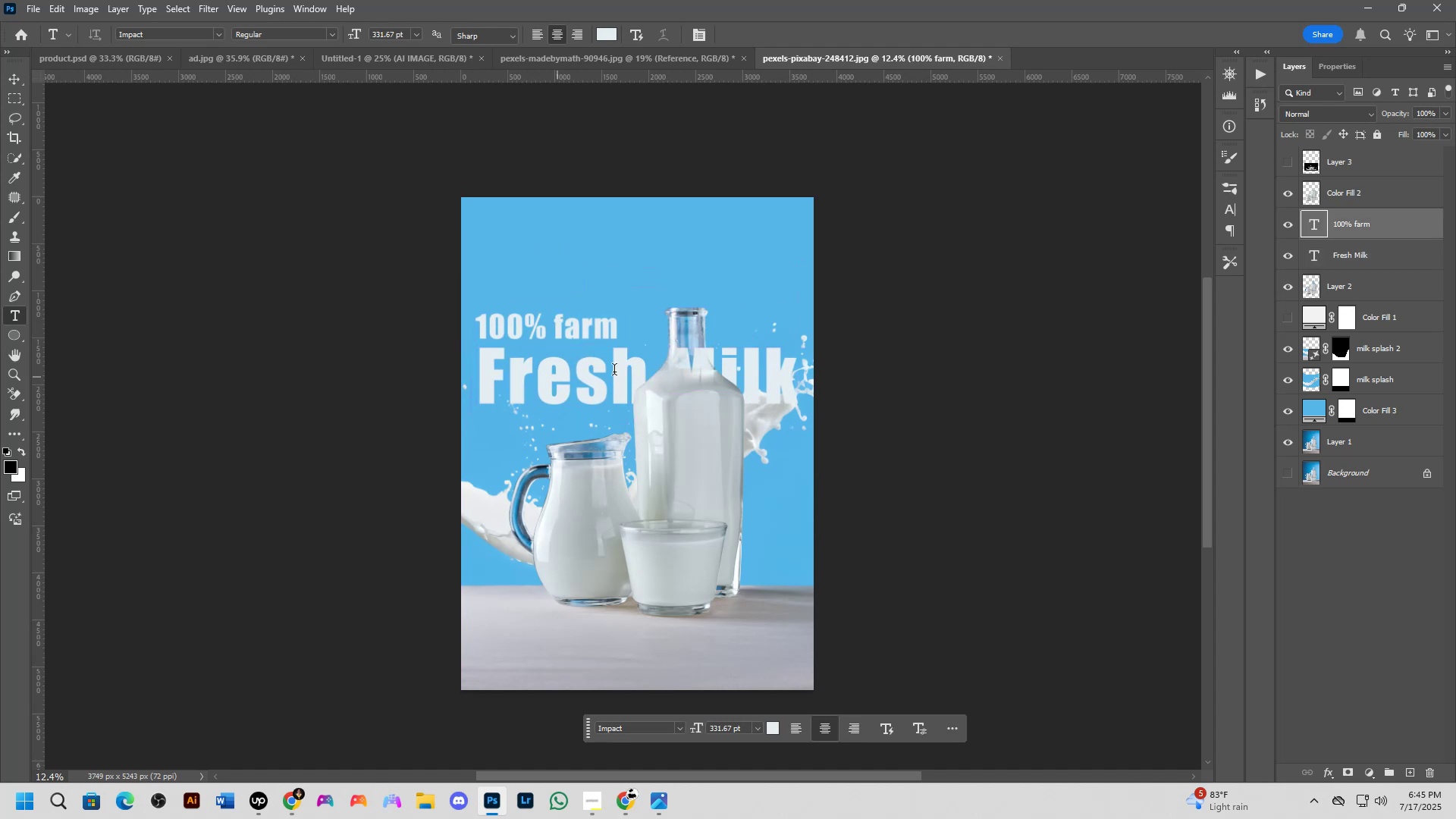 
scroll: coordinate [629, 393], scroll_direction: up, amount: 4.0
 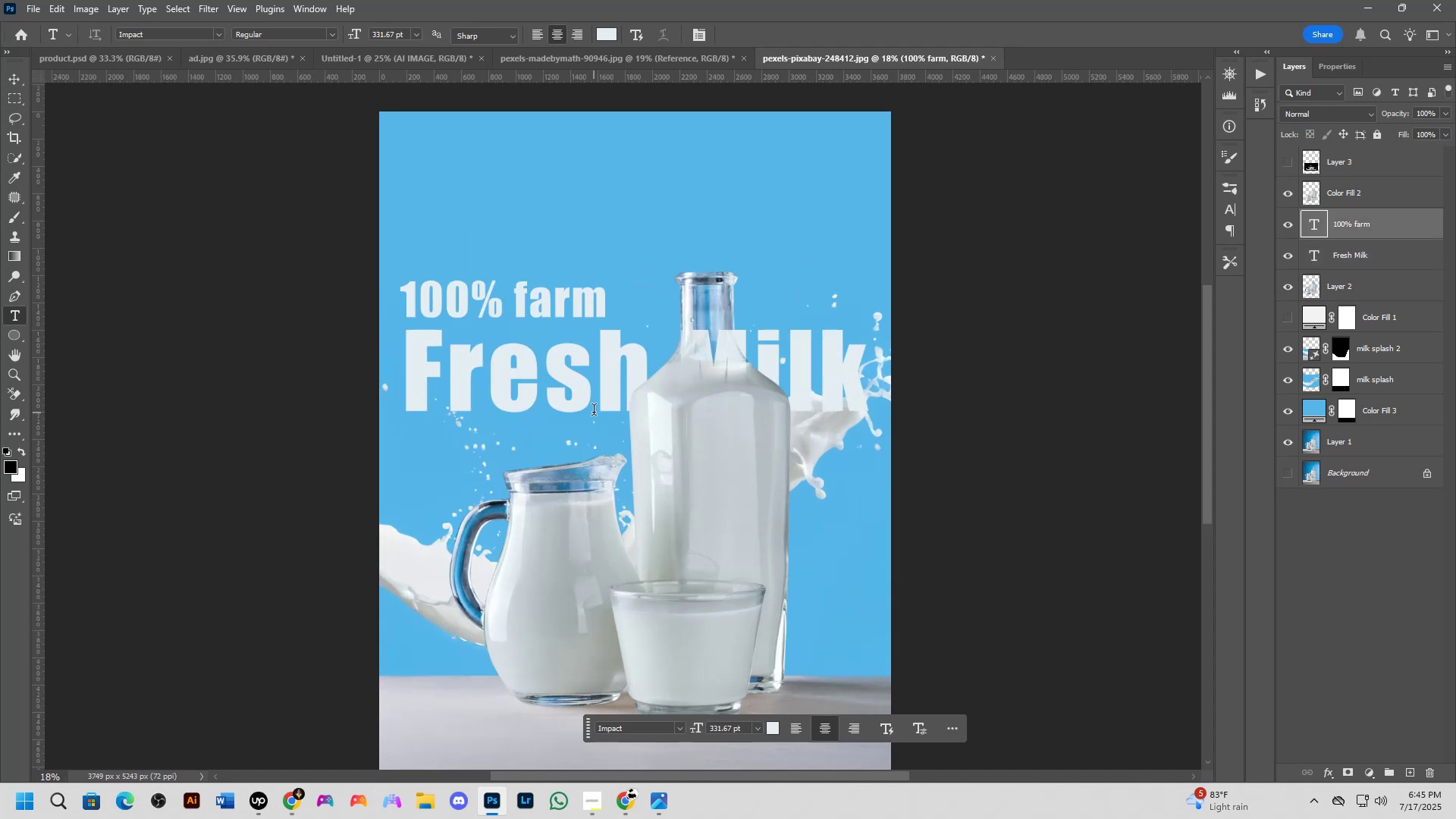 
hold_key(key=ControlLeft, duration=1.5)
 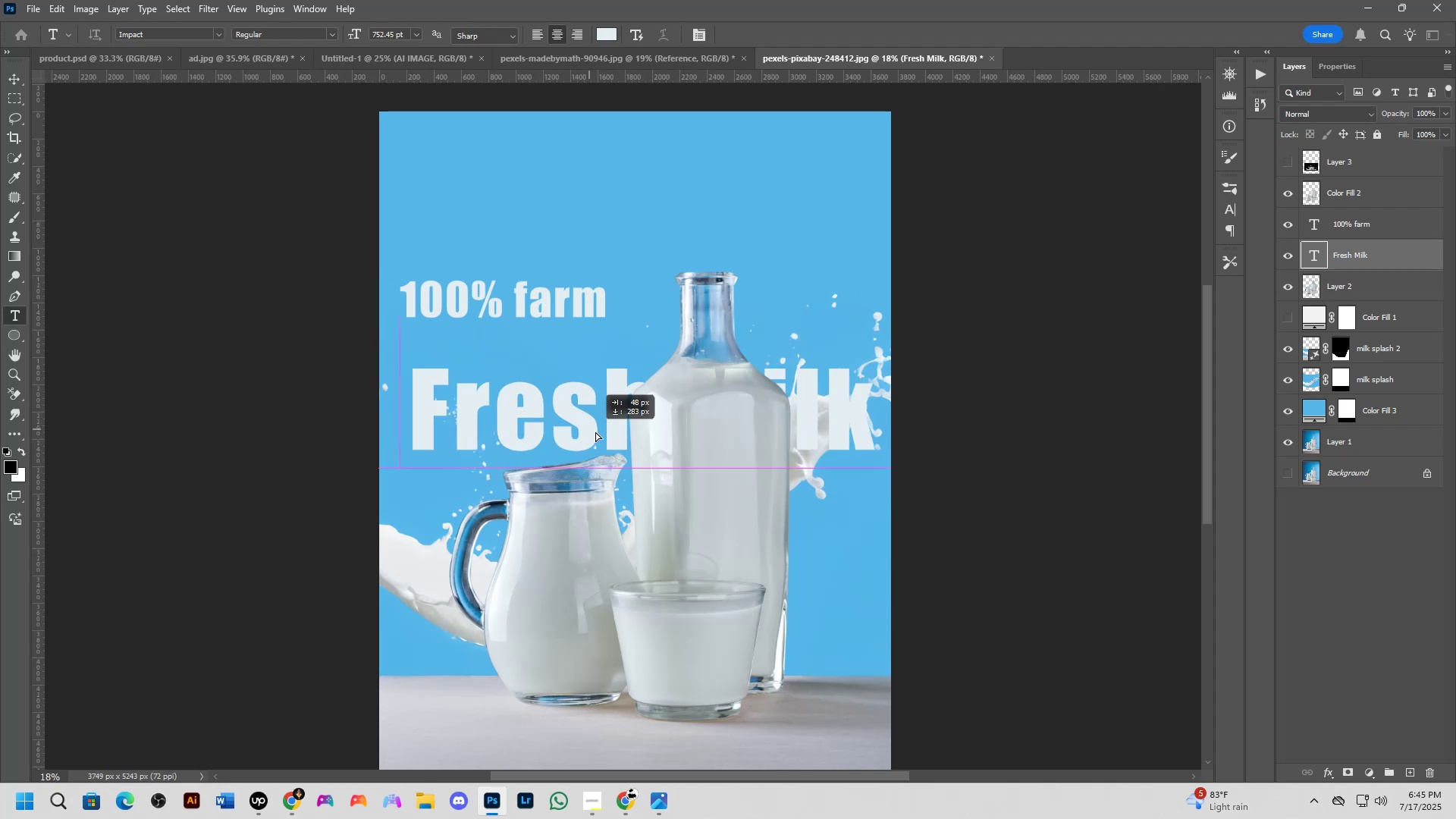 
hold_key(key=ControlLeft, duration=1.51)
 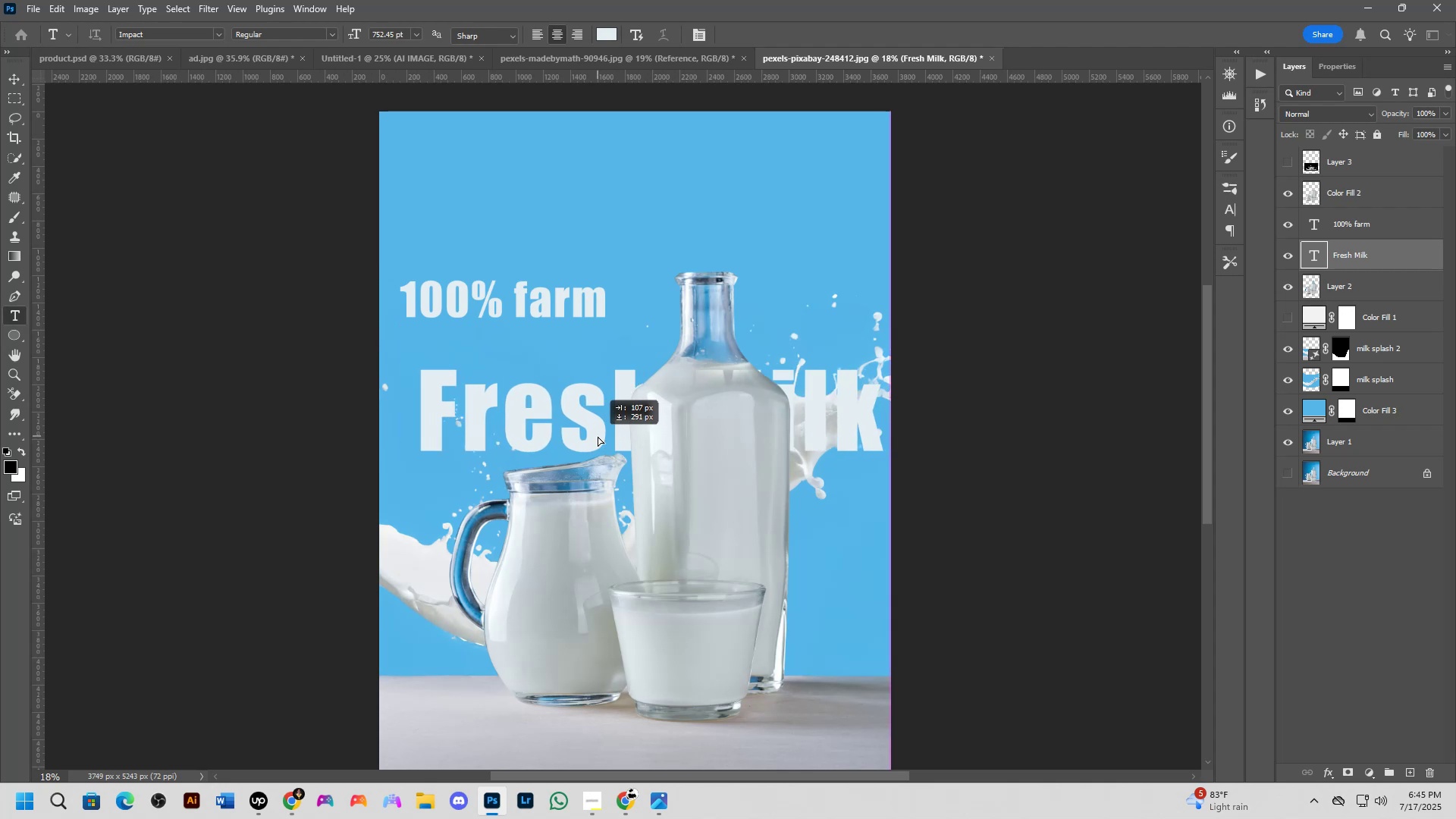 
hold_key(key=ControlLeft, duration=0.66)
 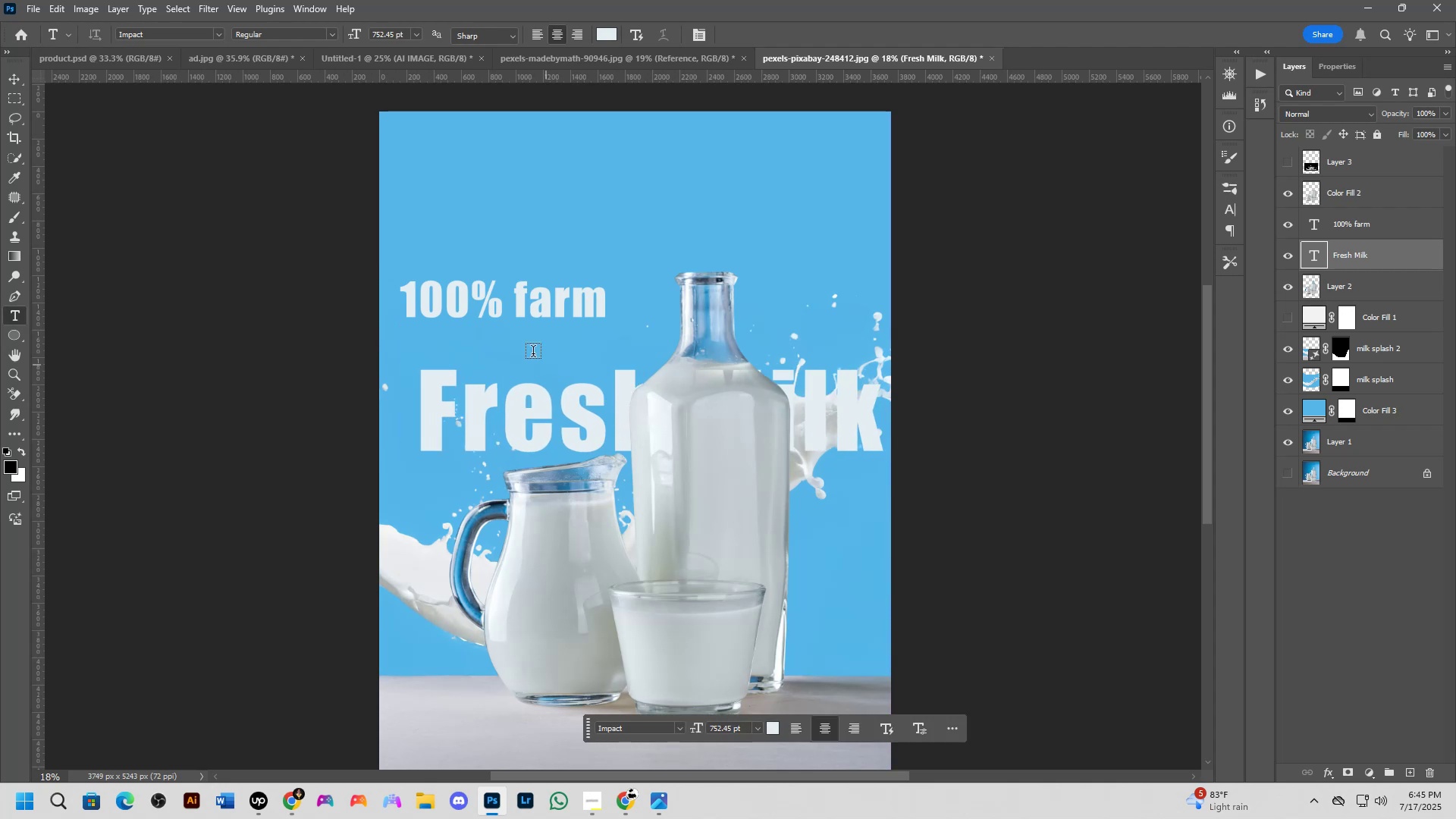 
hold_key(key=ControlLeft, duration=0.56)
 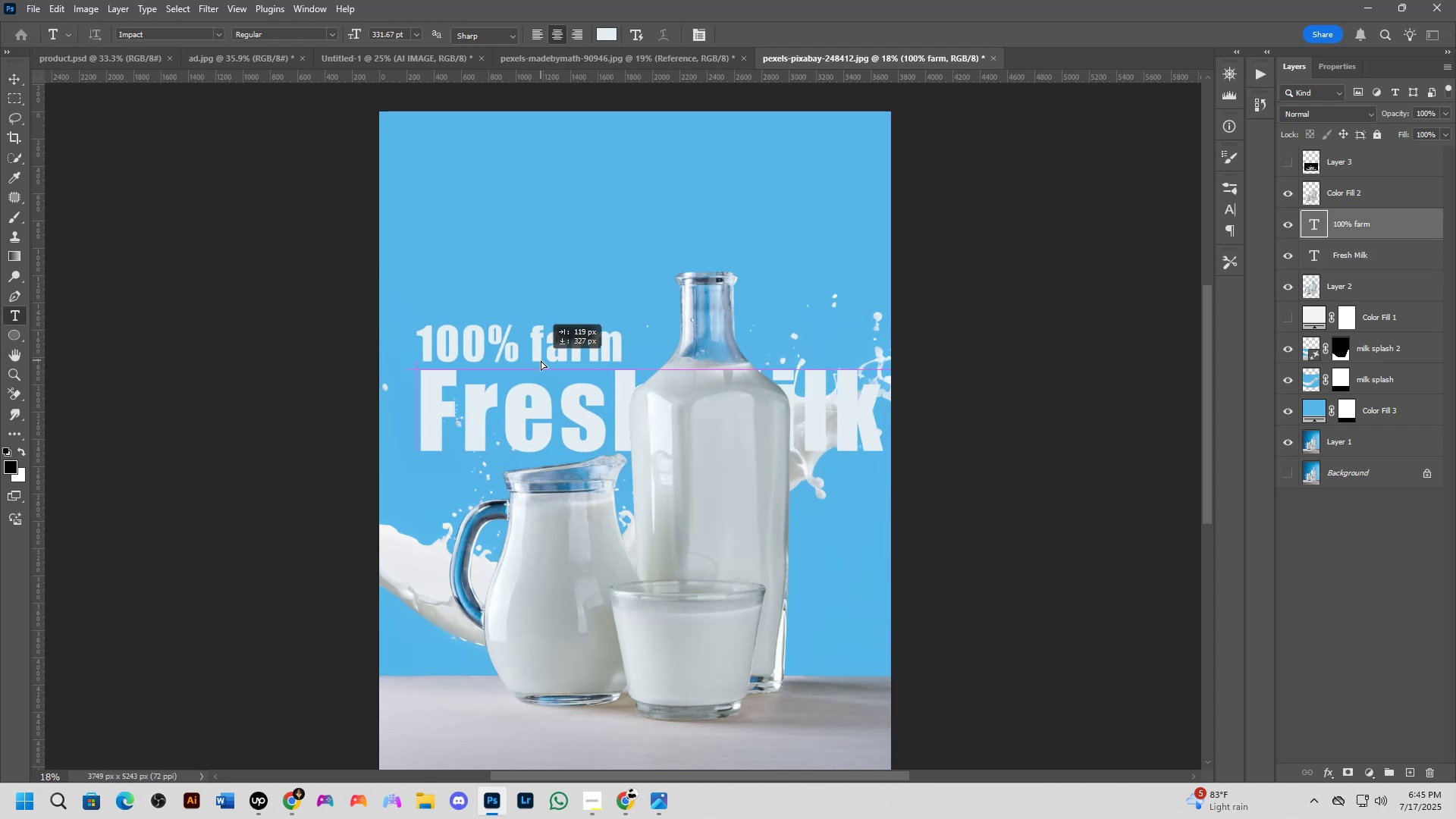 
scroll: coordinate [557, 371], scroll_direction: down, amount: 4.0
 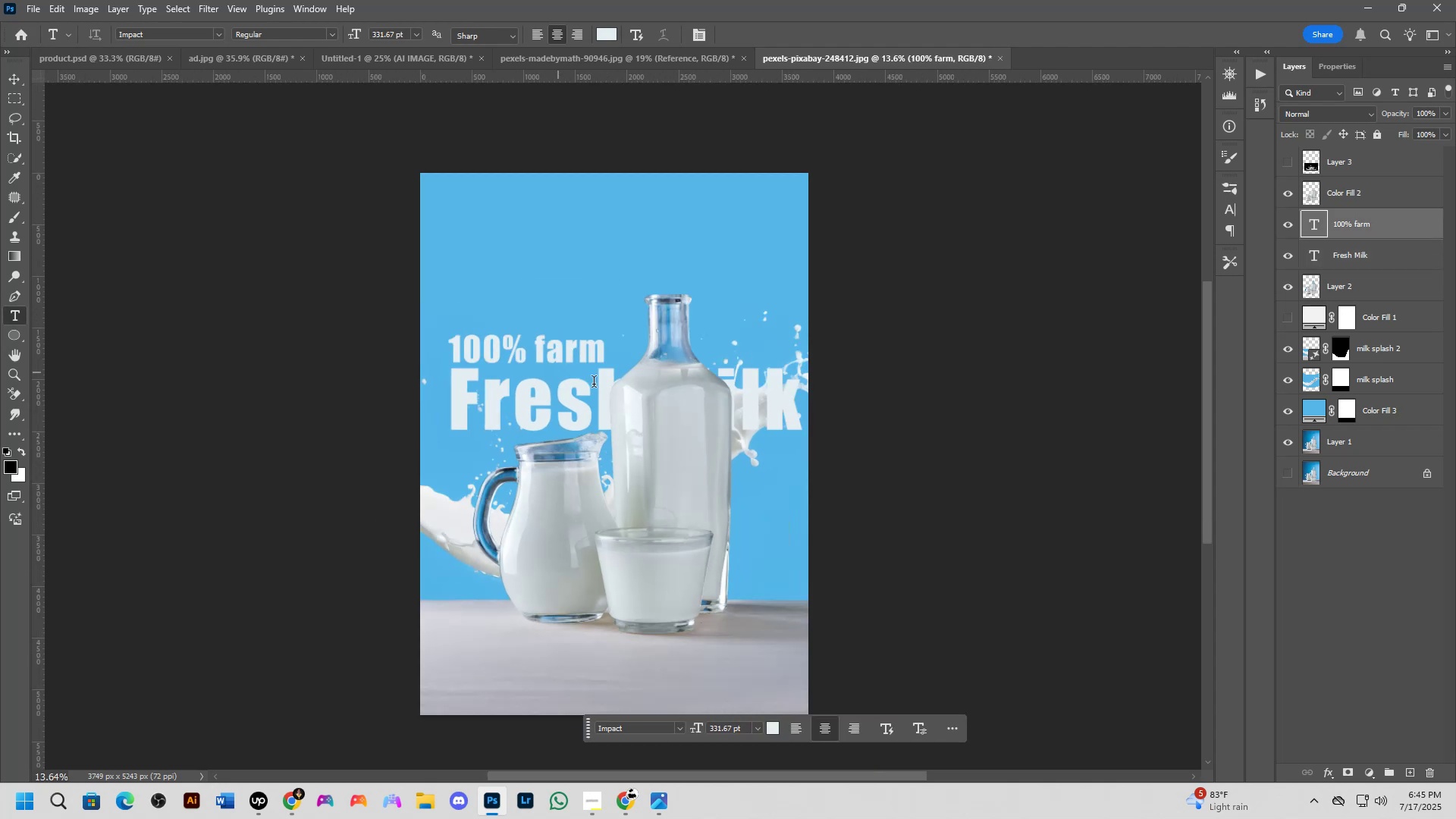 
hold_key(key=Space, duration=0.64)
 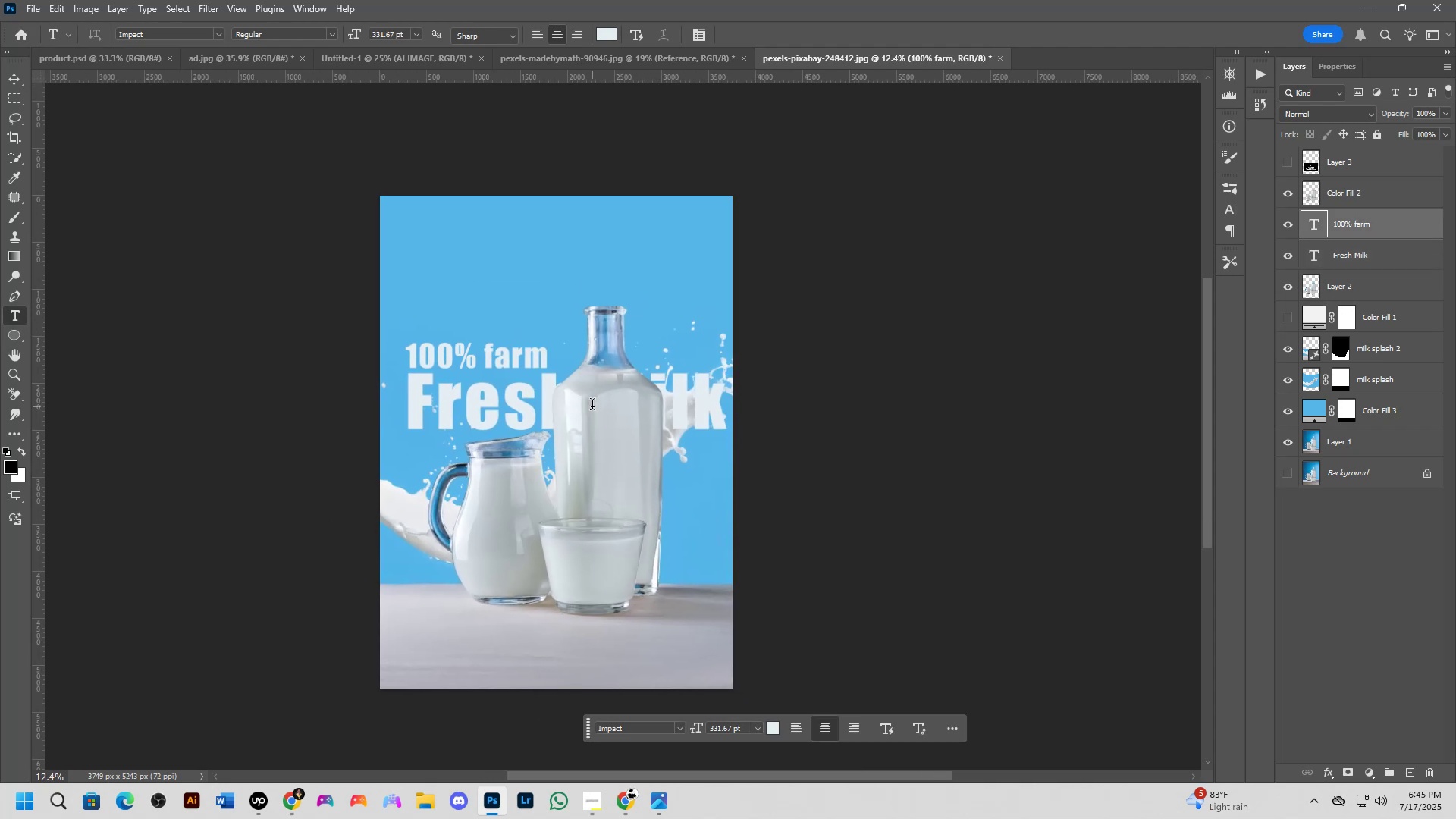 
key(Alt+AltLeft)
 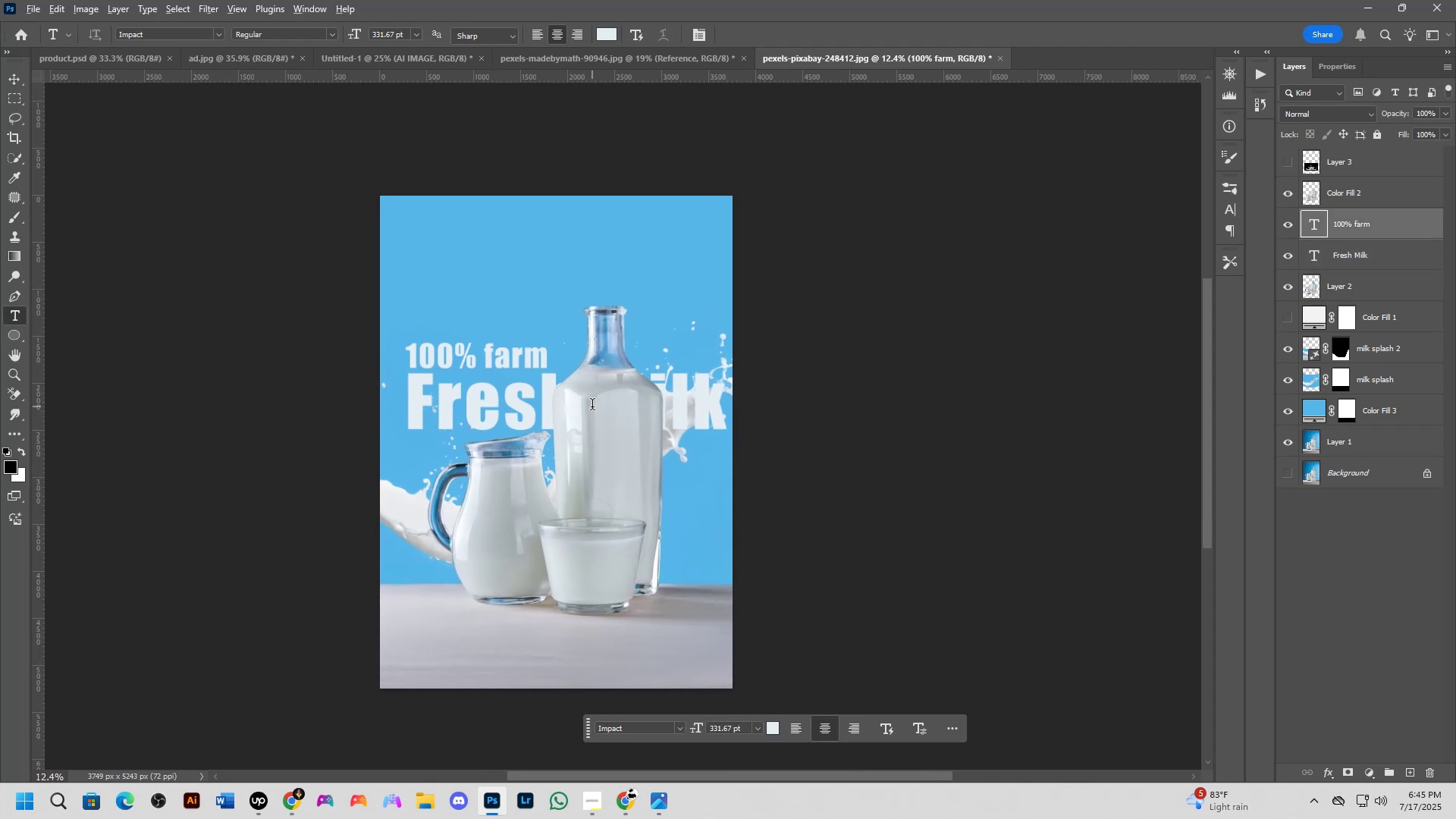 
key(Alt+Tab)
 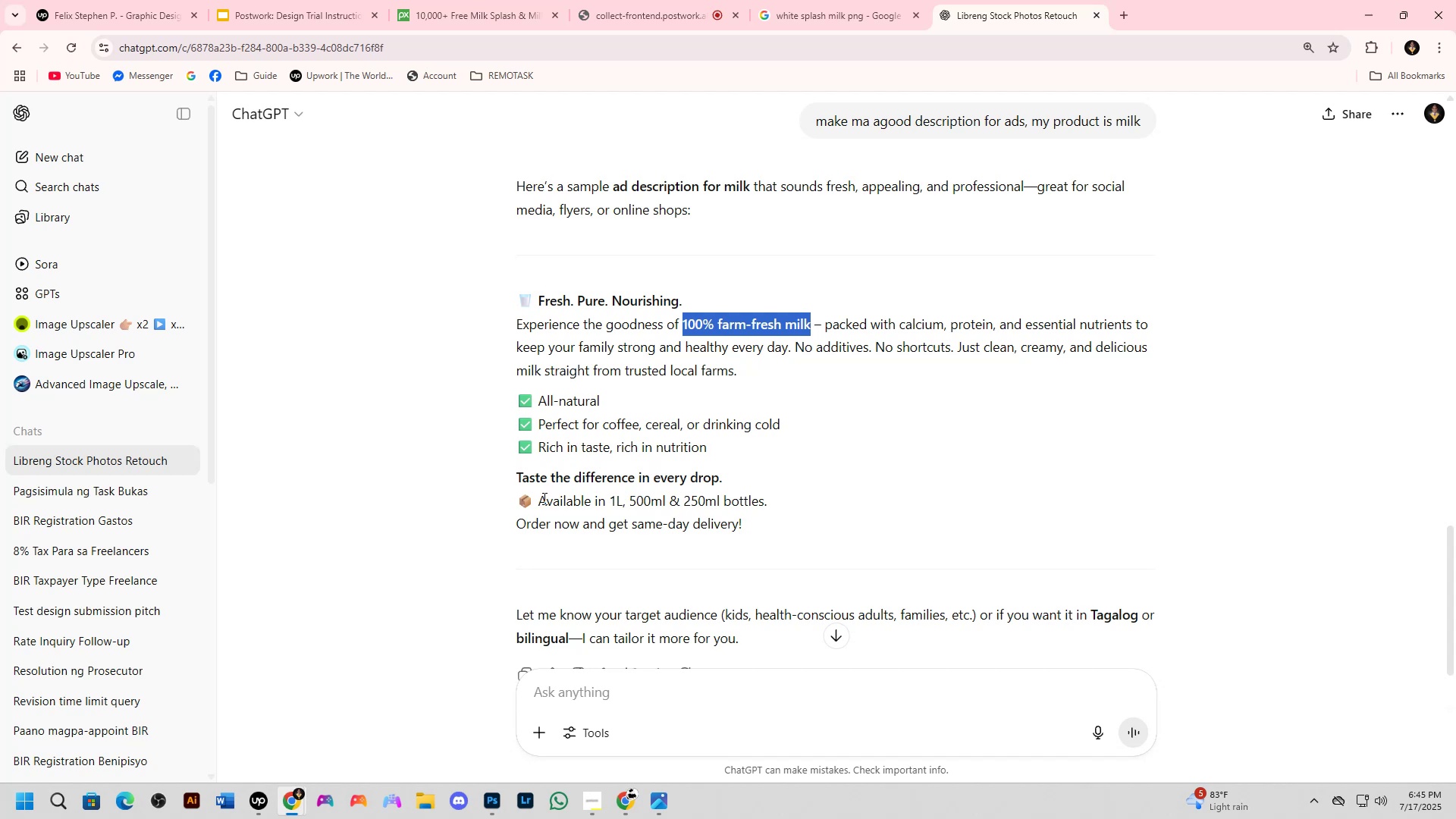 
wait(6.32)
 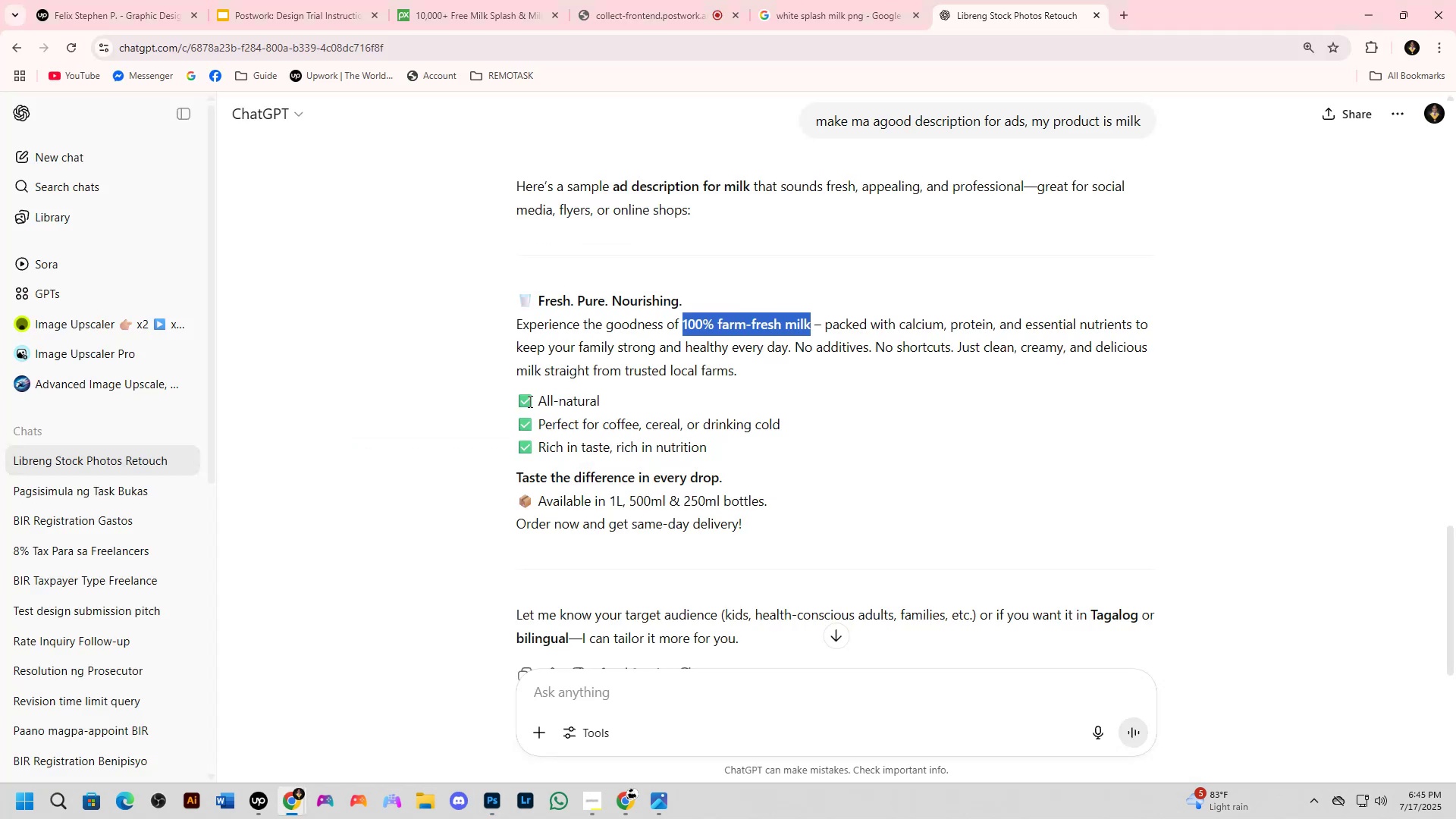 
key(Alt+AltLeft)
 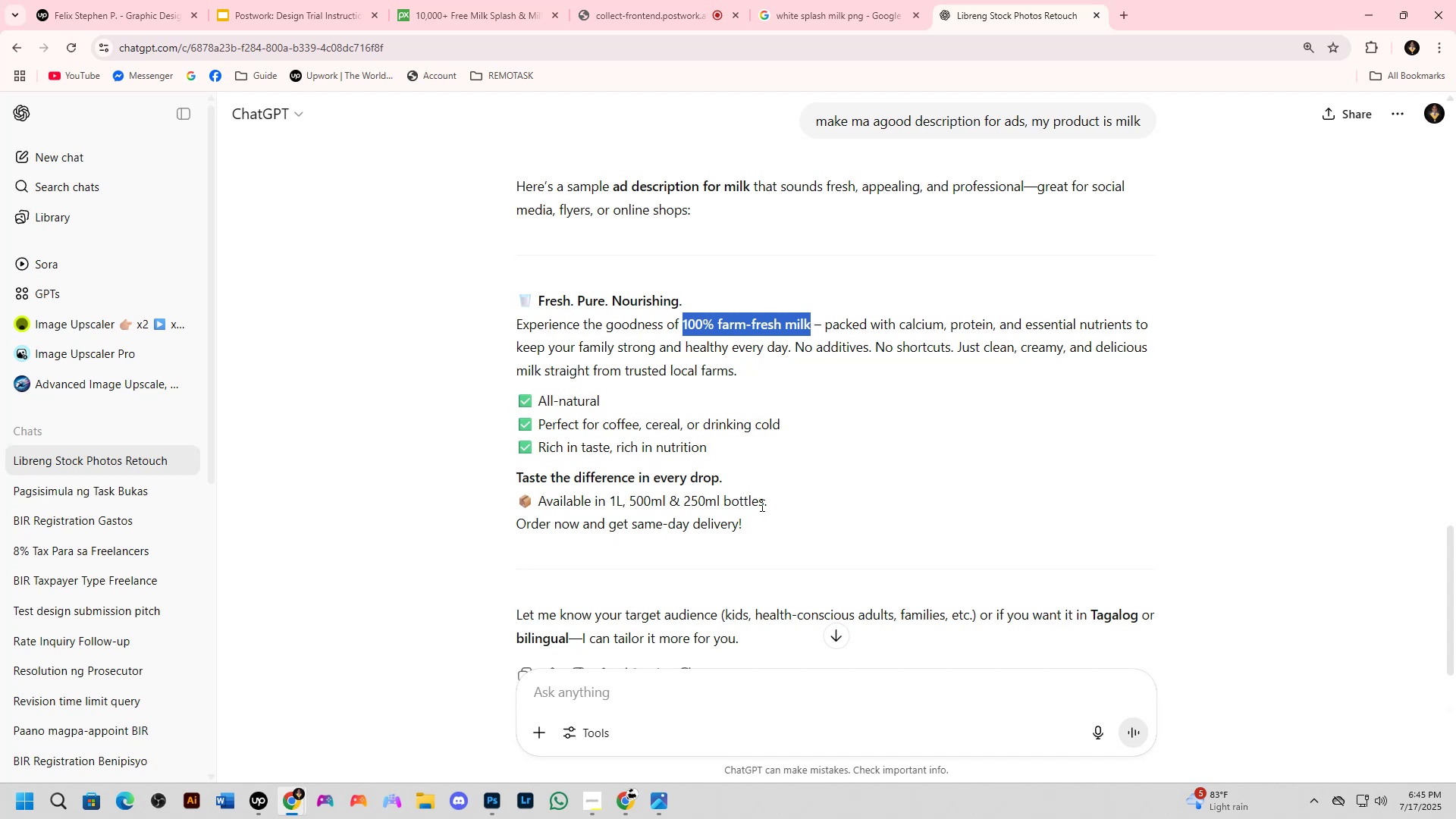 
key(Alt+Tab)
 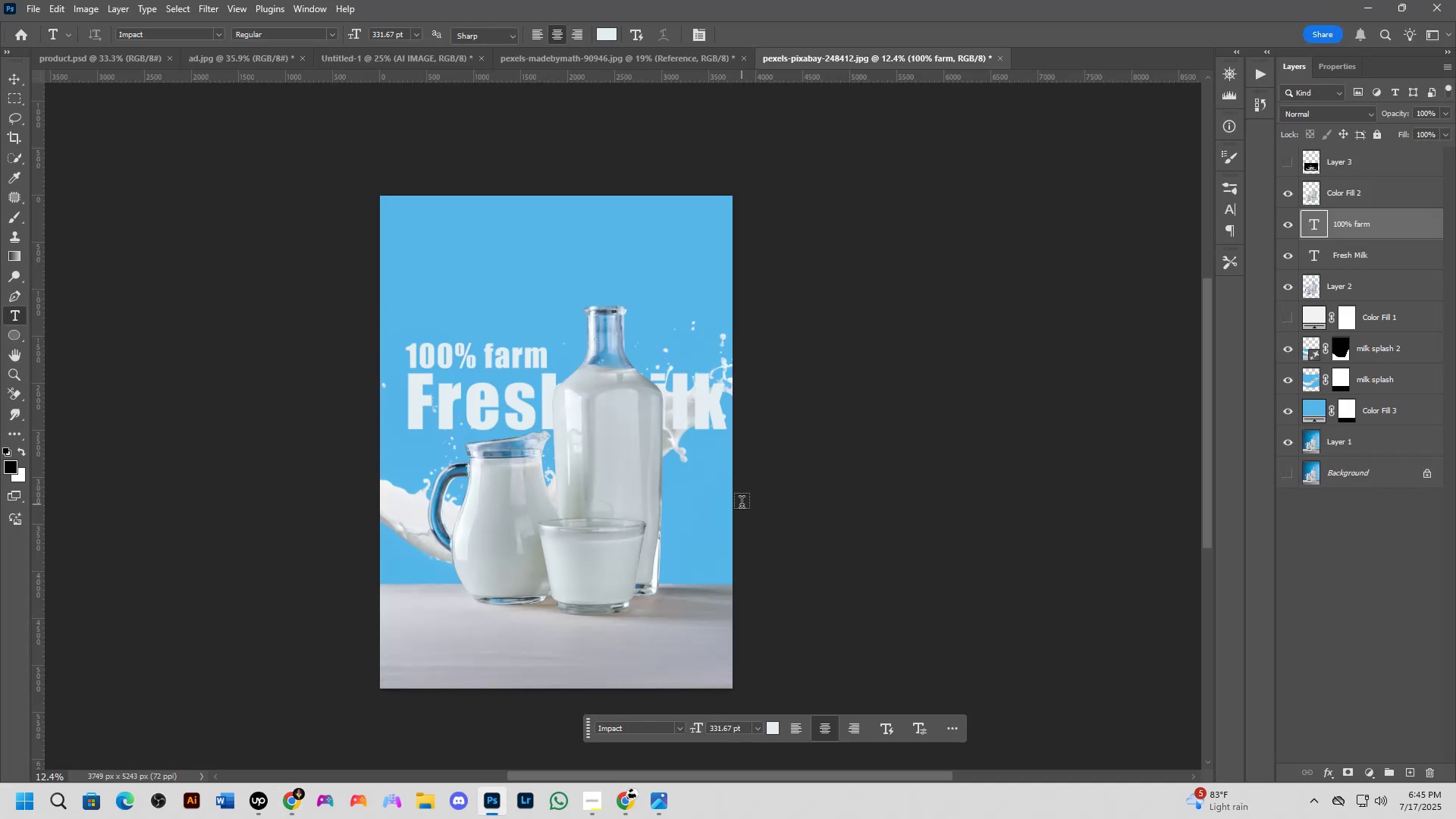 
key(Alt+AltLeft)
 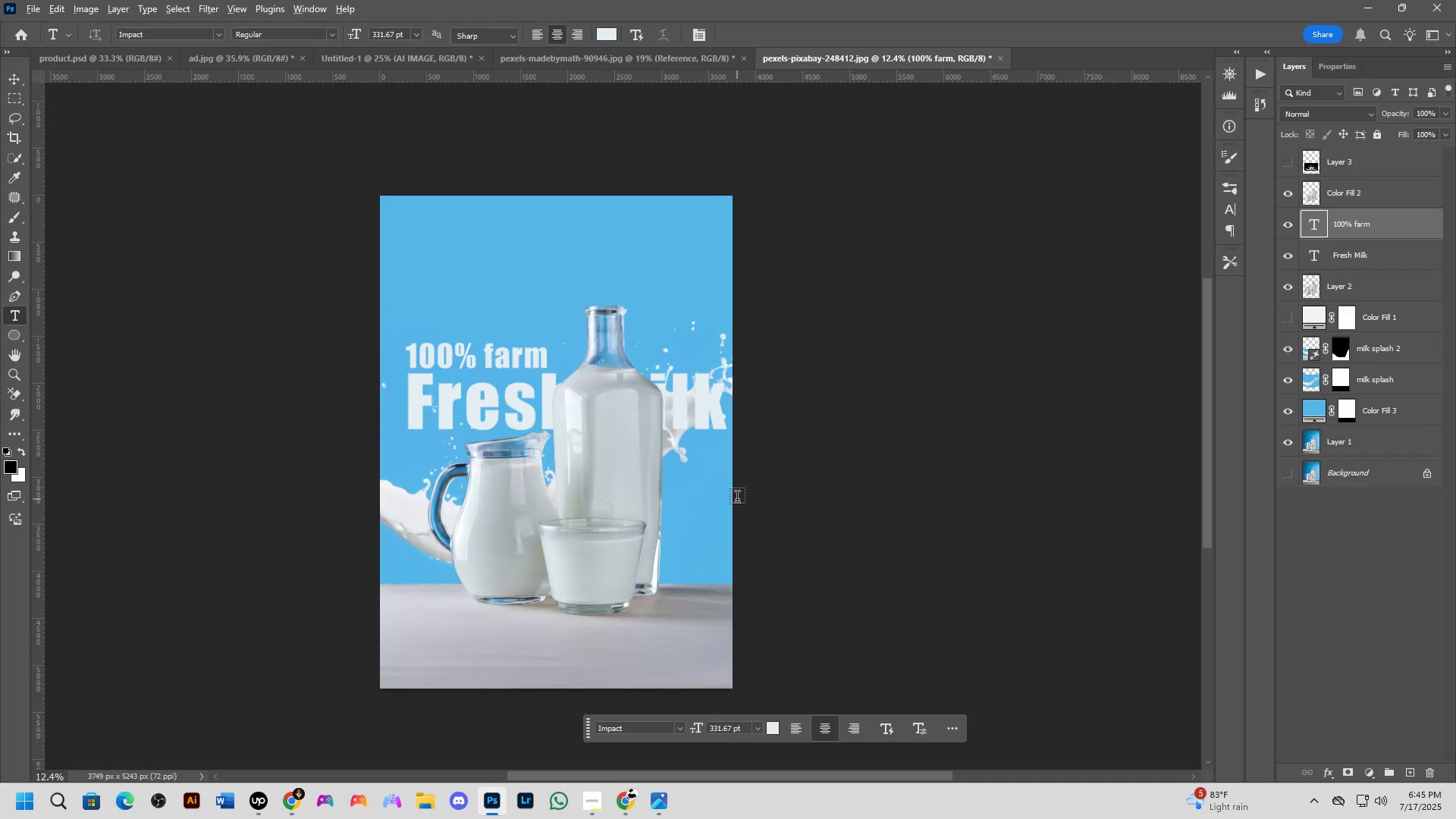 
key(Alt+Tab)
 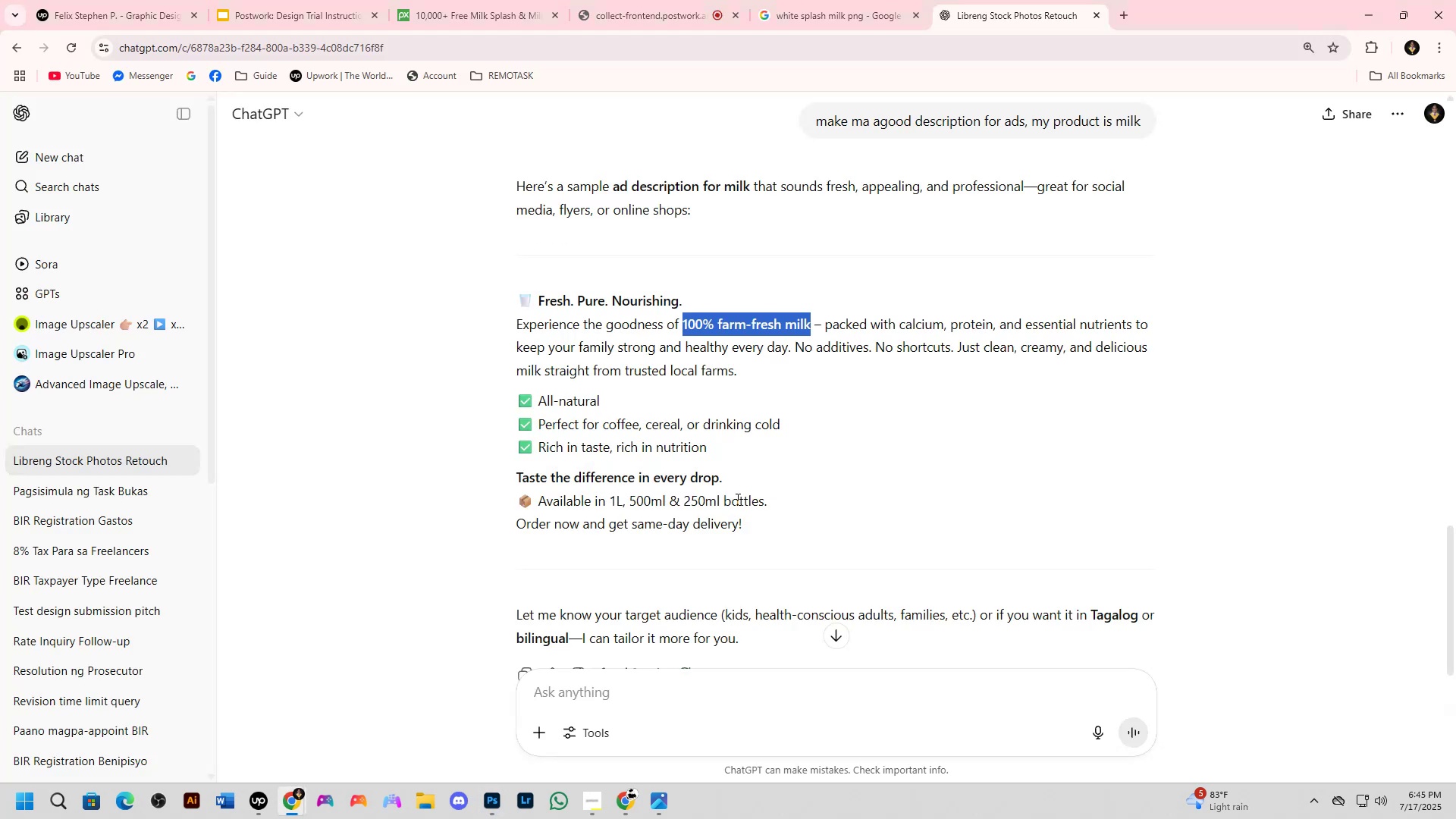 
key(Alt+AltLeft)
 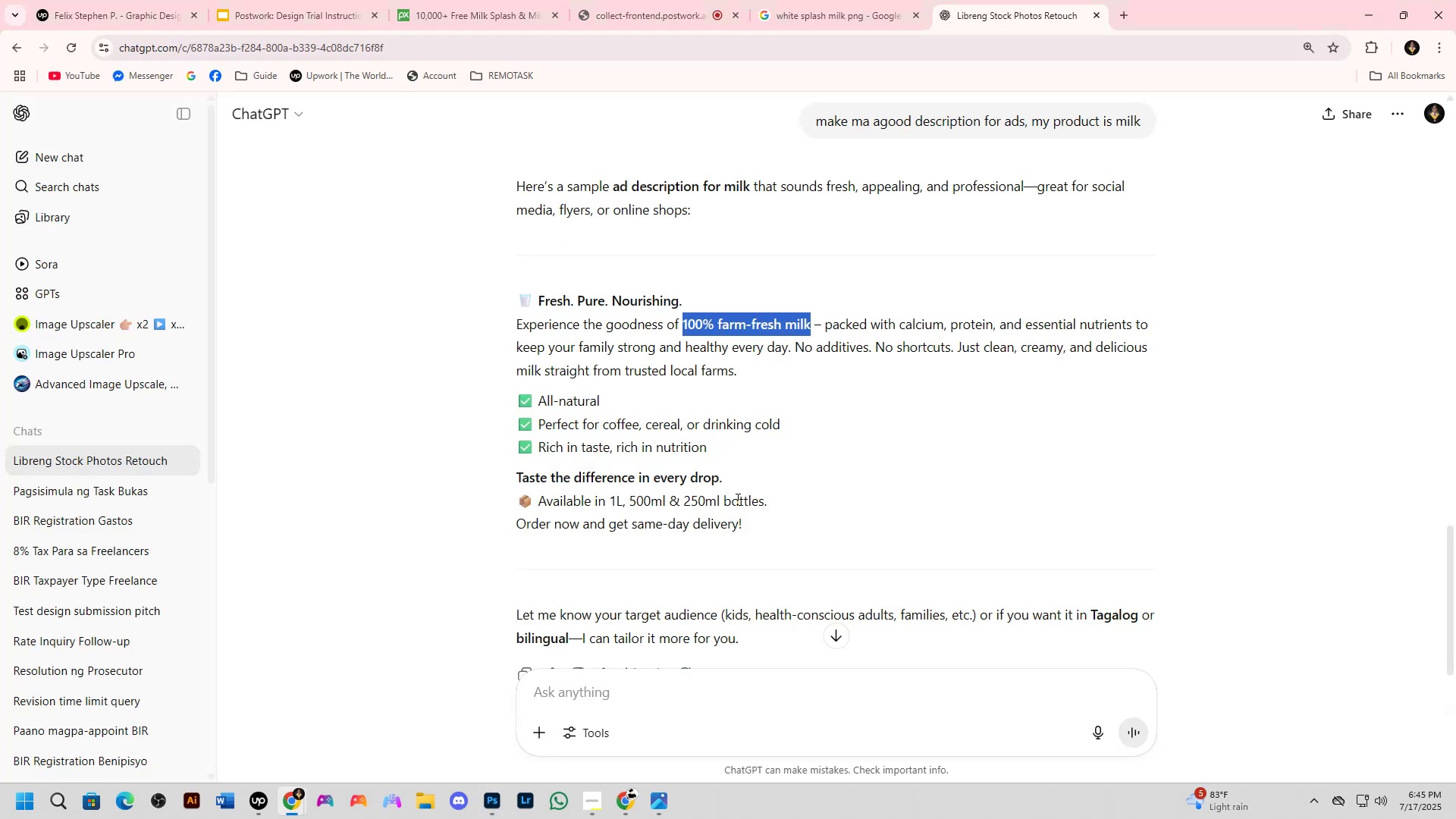 
key(Alt+Tab)
 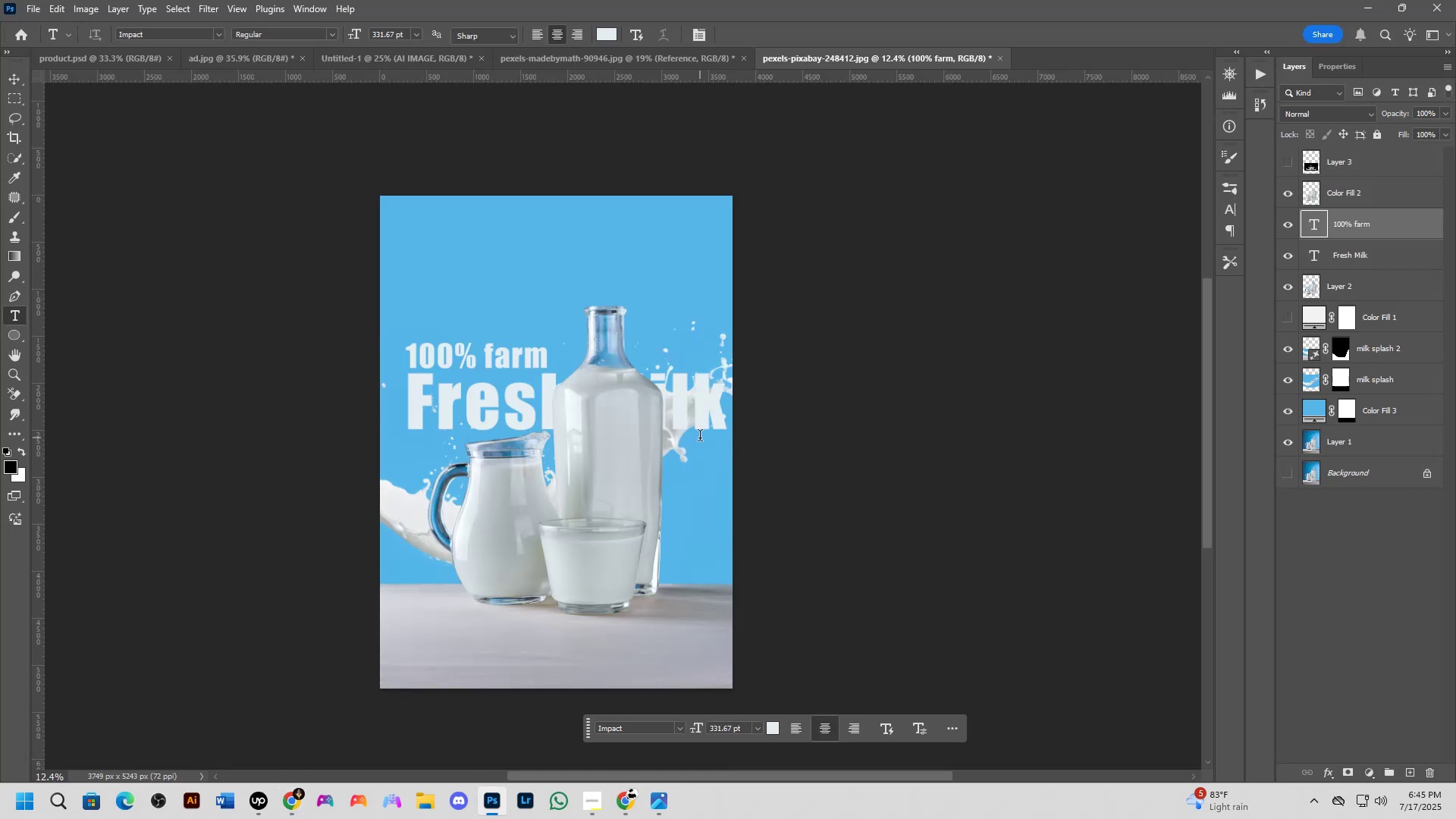 
key(Alt+AltLeft)
 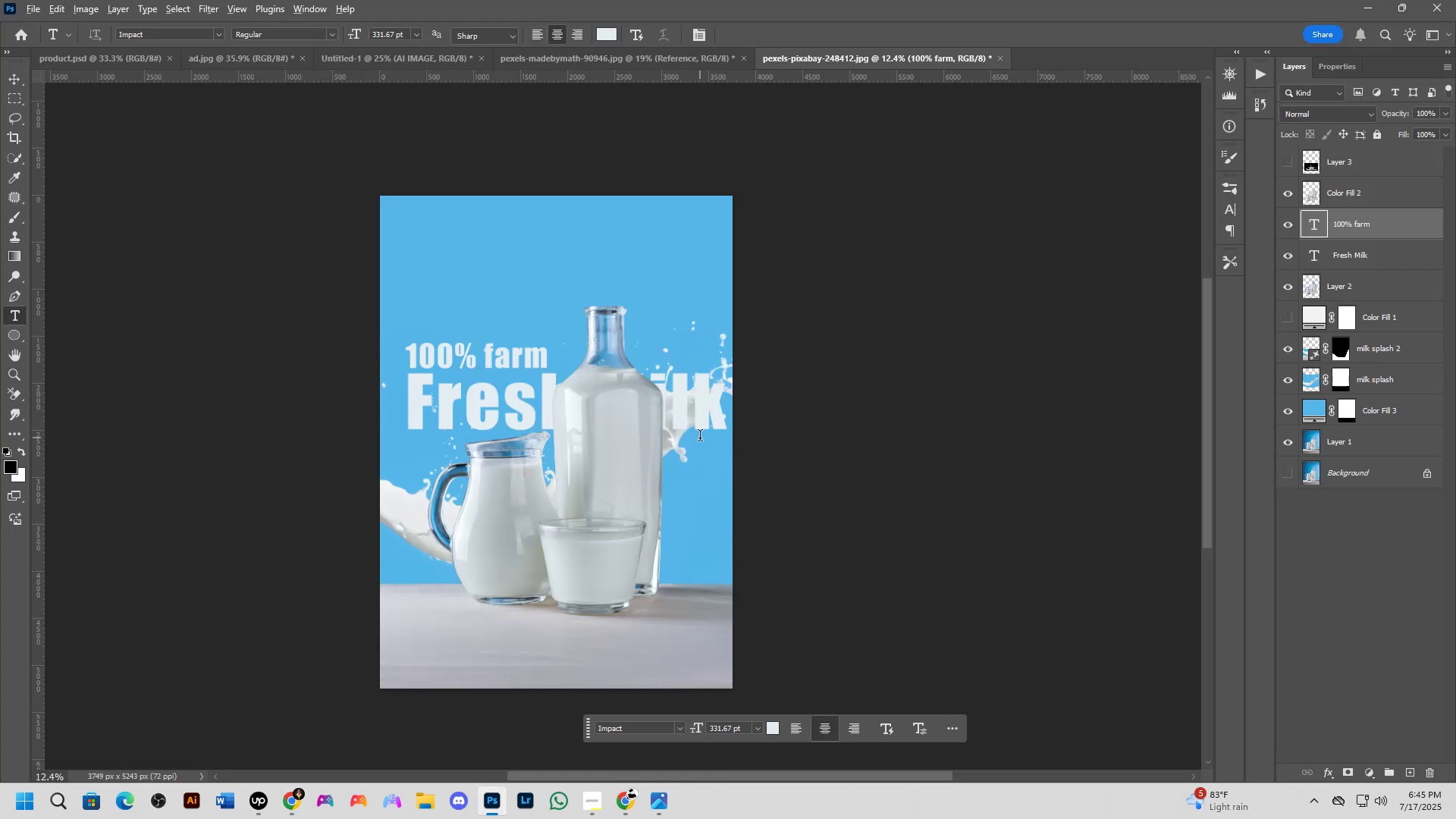 
key(Alt+Tab)
 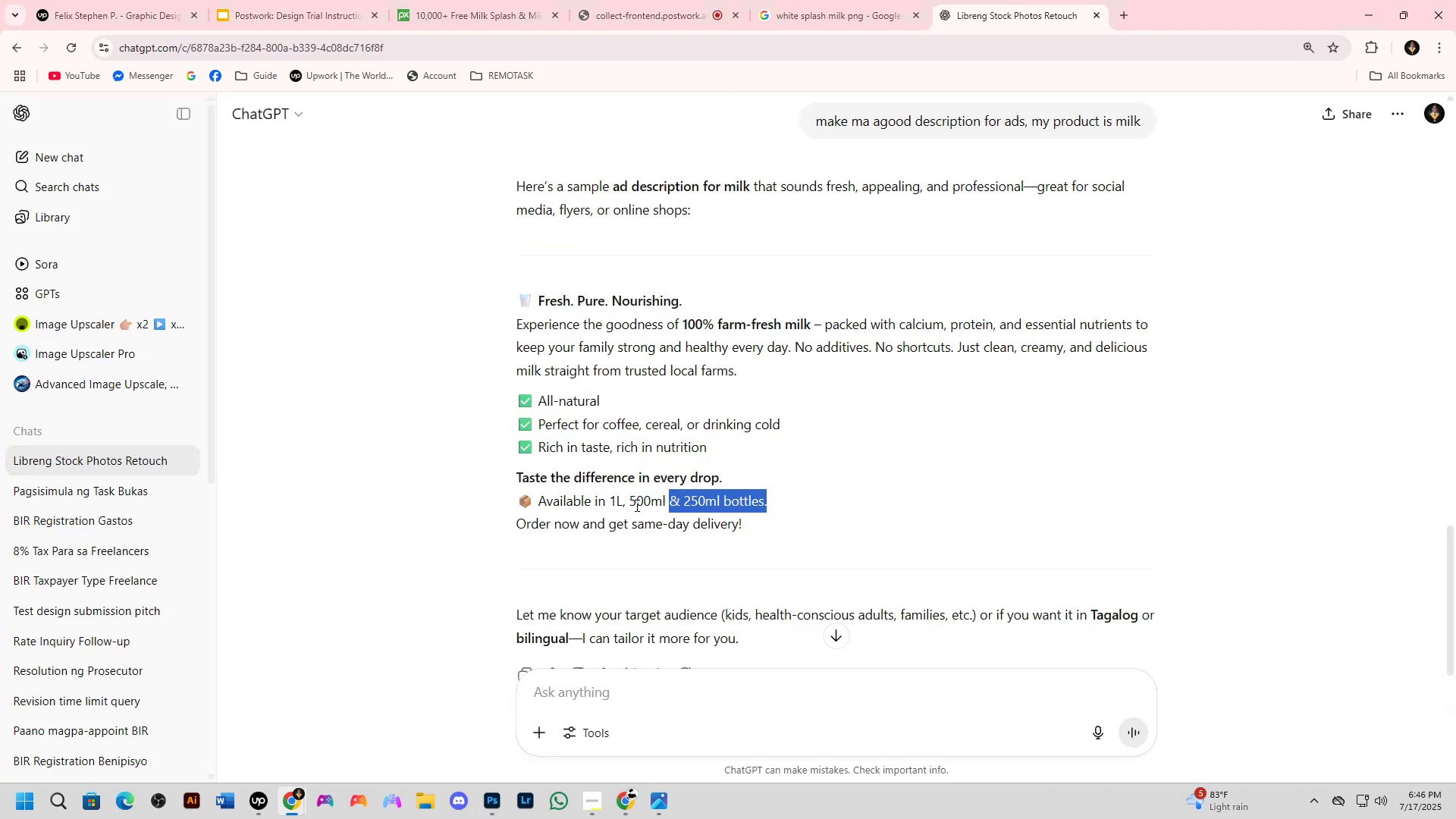 
left_click([654, 546])
 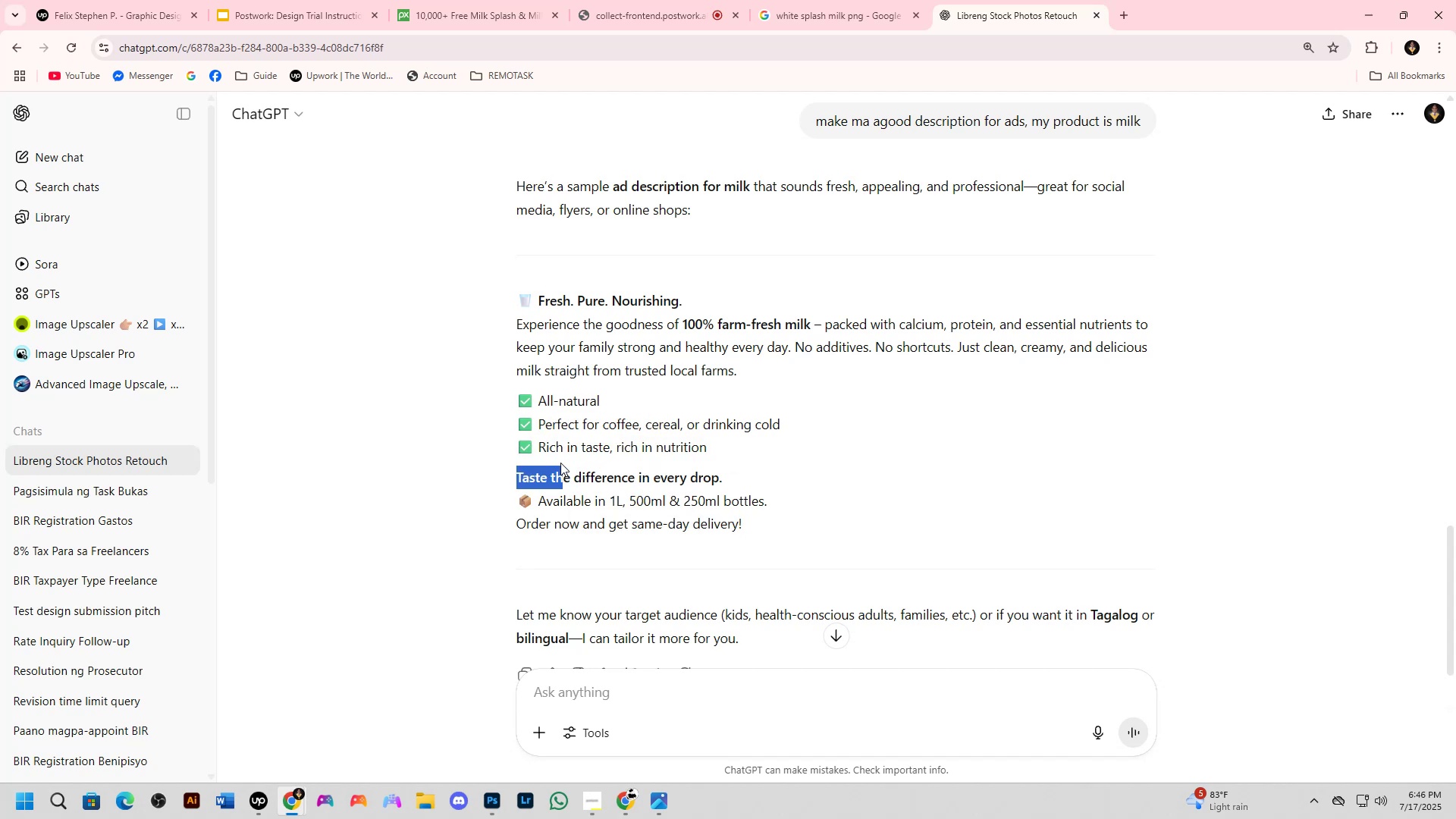 
wait(7.16)
 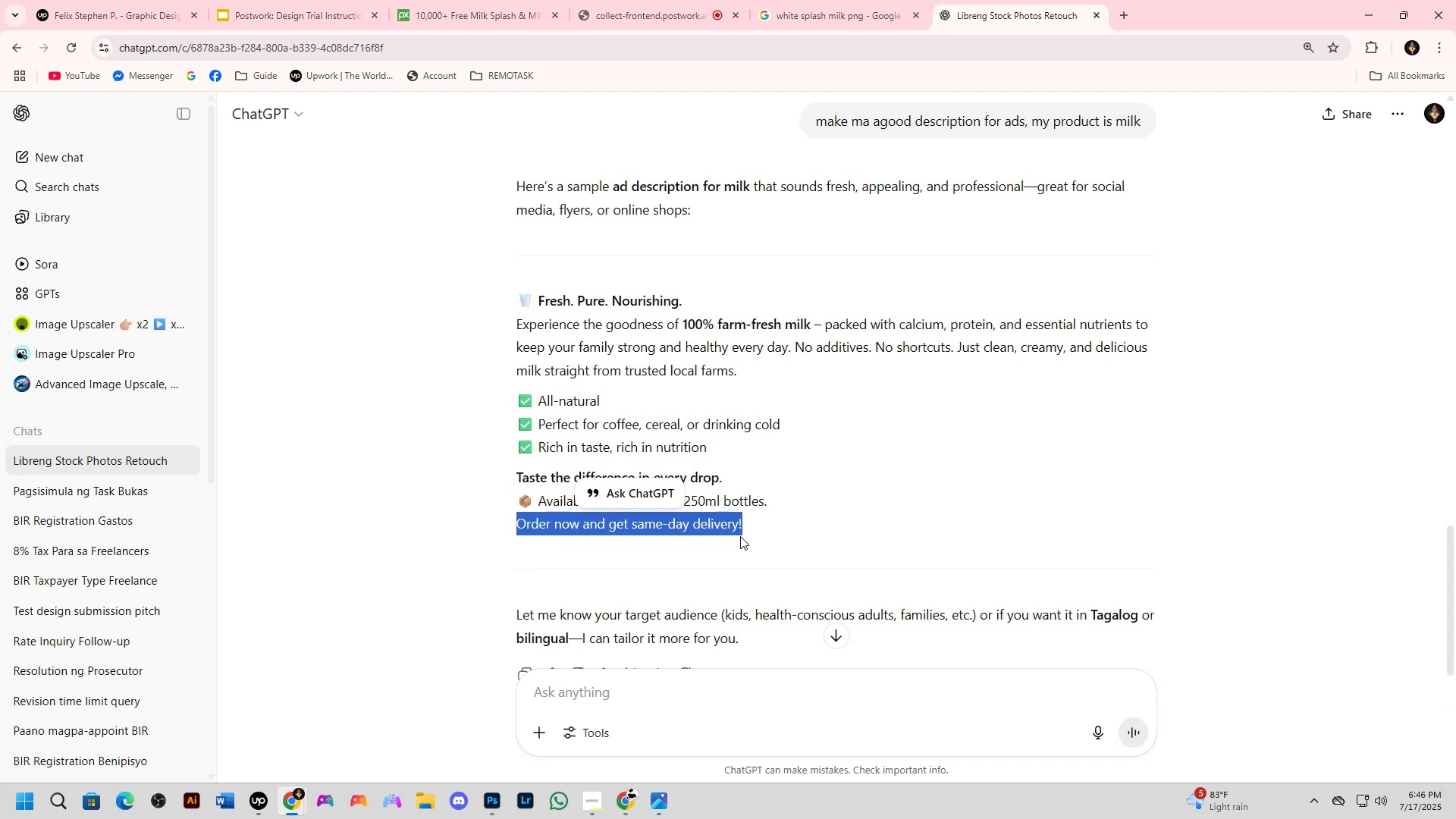 
key(Control+X)
 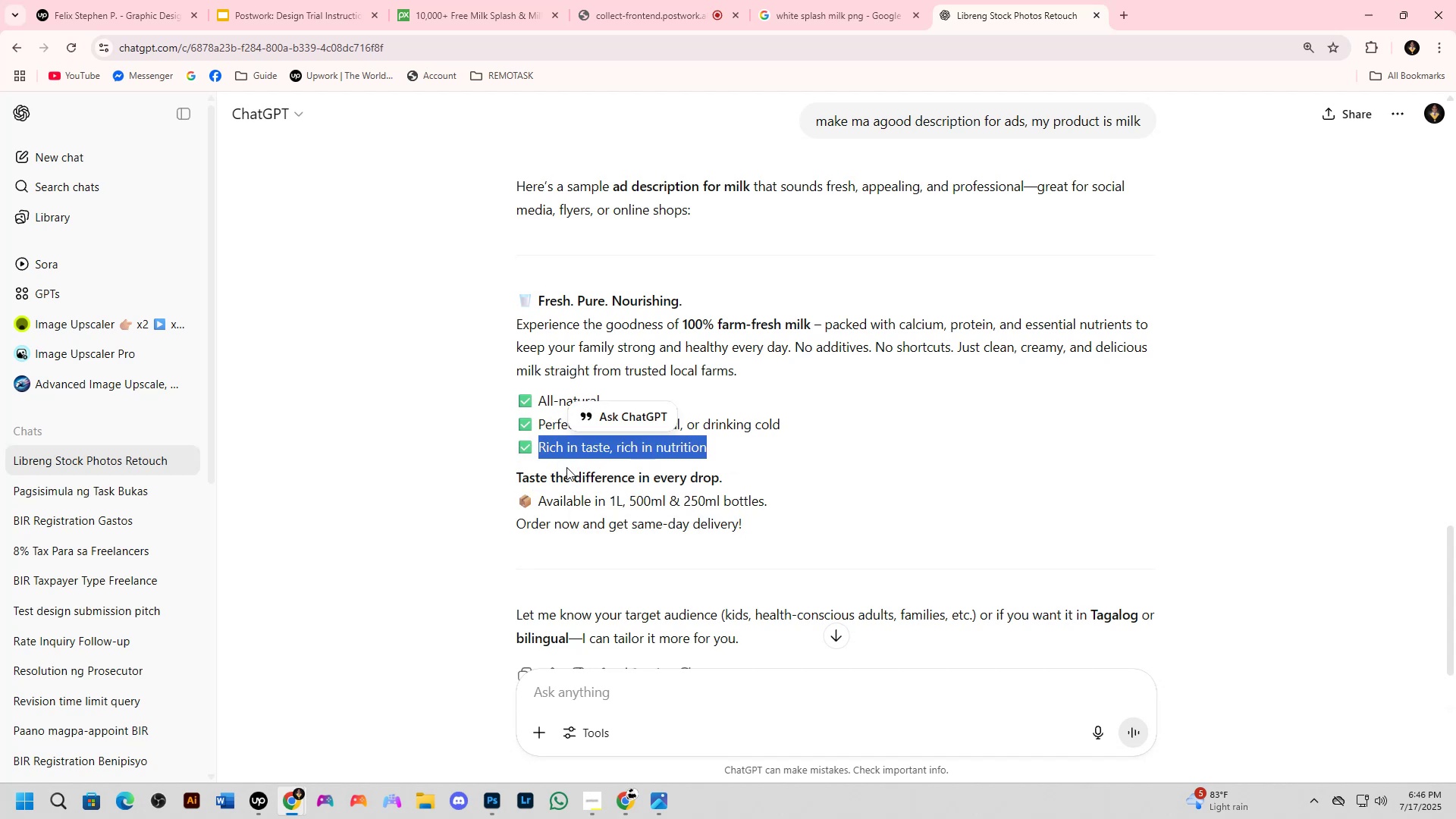 
key(Control+ControlLeft)
 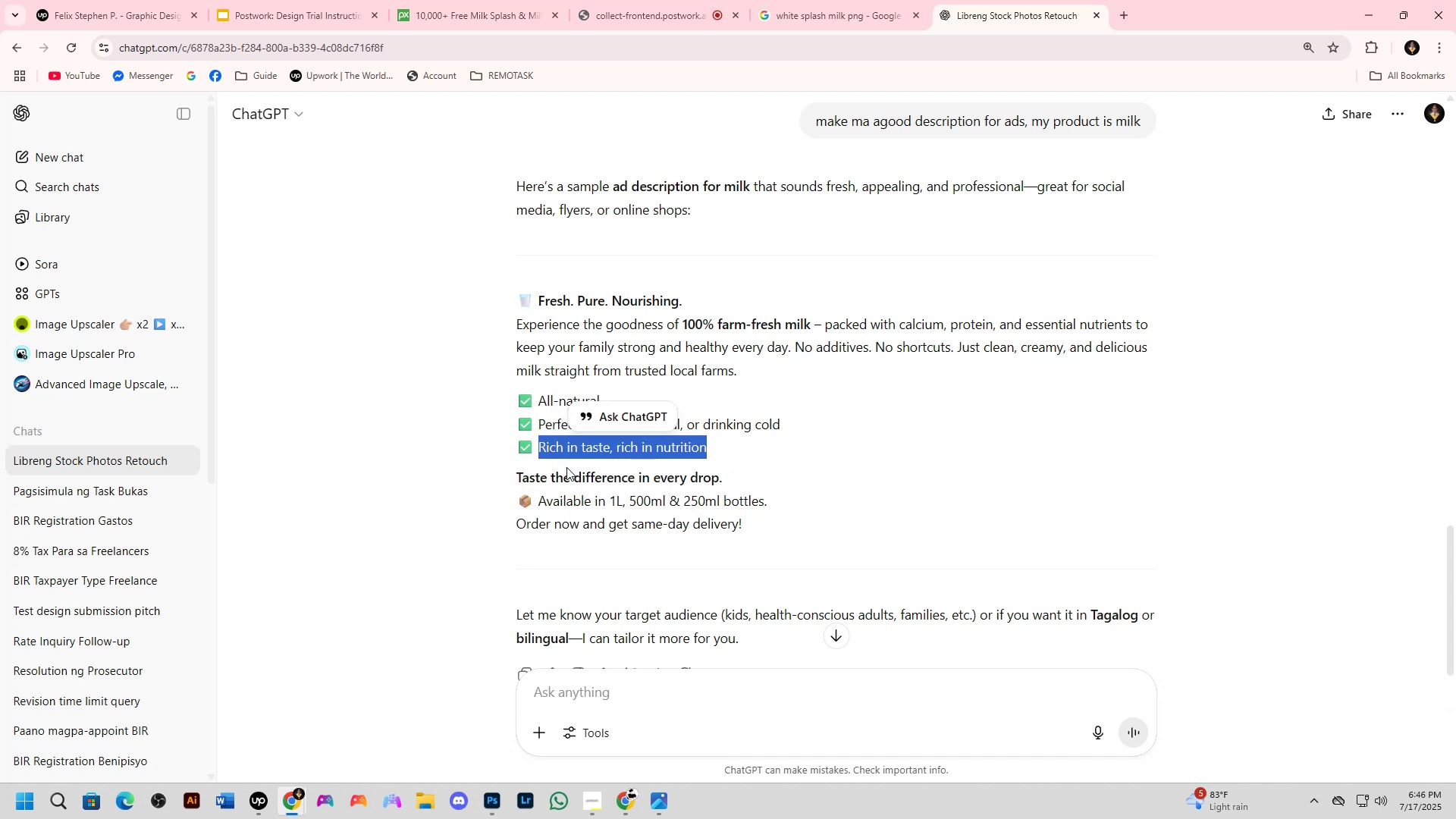 
key(Control+C)
 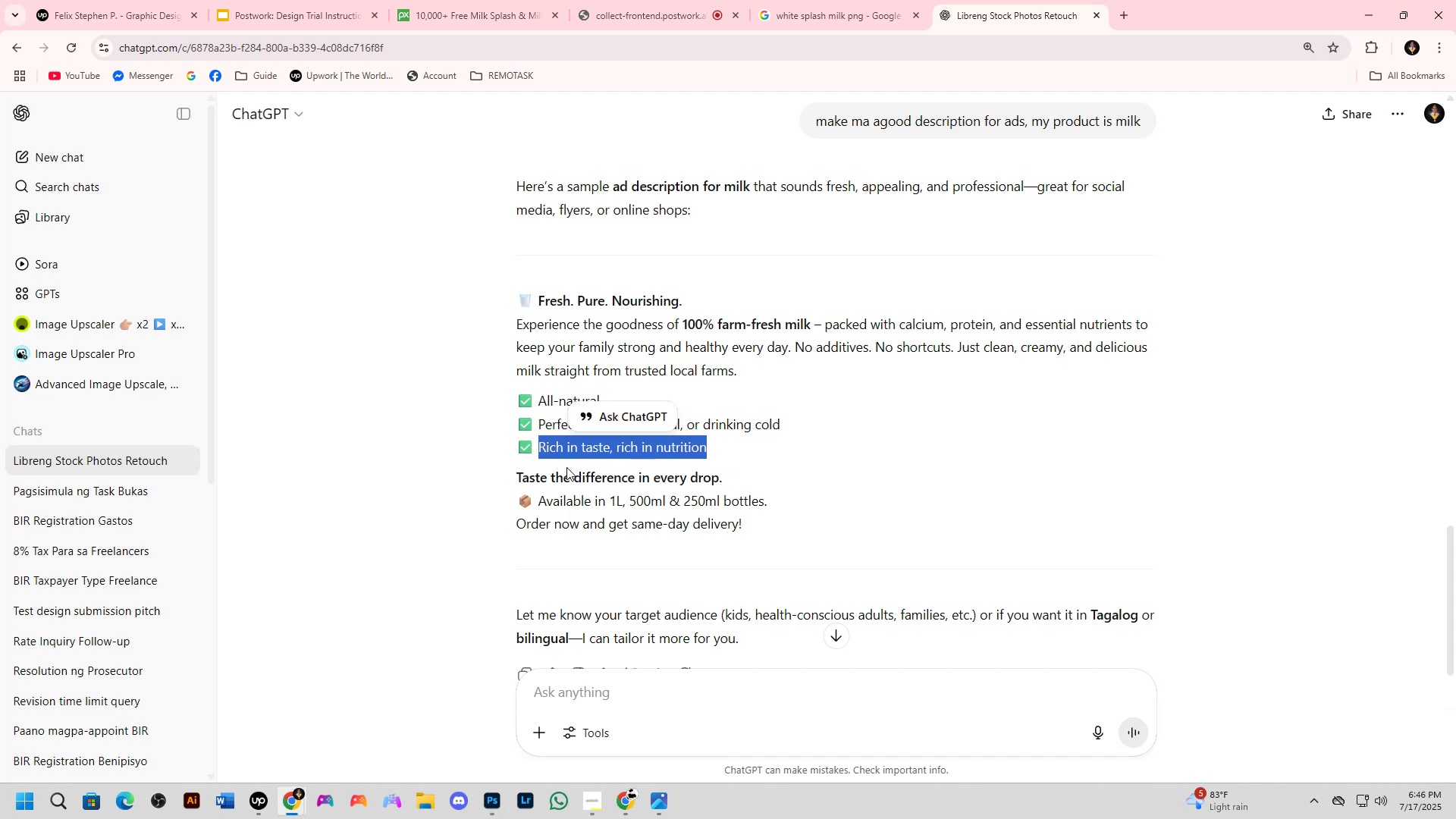 
key(Alt+AltLeft)
 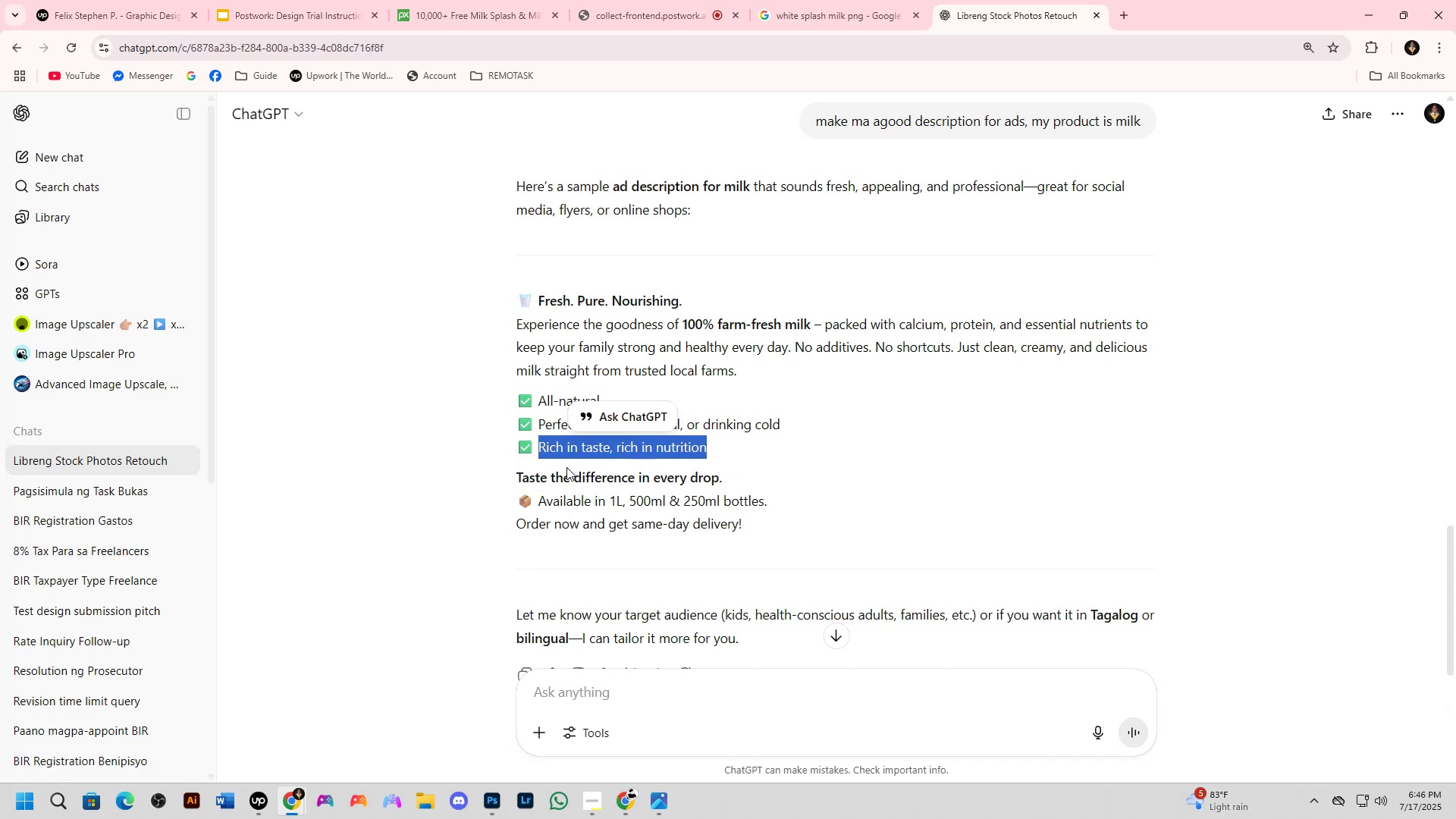 
key(Alt+Tab)
 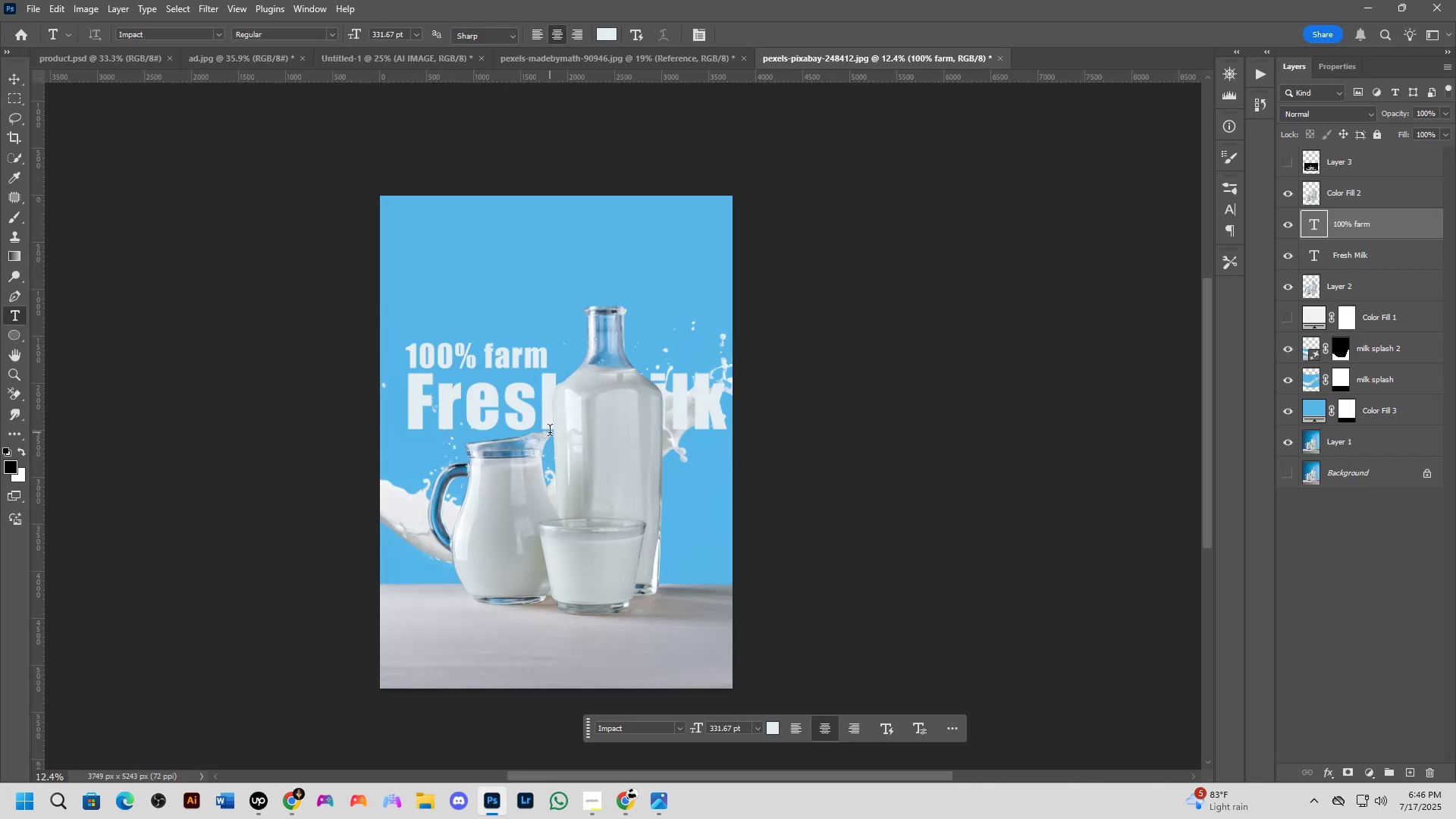 
scroll: coordinate [546, 527], scroll_direction: up, amount: 3.0
 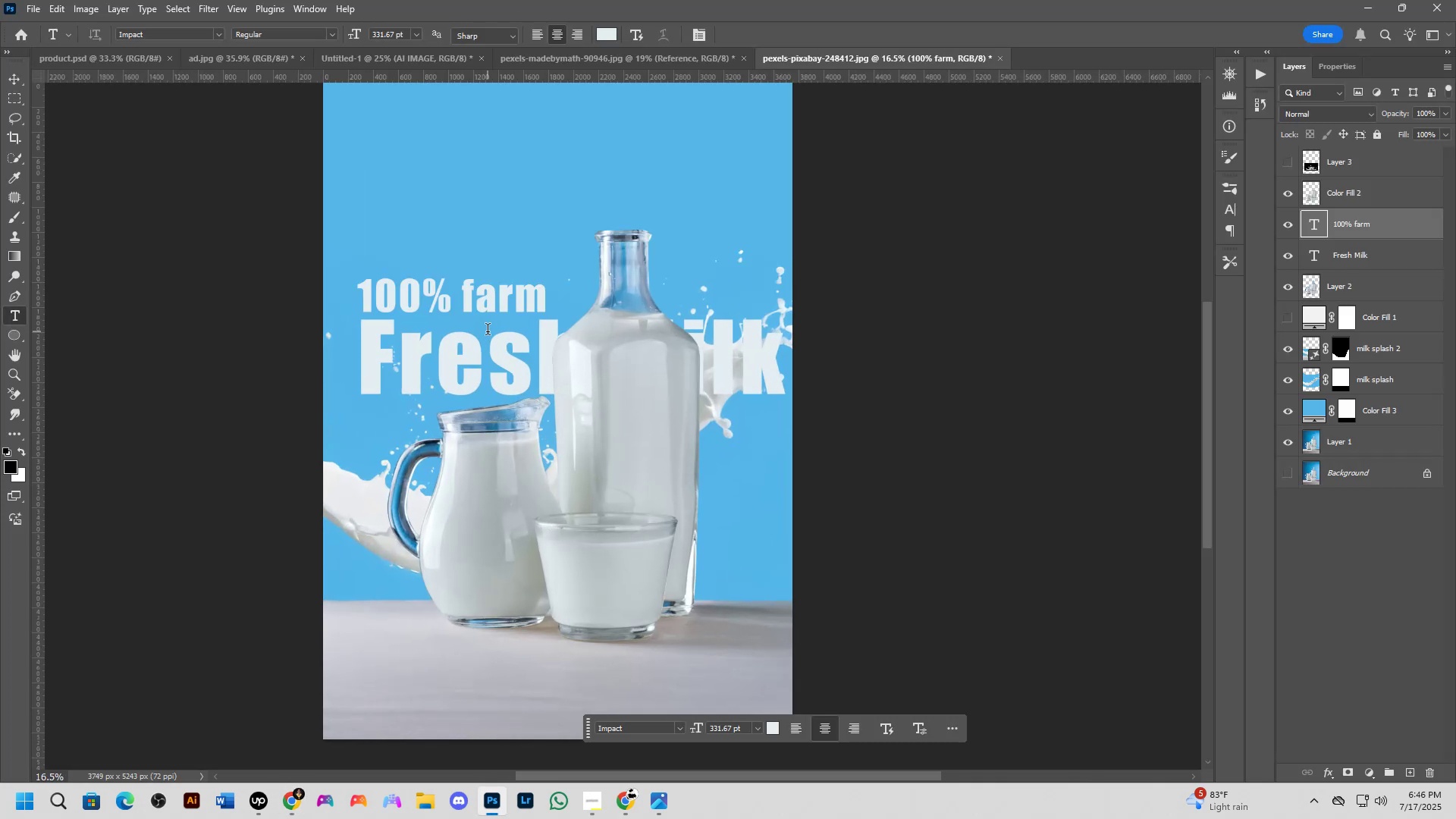 
hold_key(key=ControlLeft, duration=1.46)
 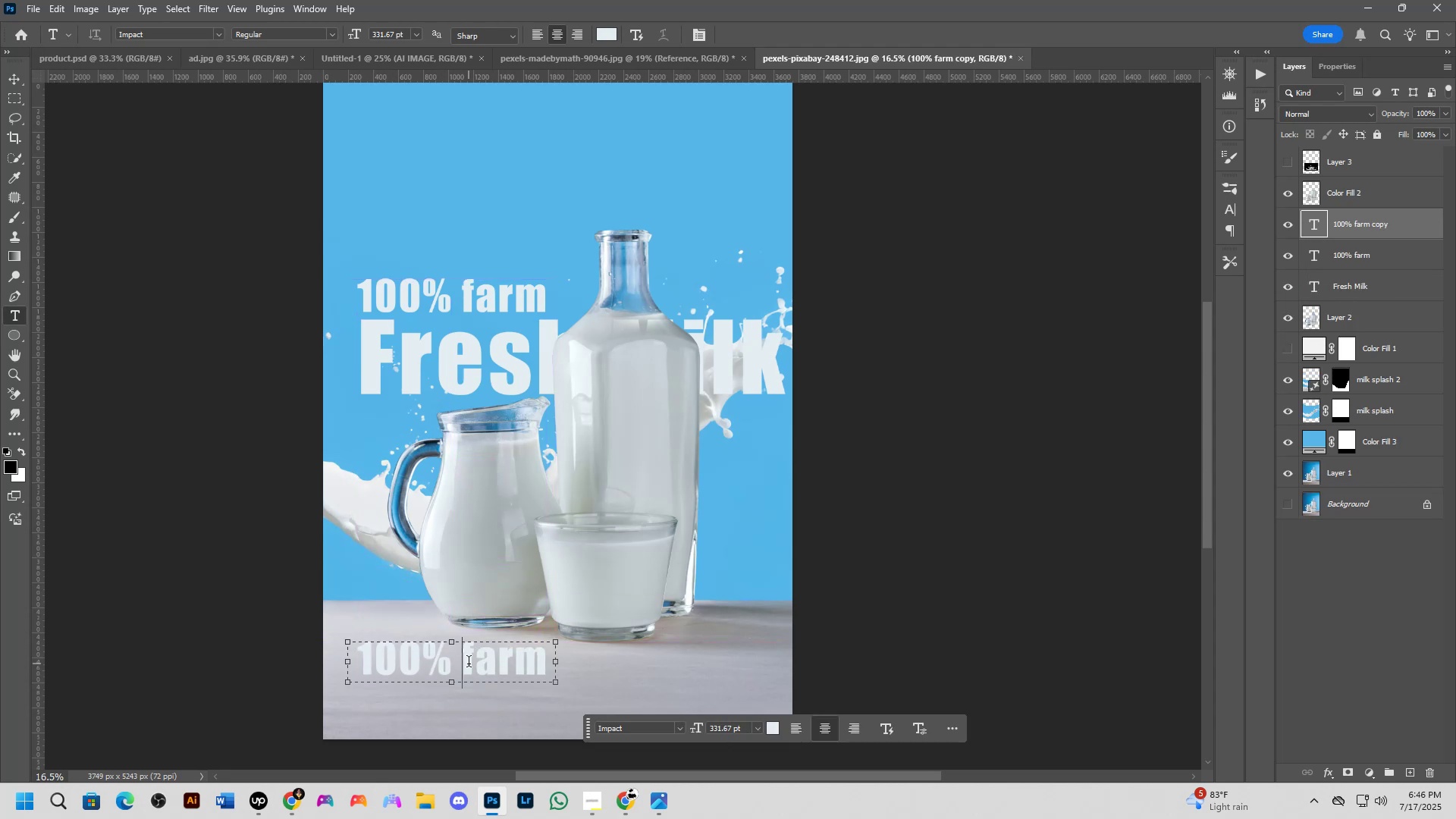 
hold_key(key=AltLeft, duration=1.42)
 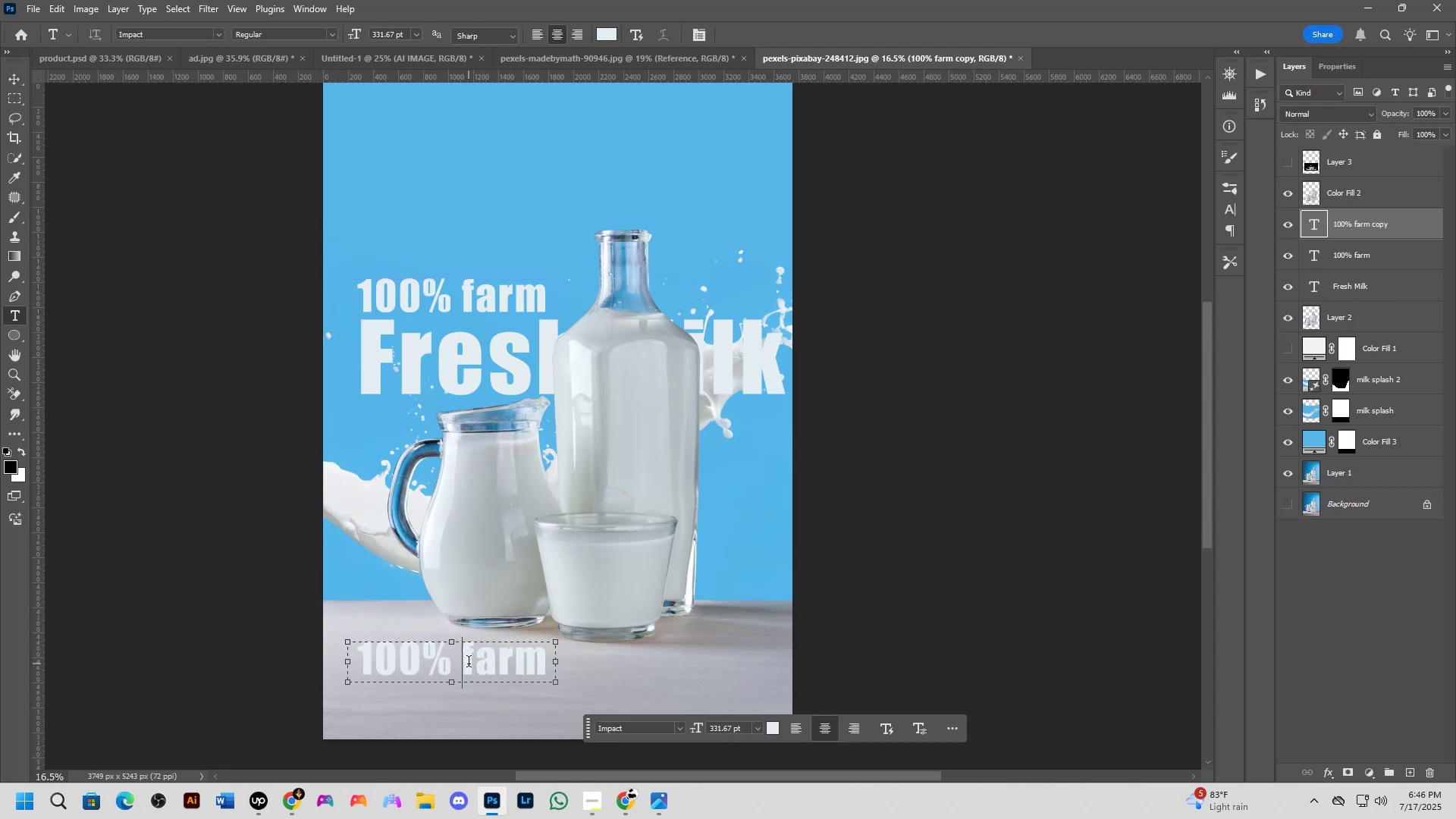 
hold_key(key=ShiftLeft, duration=0.77)
 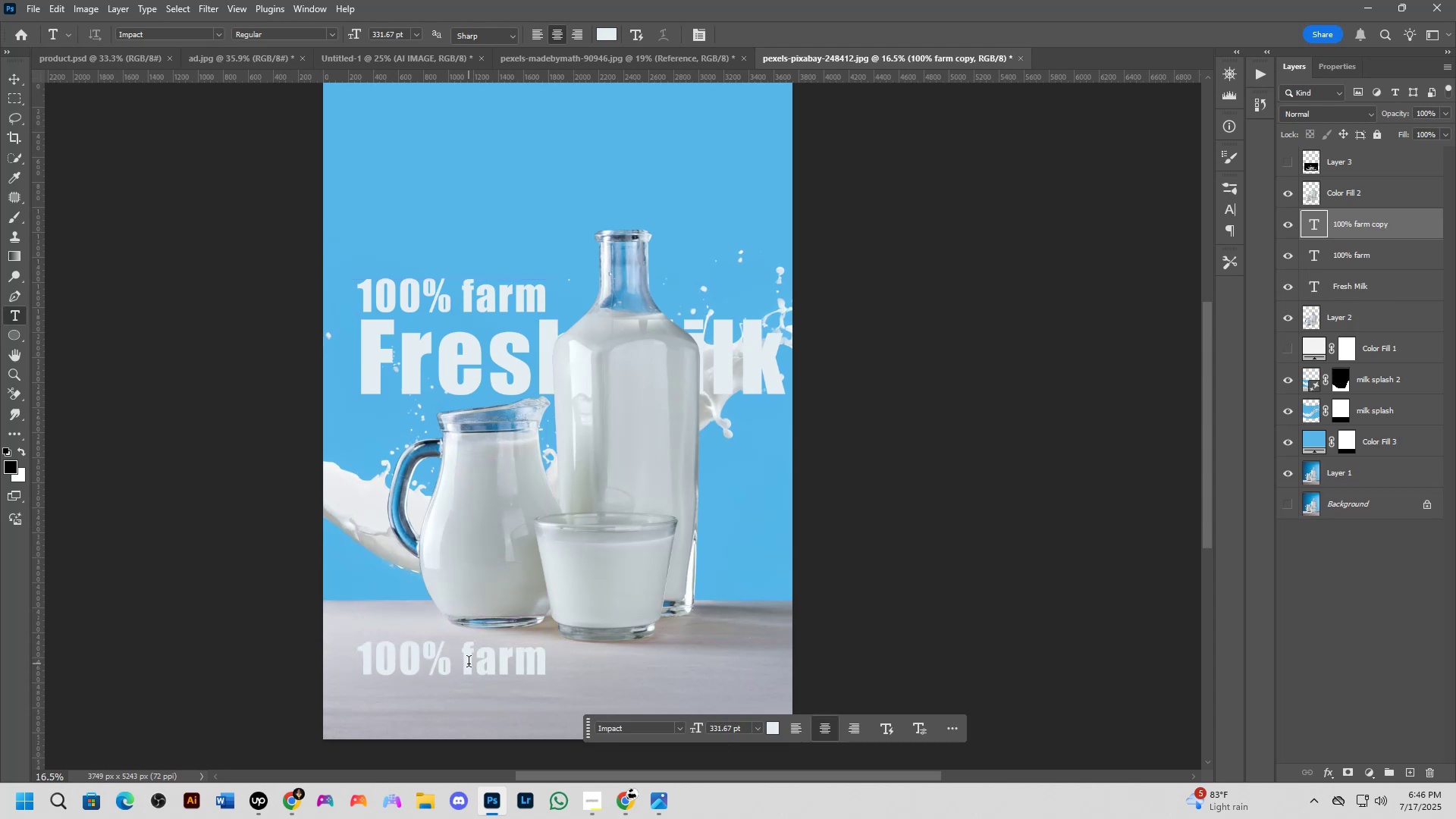 
left_click([469, 664])
 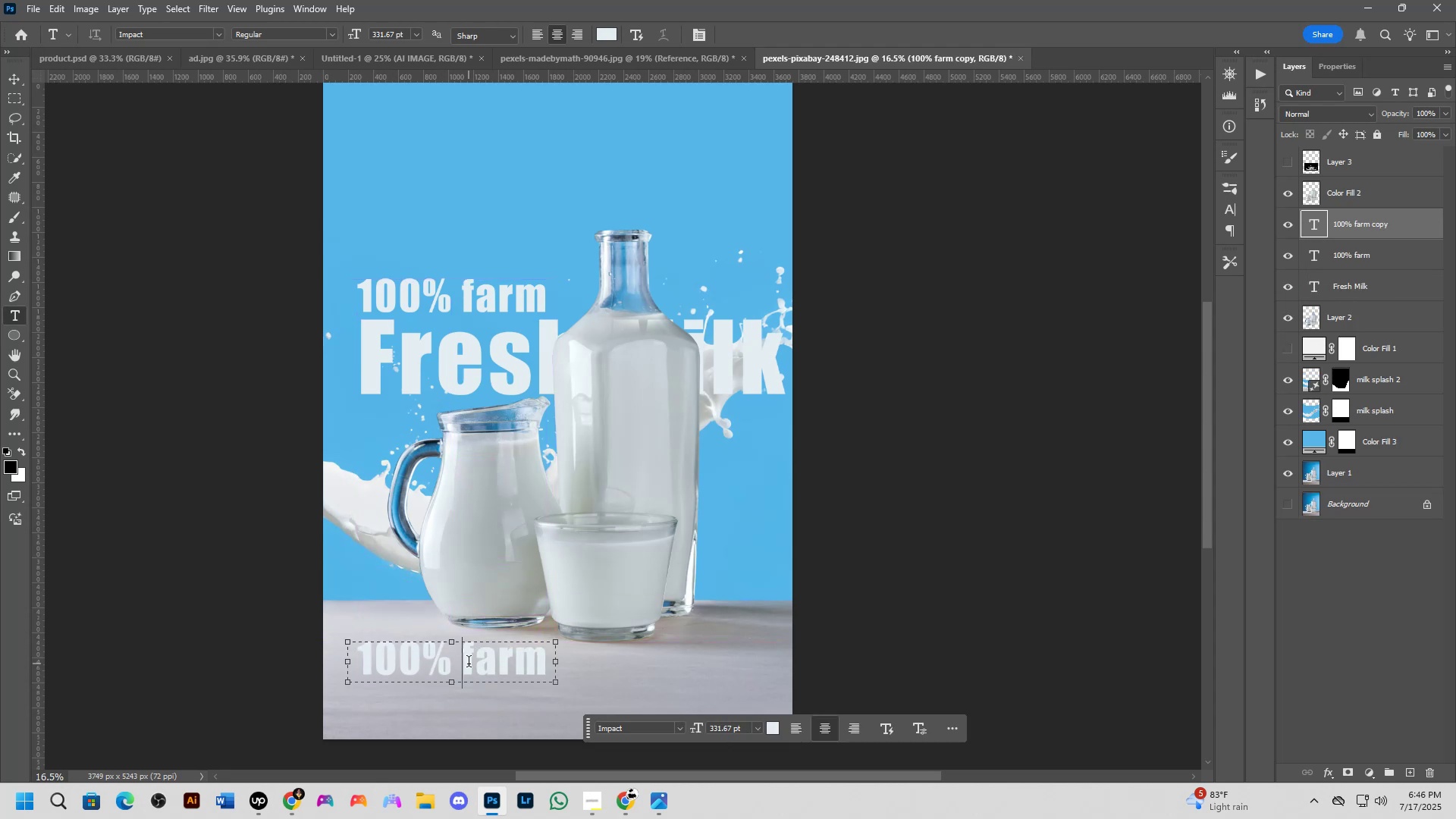 
key(Control+A)
 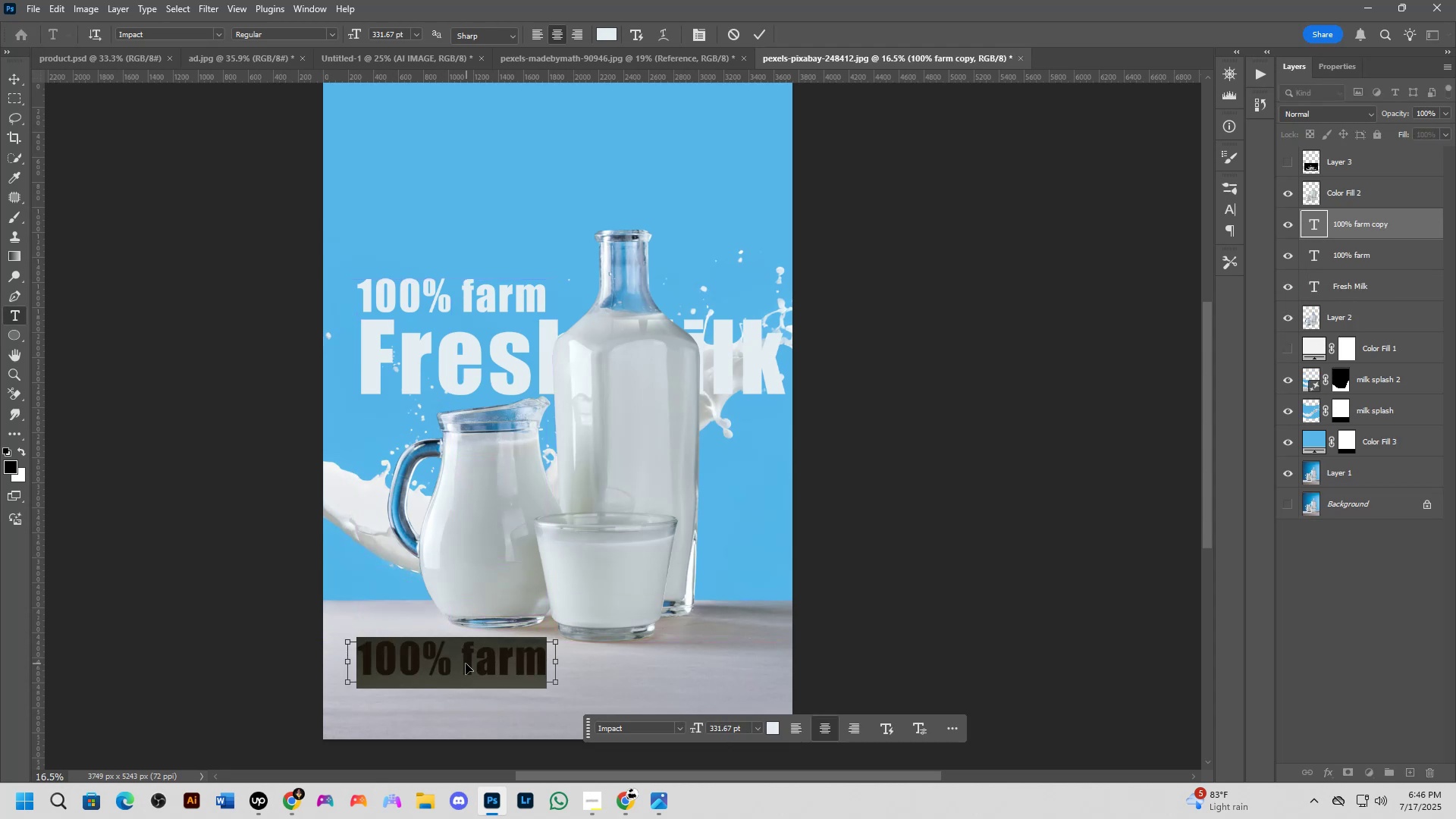 
key(Control+V)
 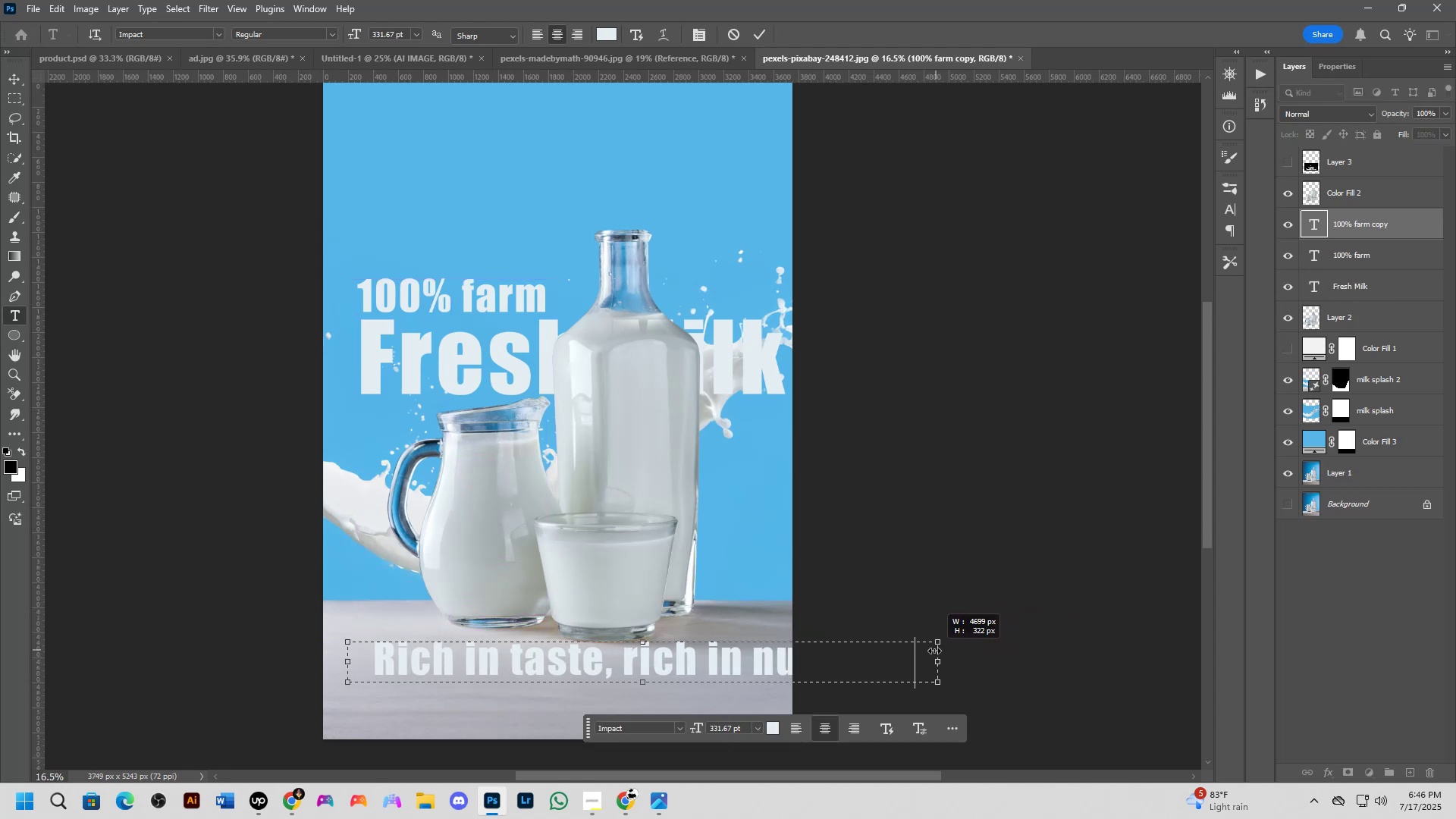 
wait(6.14)
 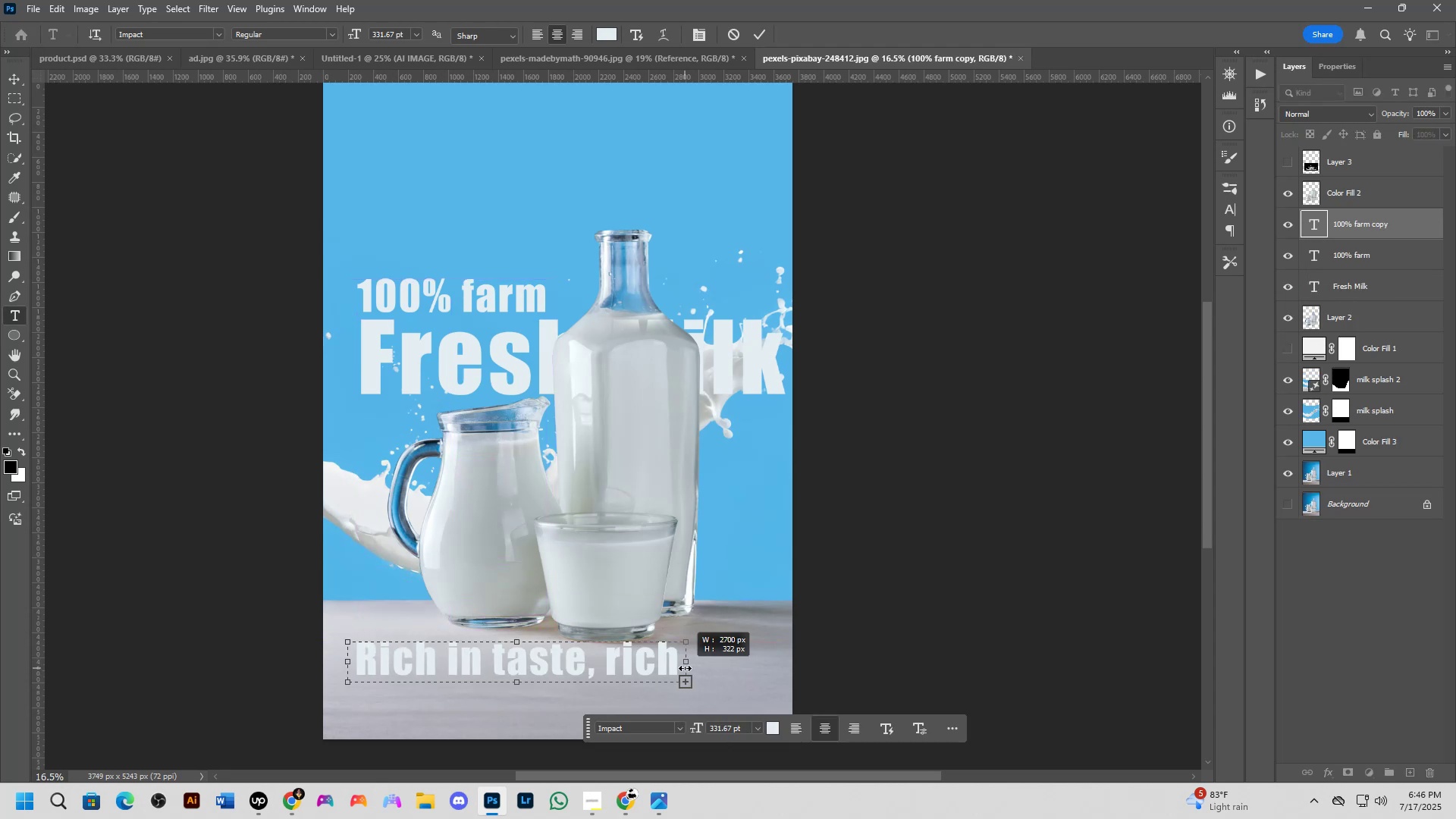 
key(NumpadEnter)
 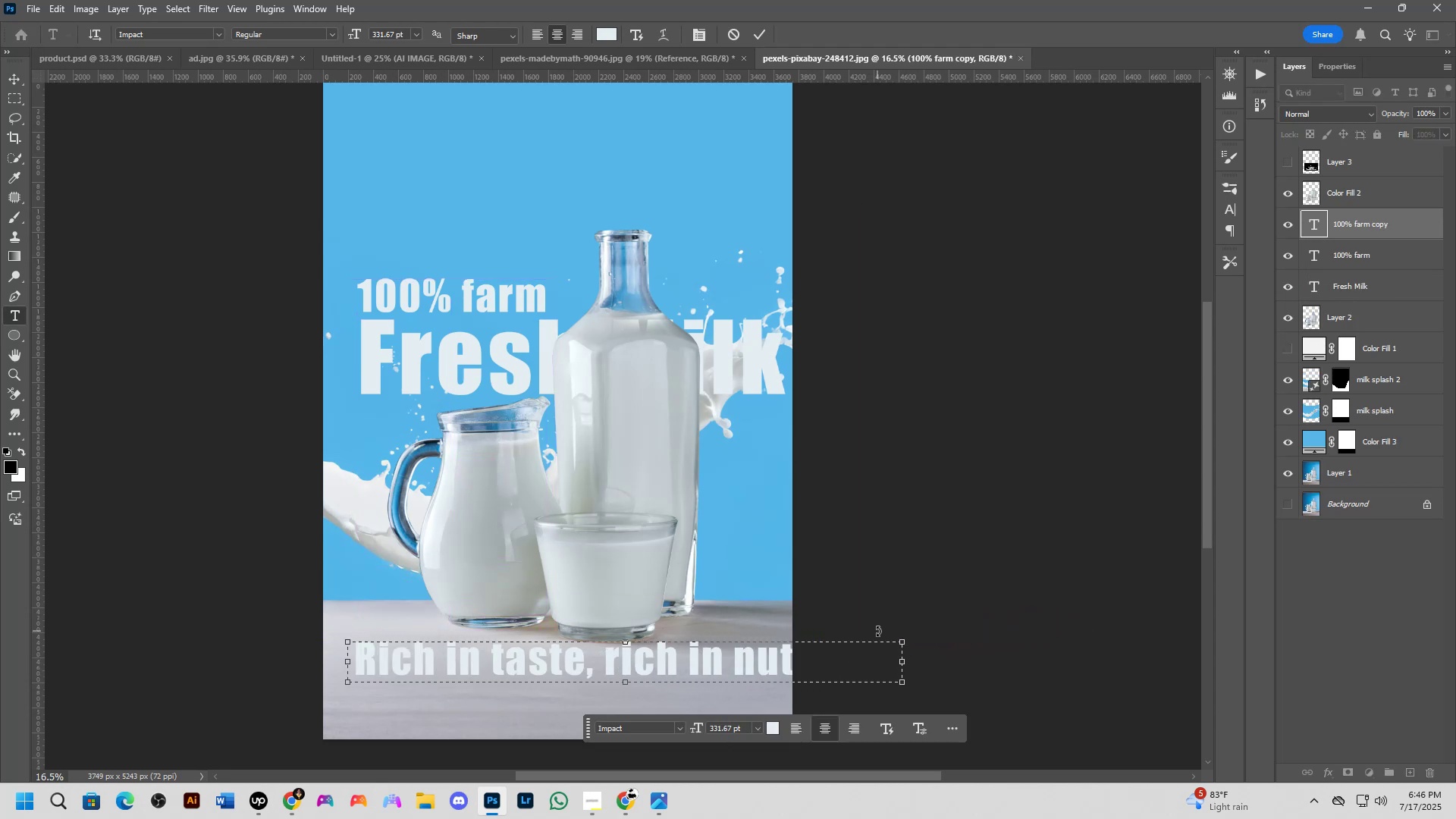 
key(Control+T)
 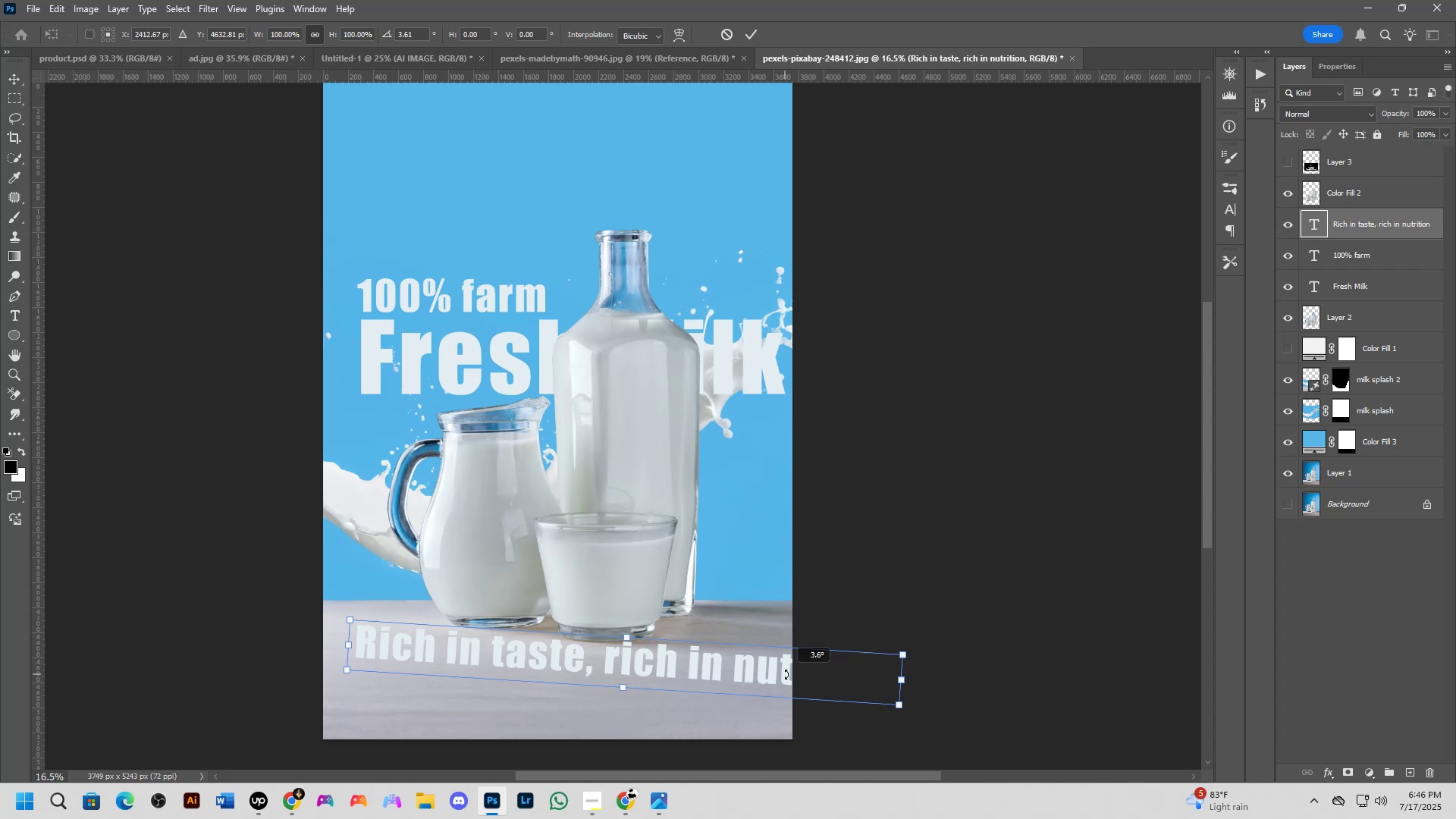 
key(Control+ControlLeft)
 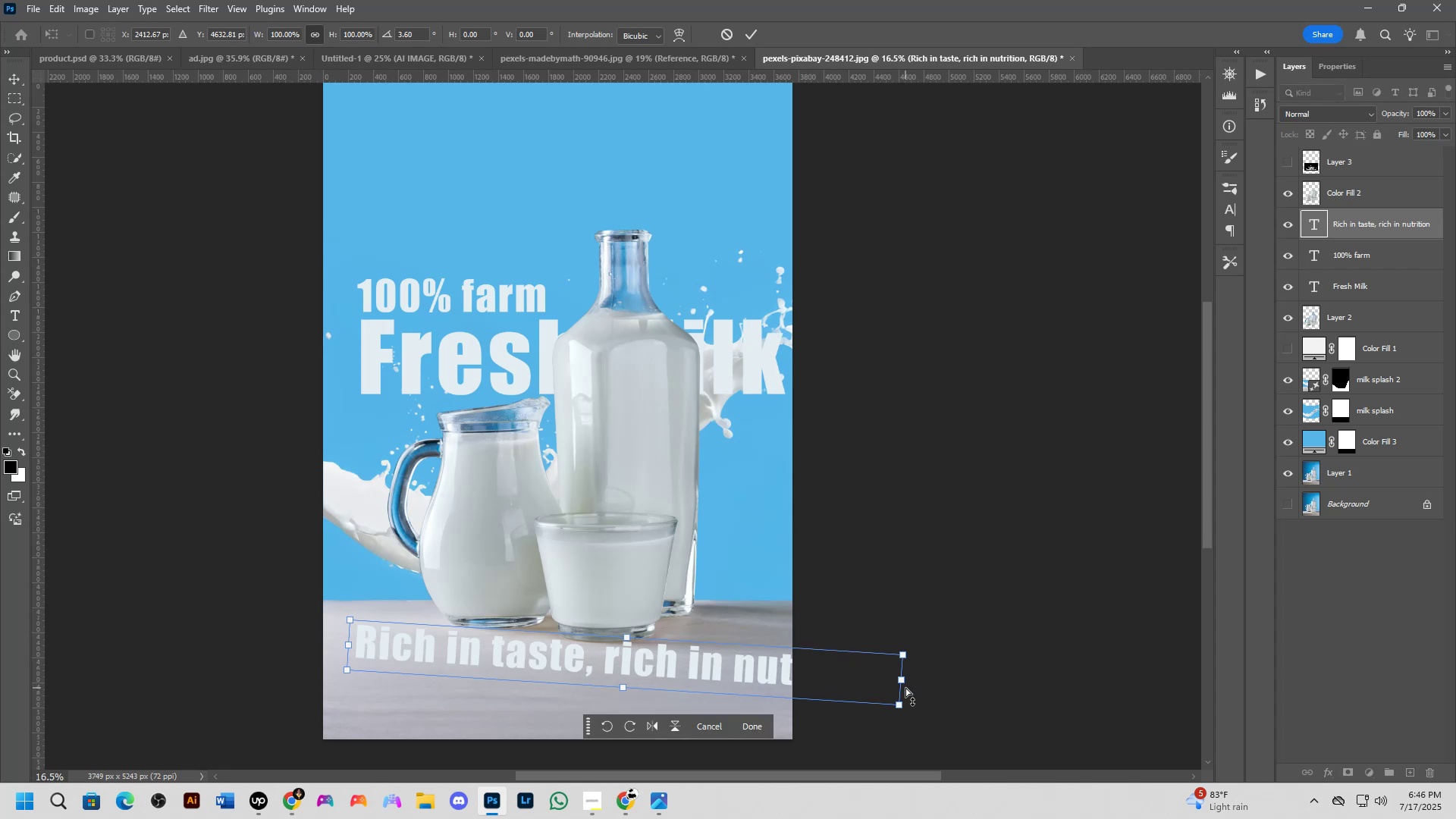 
key(Control+Z)
 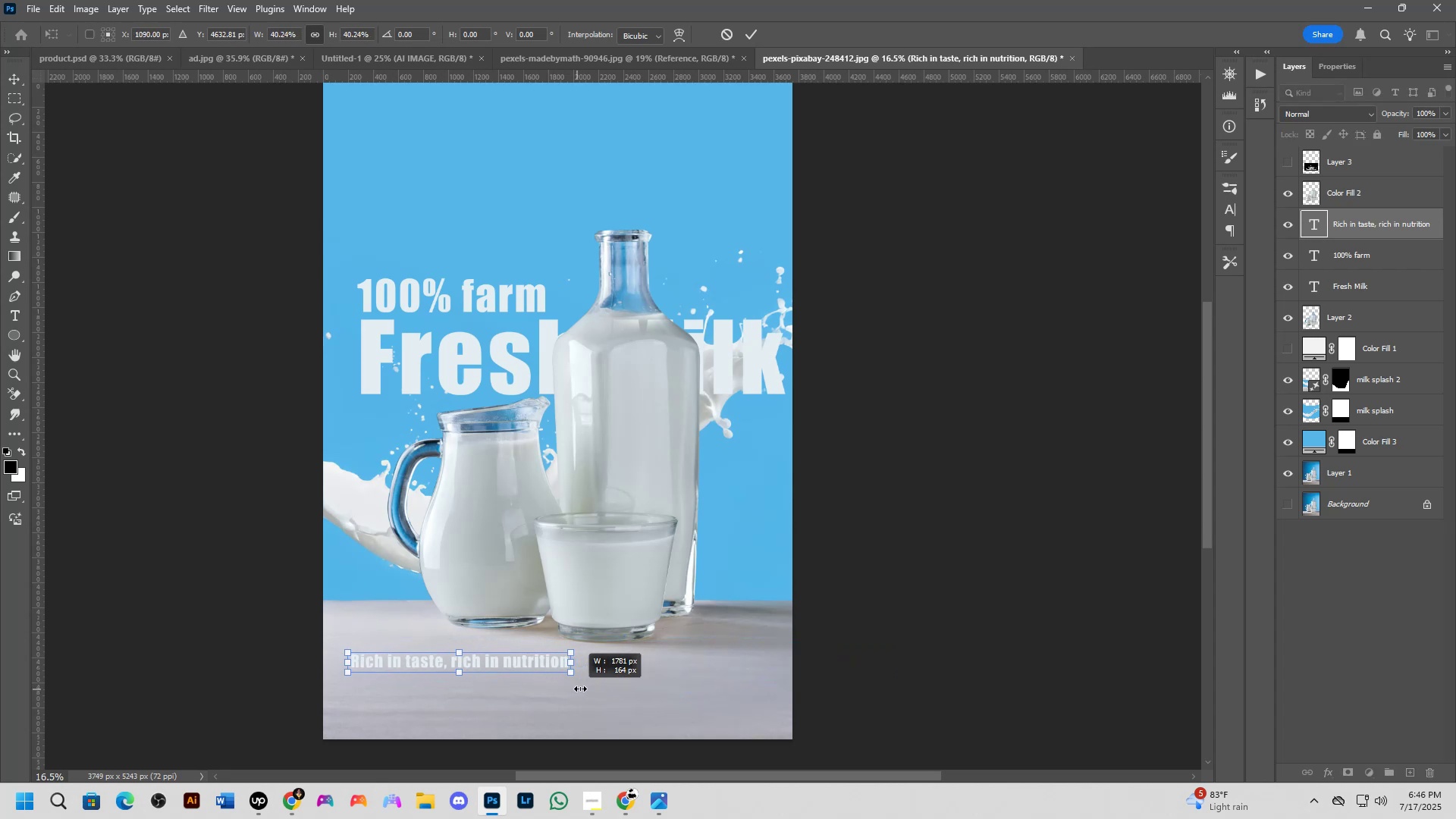 
scroll: coordinate [538, 682], scroll_direction: down, amount: 1.0
 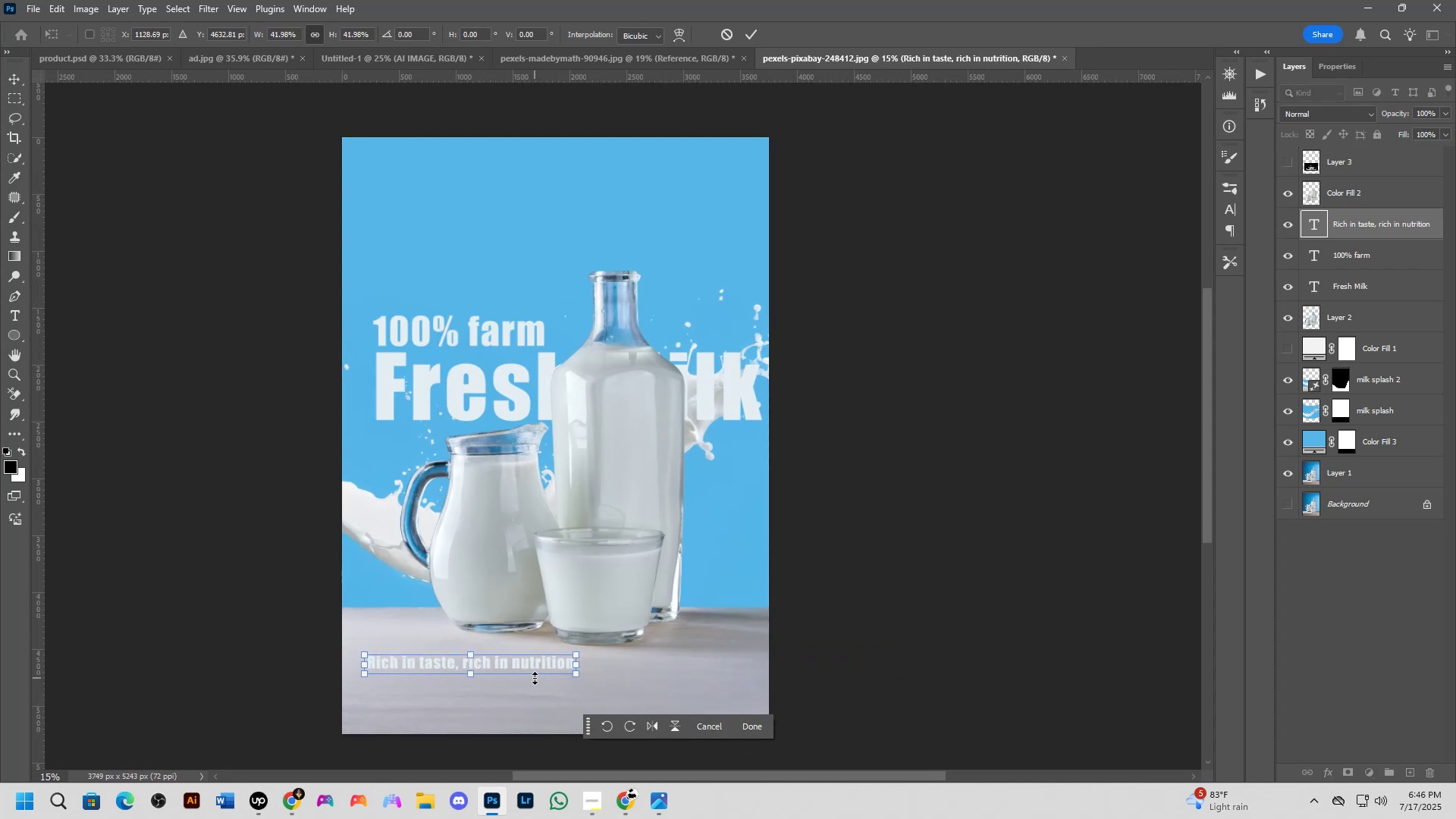 
key(NumpadEnter)
 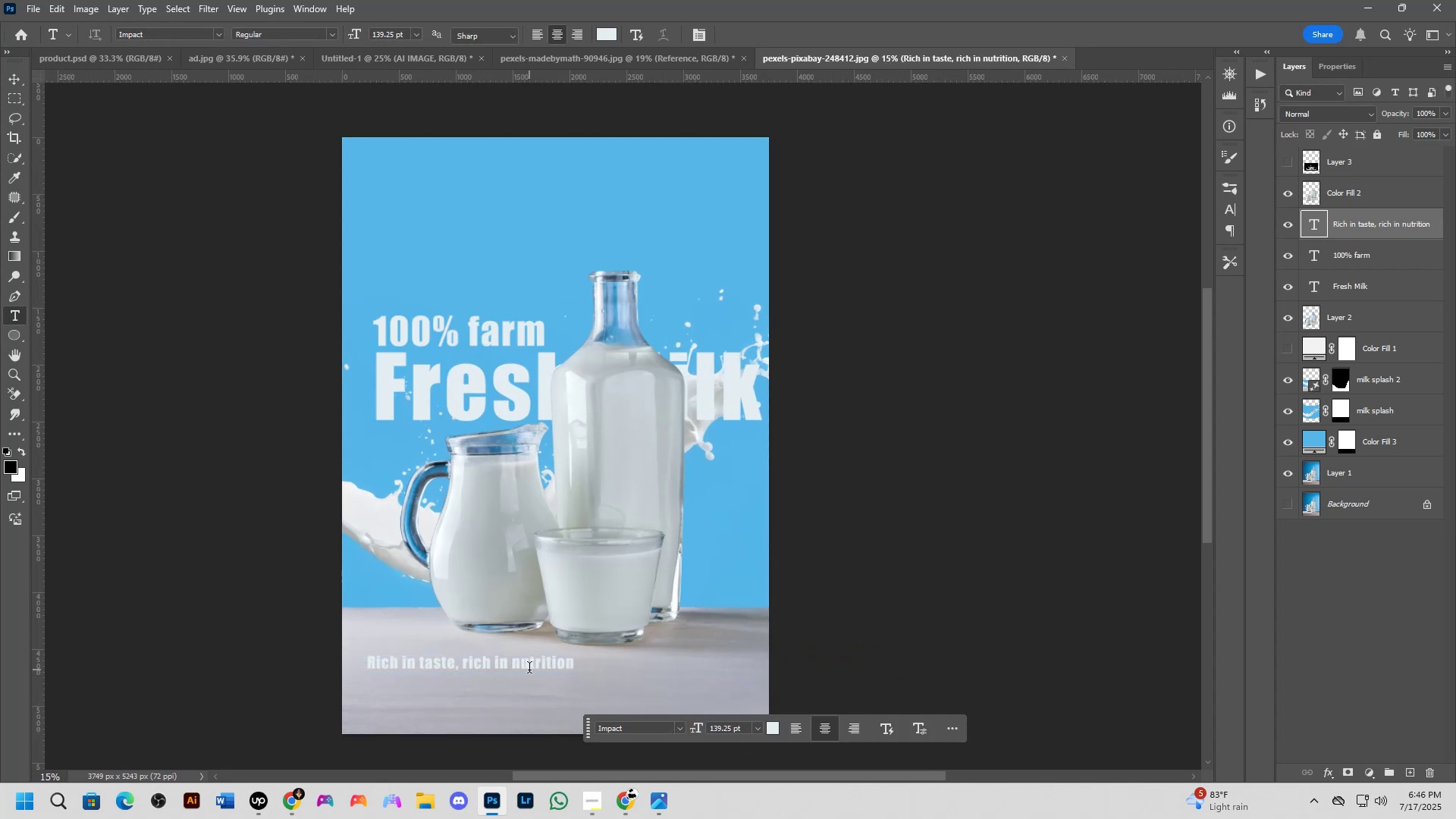 
key(Control+ControlLeft)
 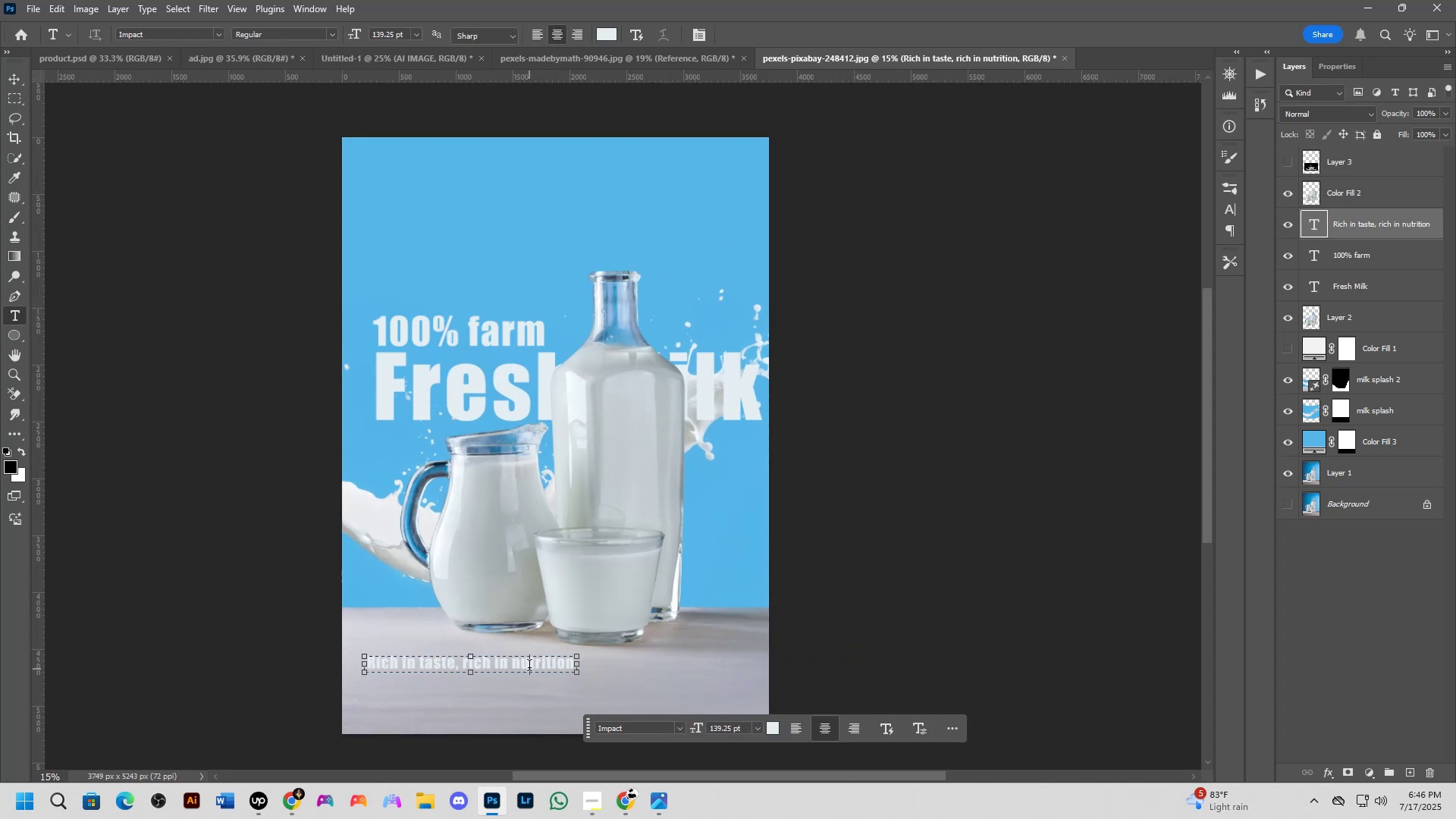 
key(Control+A)
 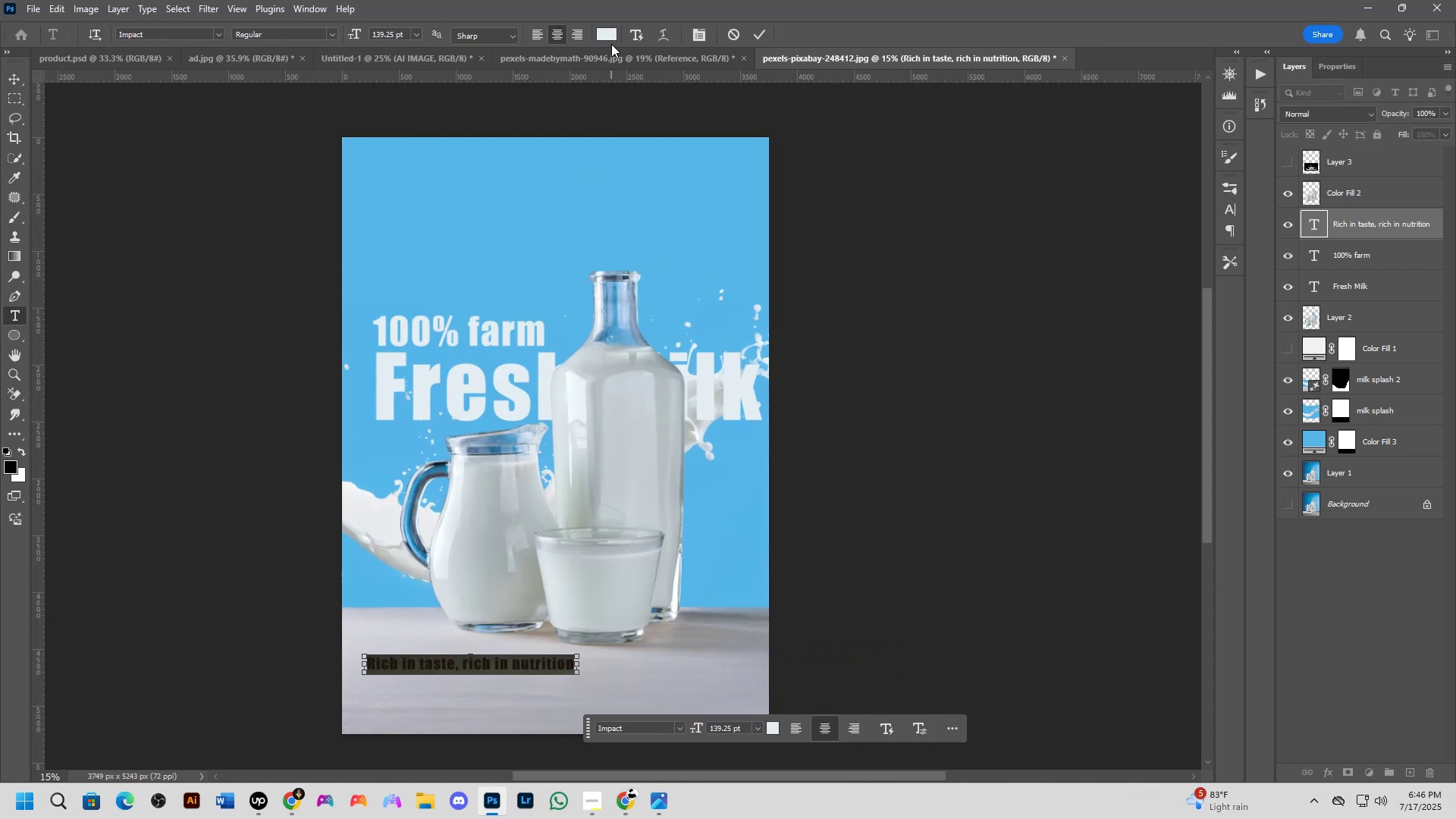 
left_click([607, 33])
 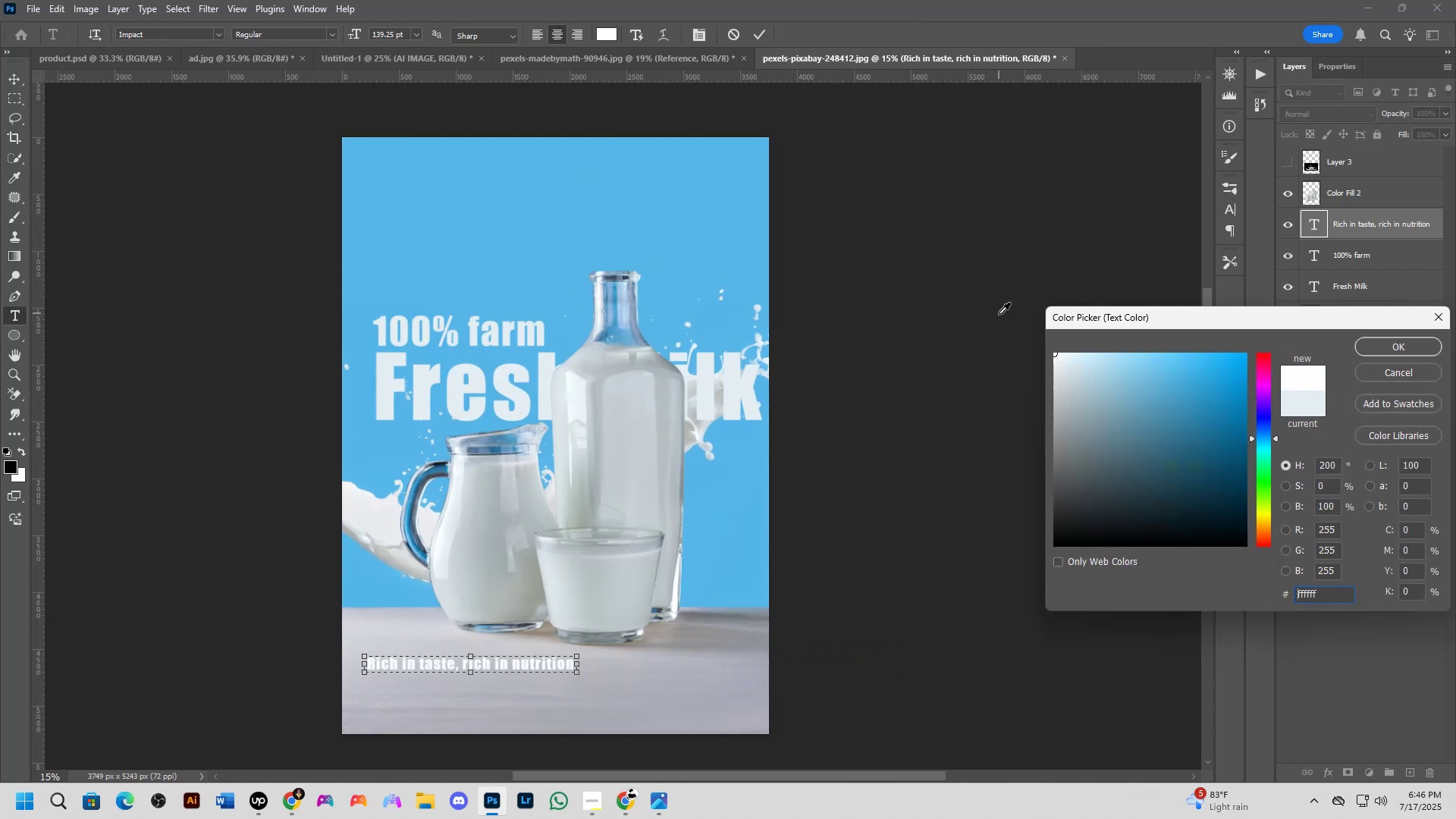 
key(NumpadEnter)
 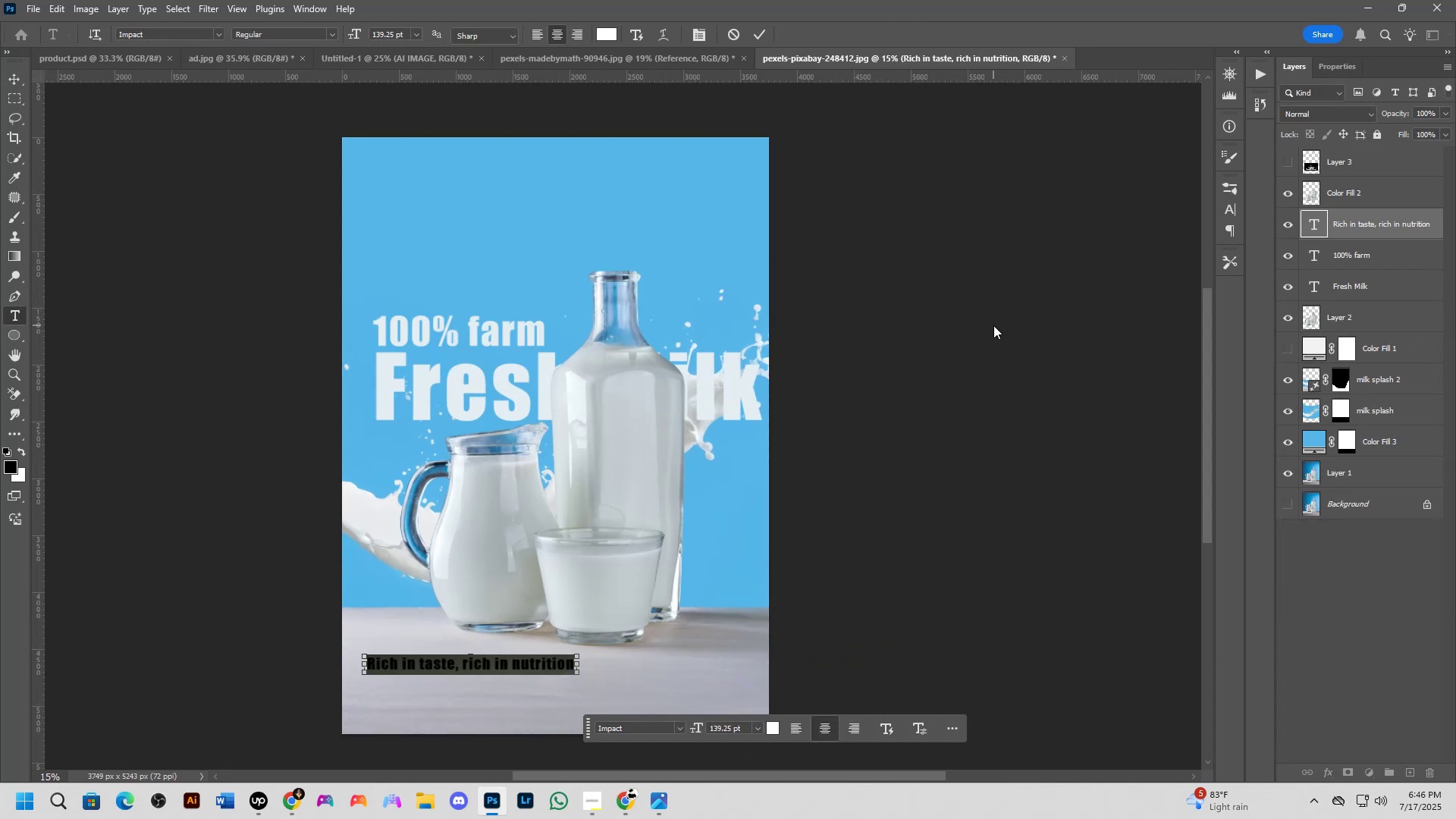 
key(NumpadEnter)
 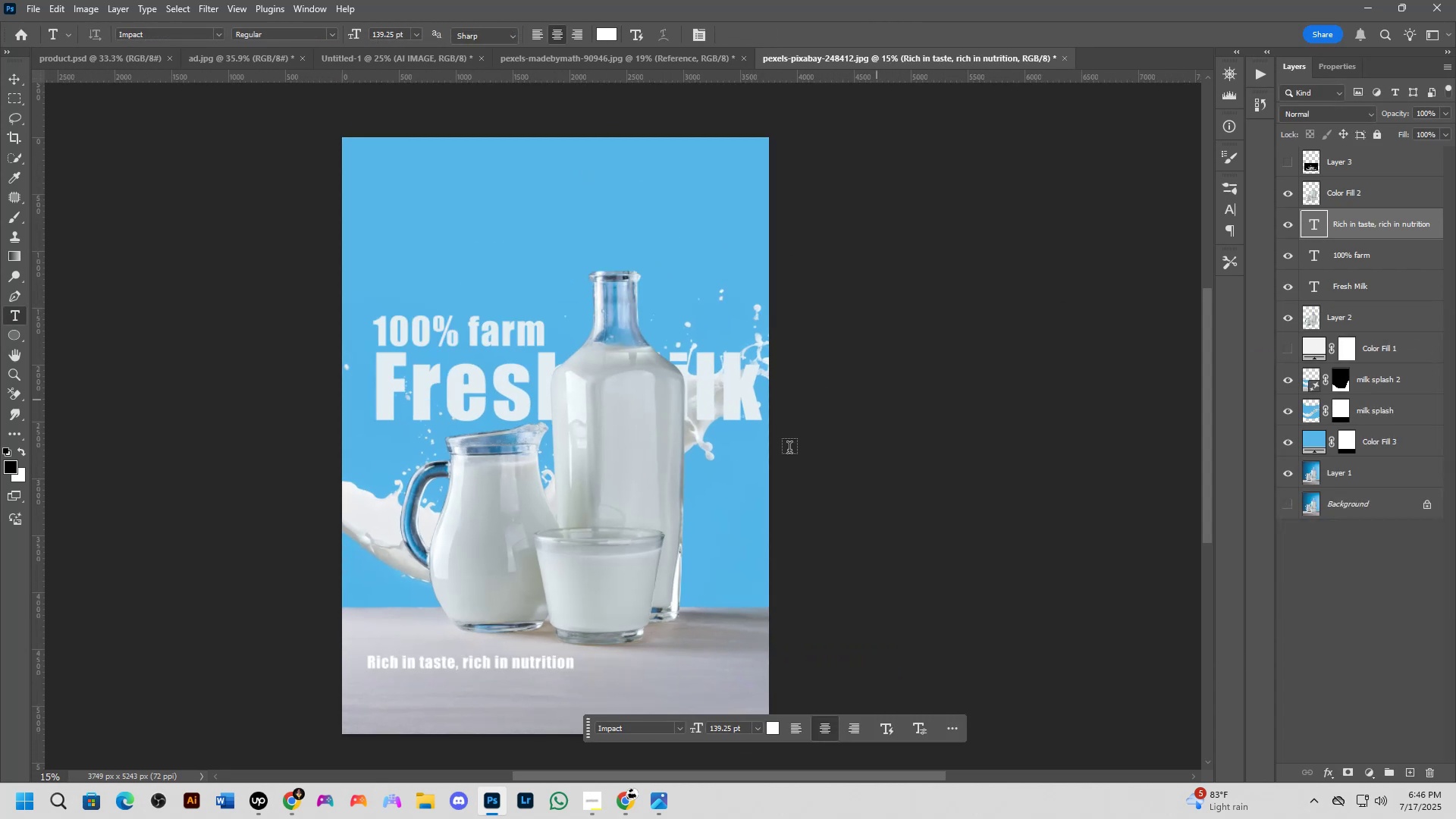 
hold_key(key=Space, duration=0.56)
 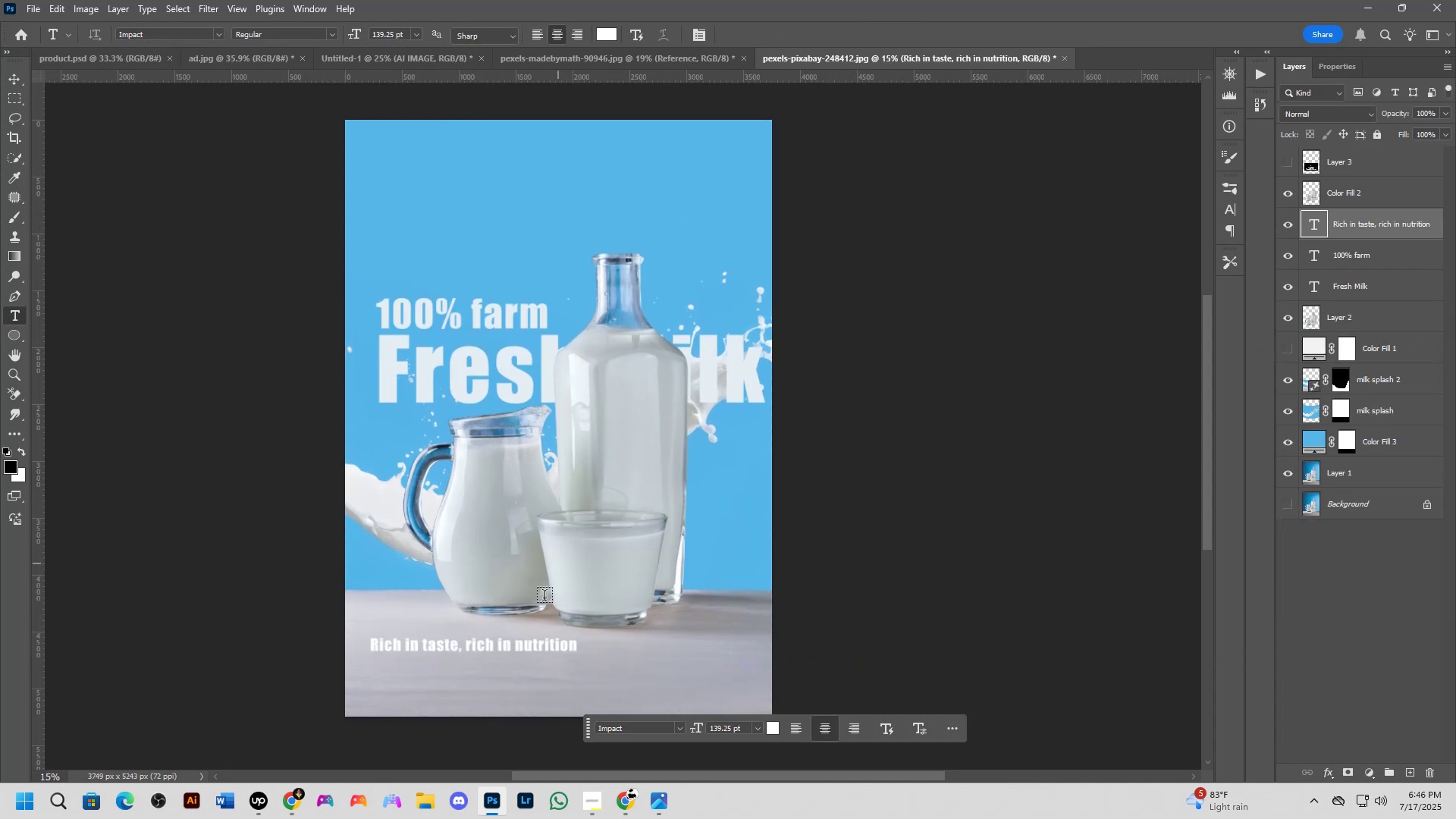 
scroll: coordinate [519, 647], scroll_direction: up, amount: 7.0
 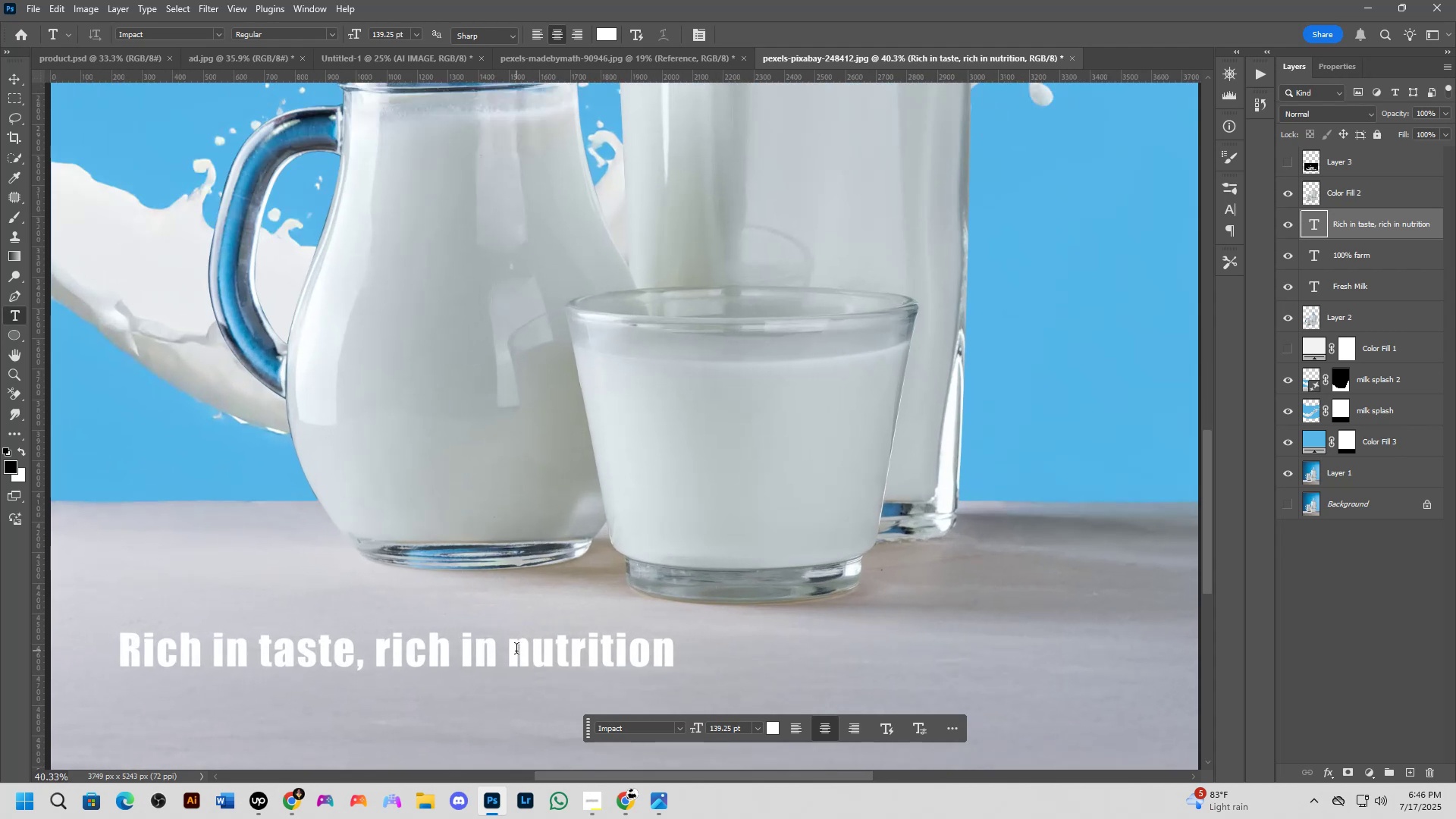 
key(Shift+ShiftLeft)
 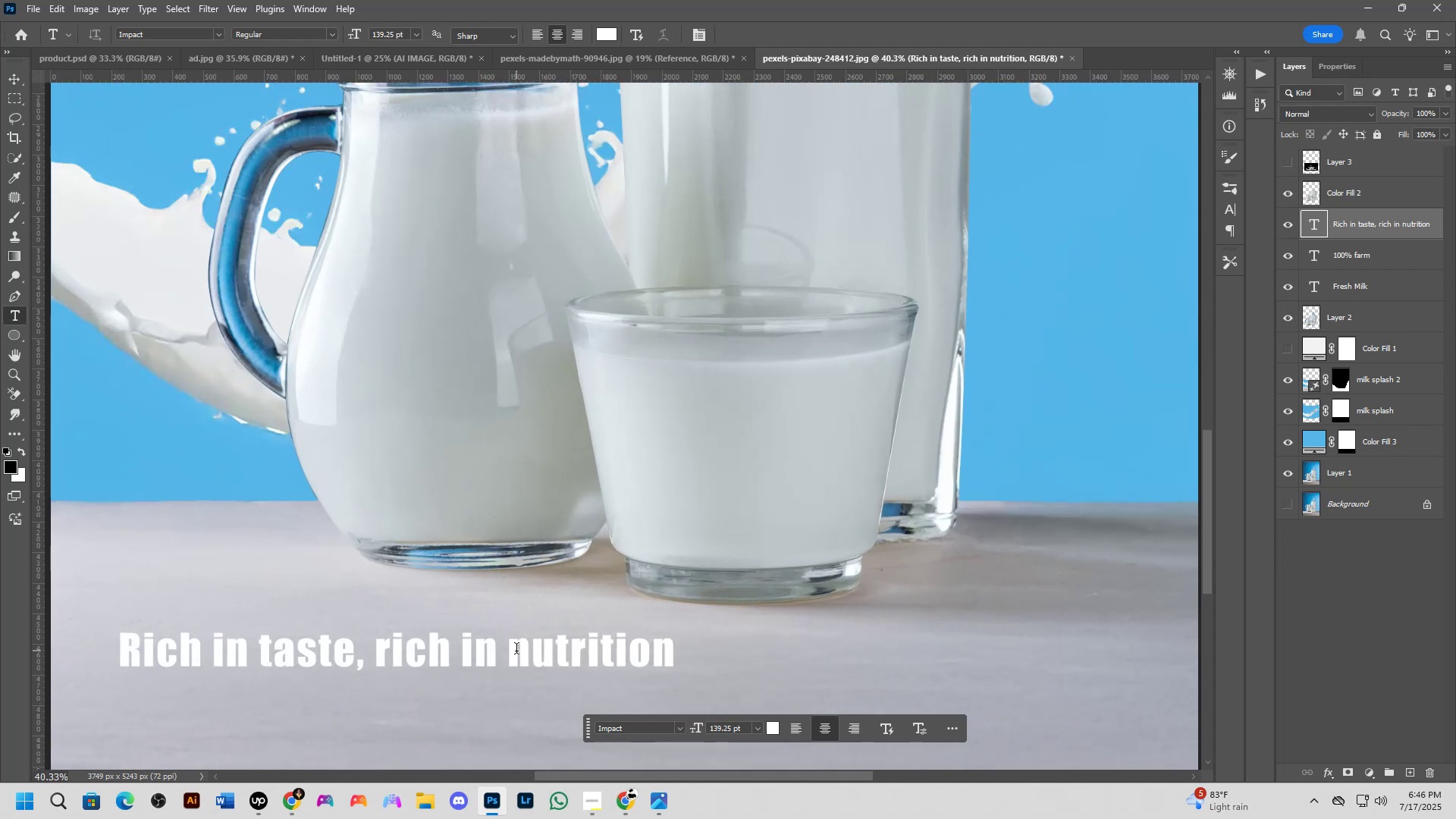 
scroll: coordinate [516, 651], scroll_direction: down, amount: 8.0
 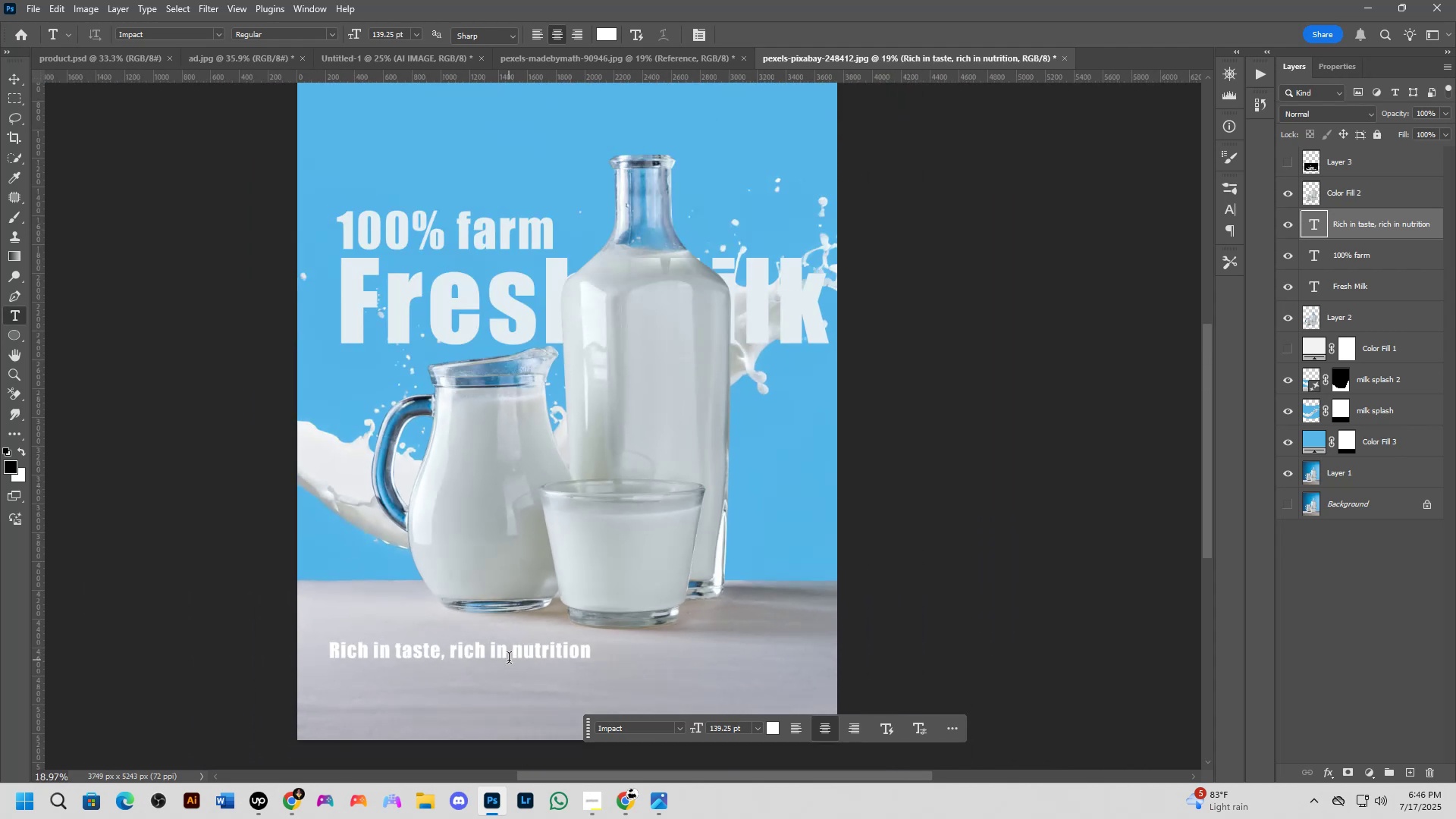 
key(Control+Z)
 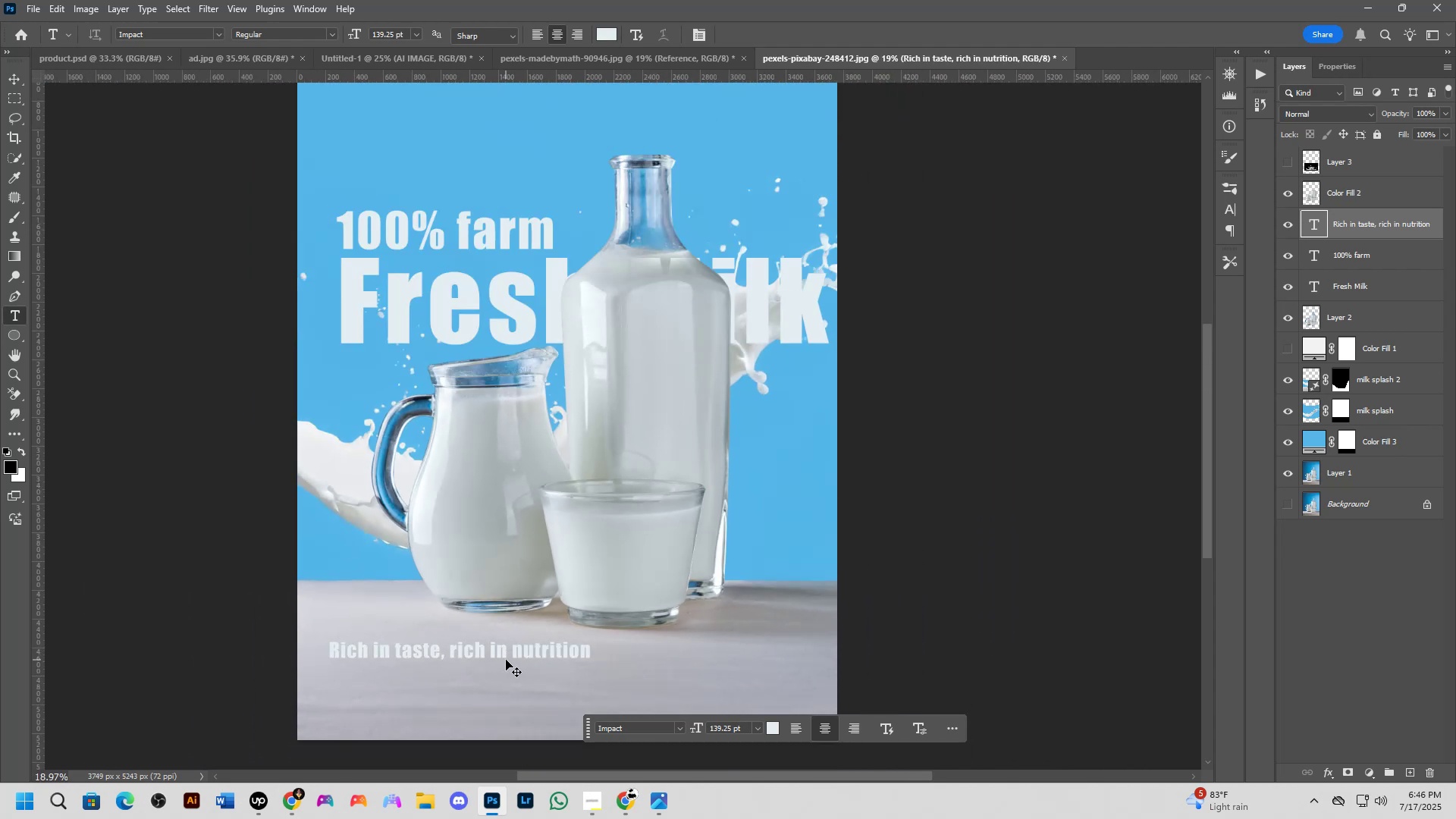 
scroll: coordinate [506, 660], scroll_direction: up, amount: 6.0
 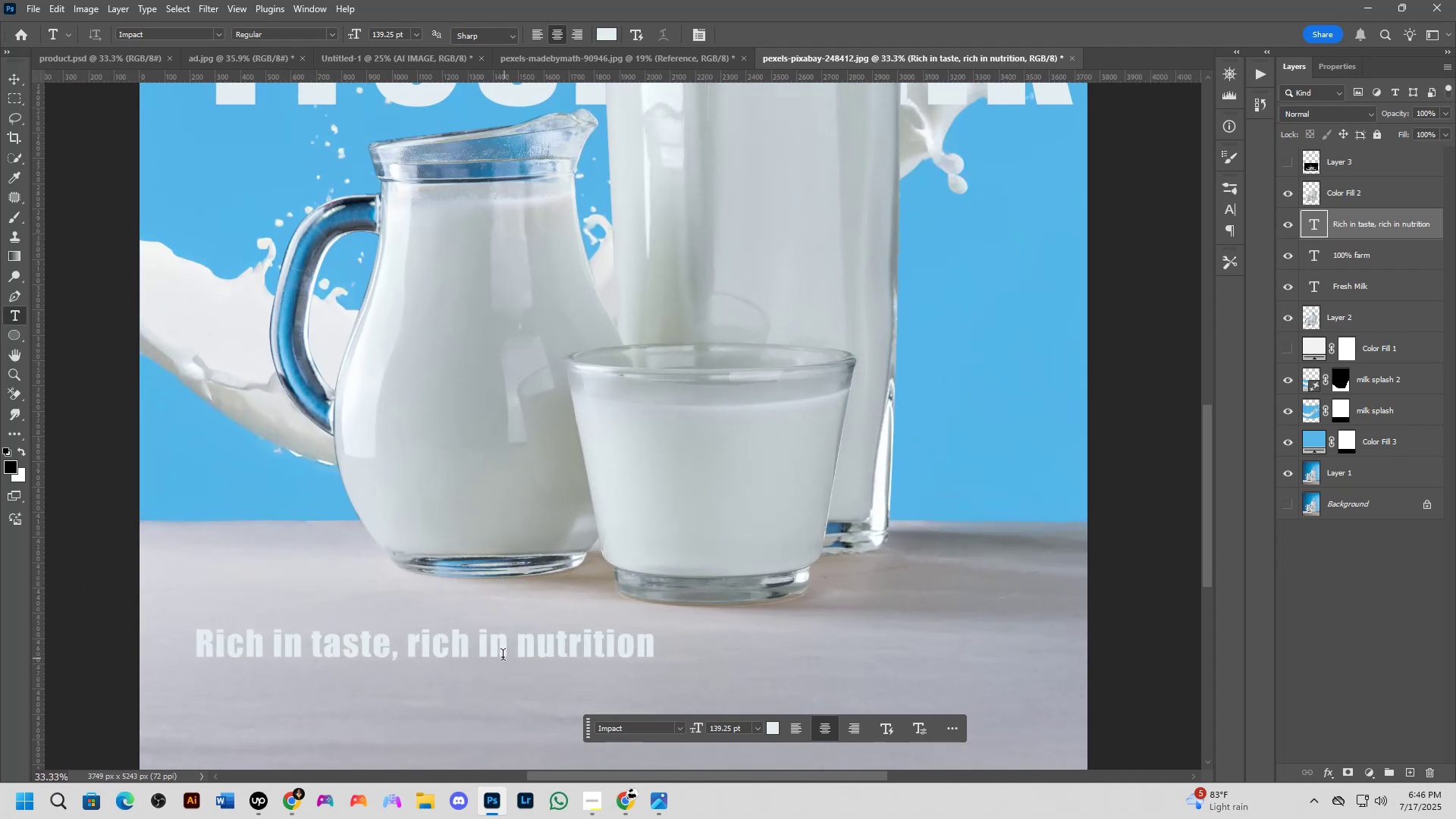 
scroll: coordinate [498, 653], scroll_direction: down, amount: 4.0
 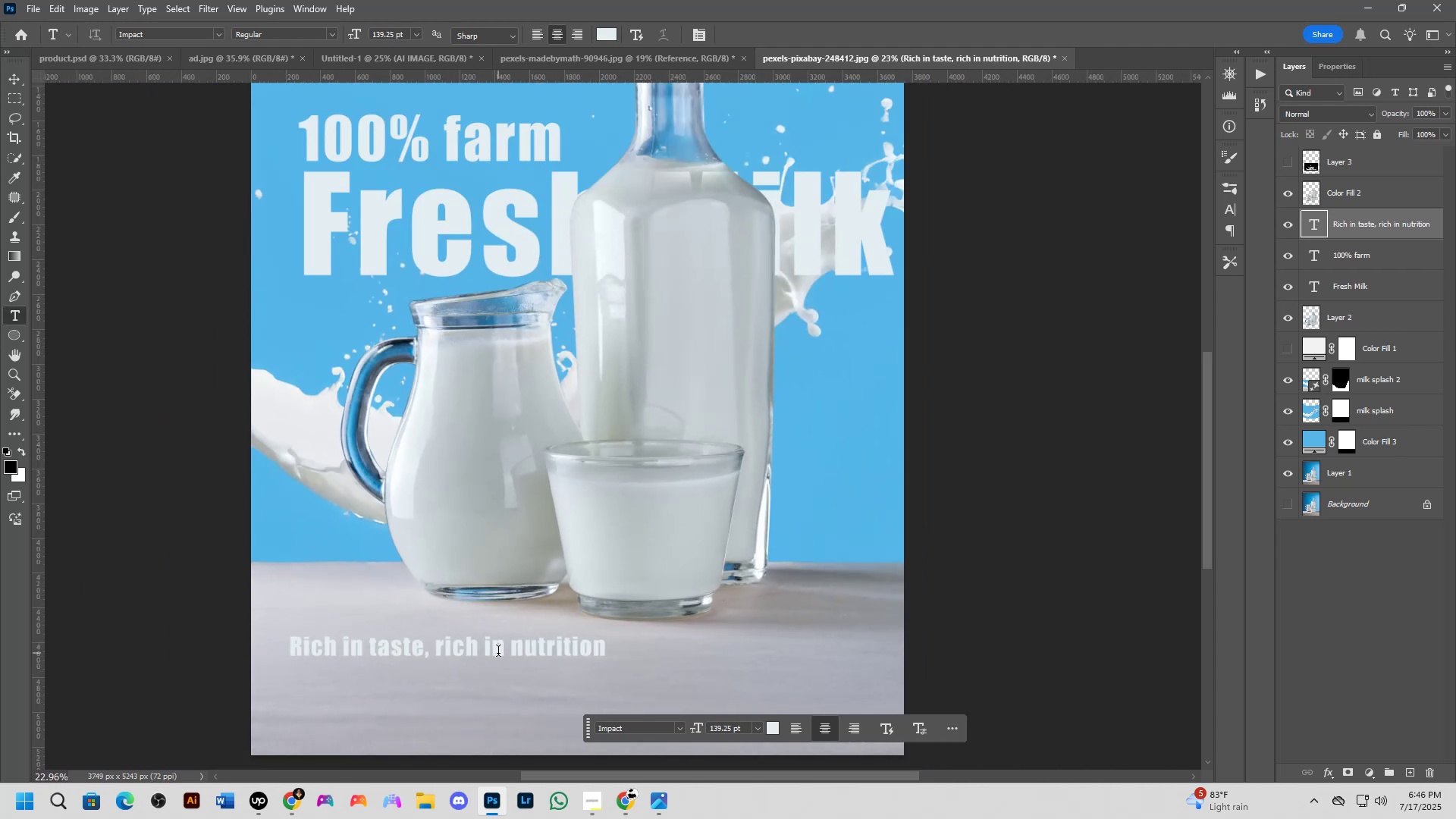 
hold_key(key=Space, duration=0.47)
 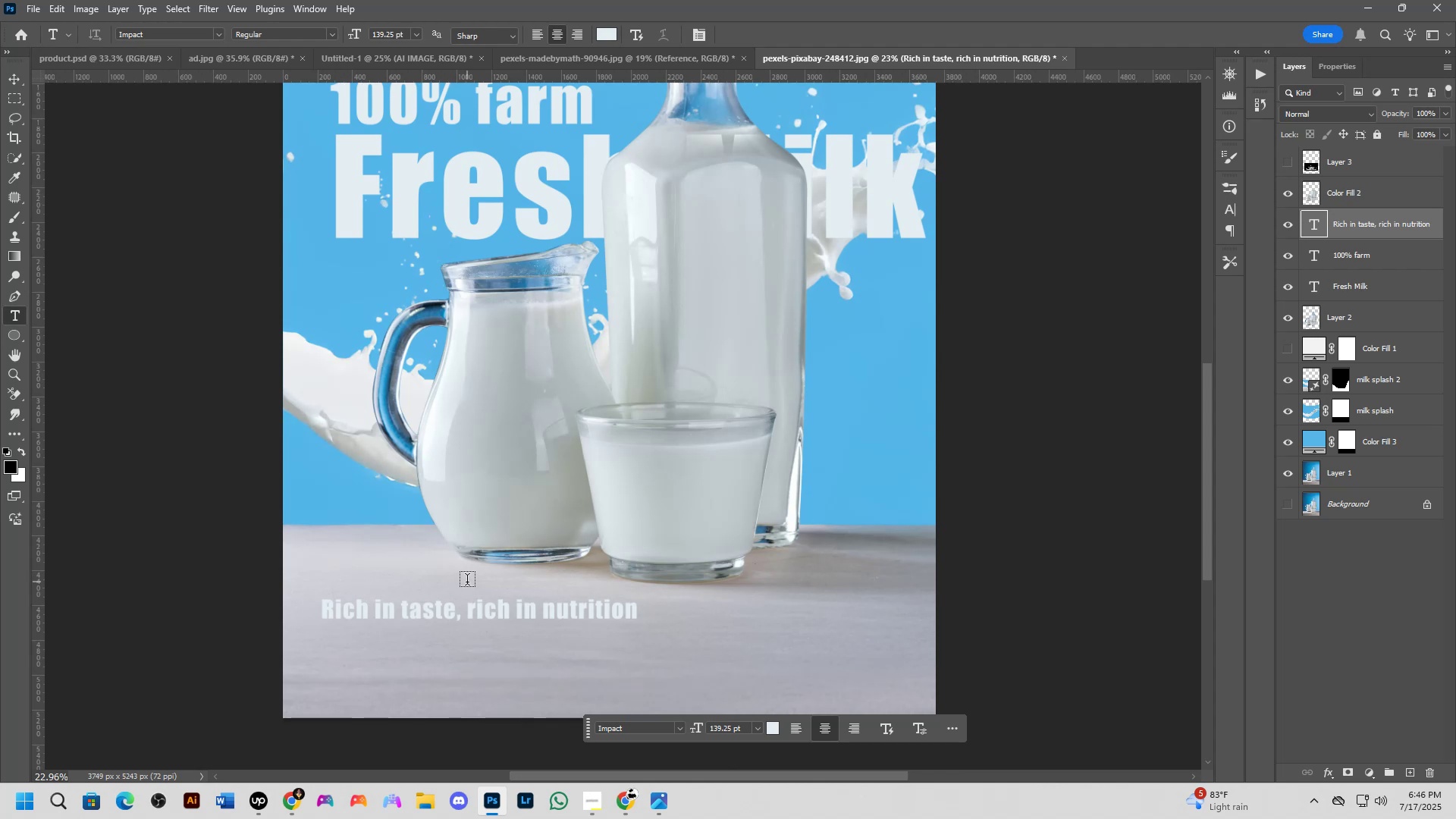 
wait(15.01)
 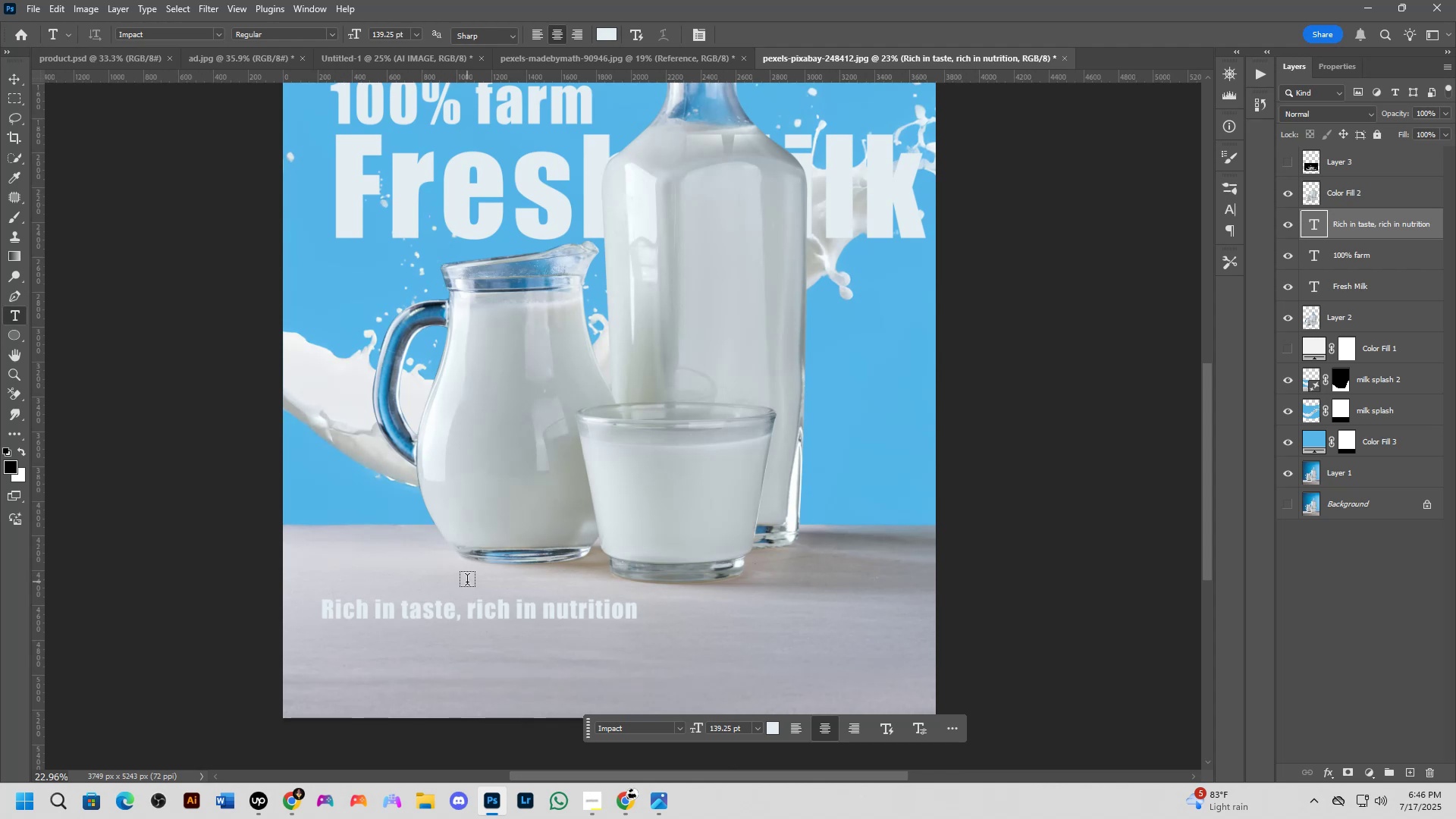 
scroll: coordinate [522, 606], scroll_direction: up, amount: 4.0
 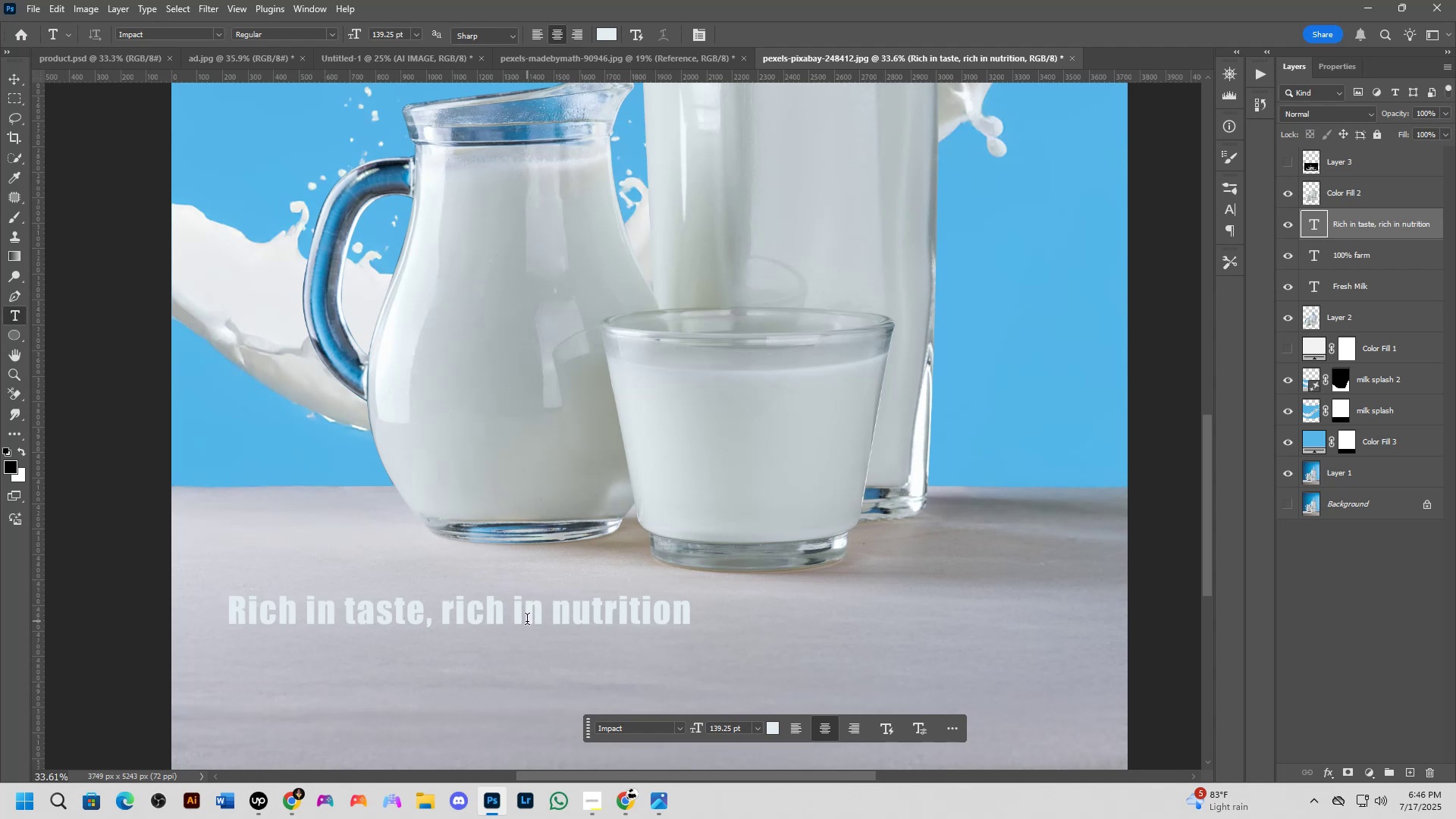 
hold_key(key=AltLeft, duration=1.86)
 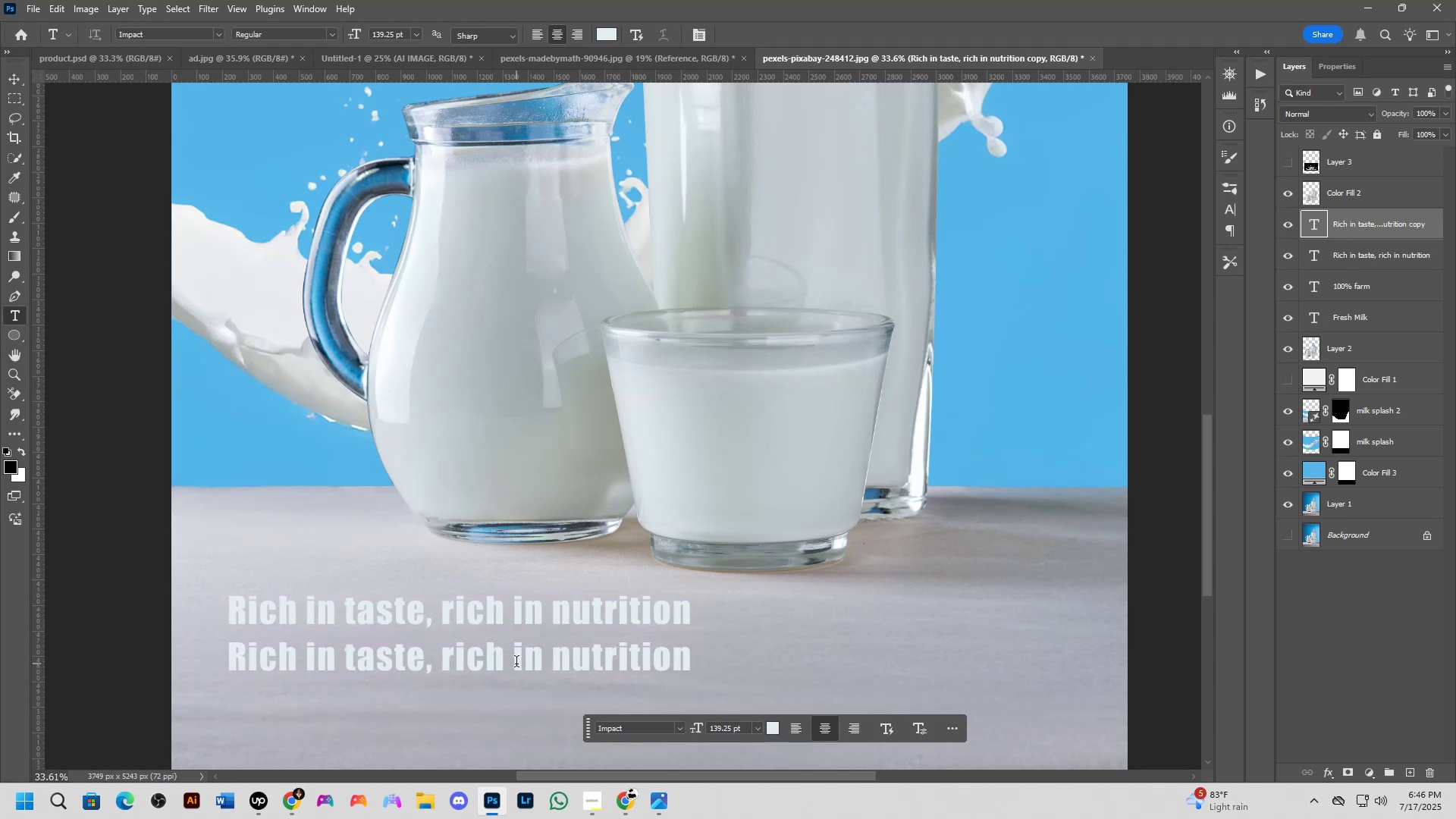 
hold_key(key=ControlLeft, duration=1.85)
 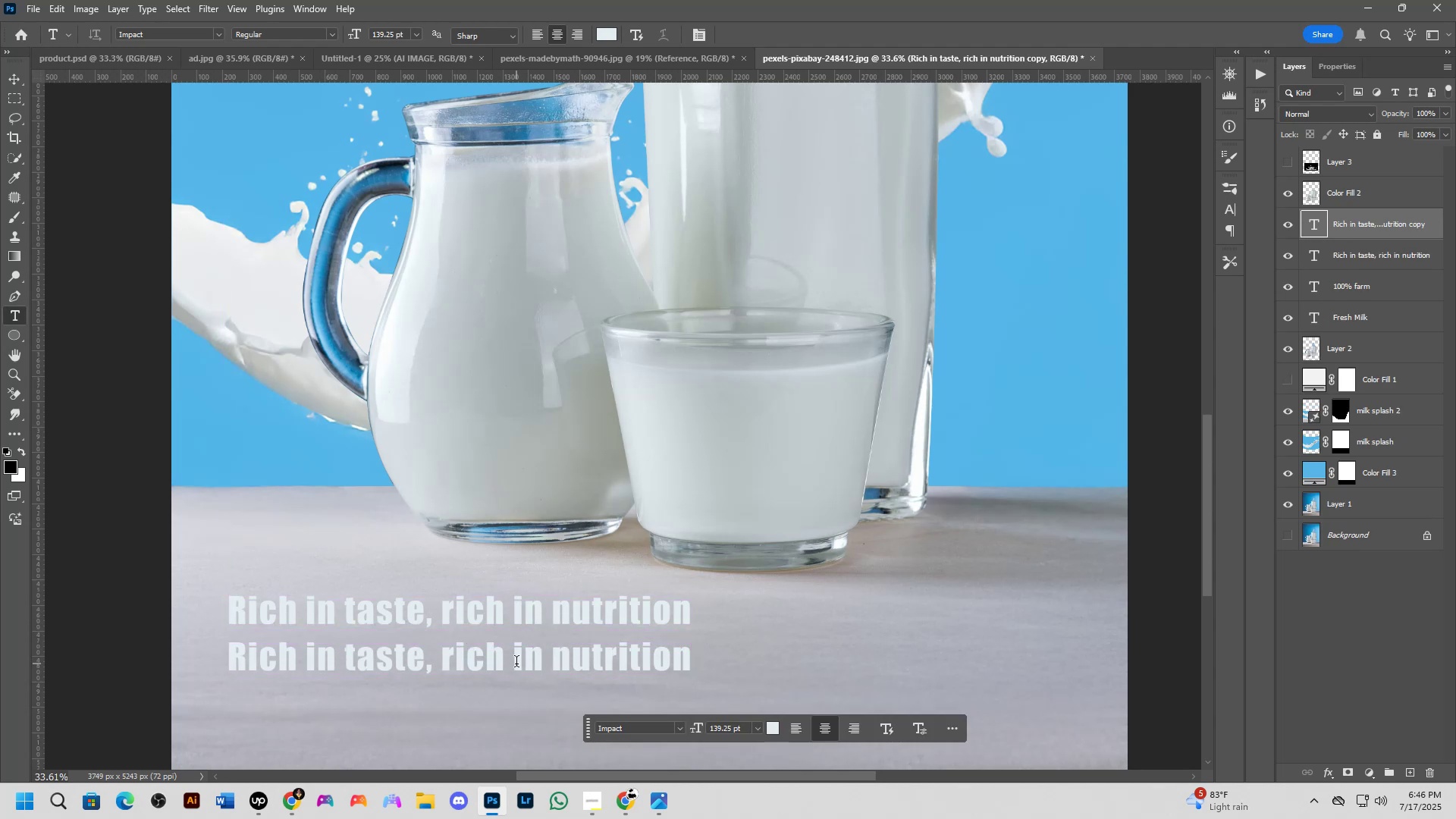 
hold_key(key=ShiftLeft, duration=0.91)
 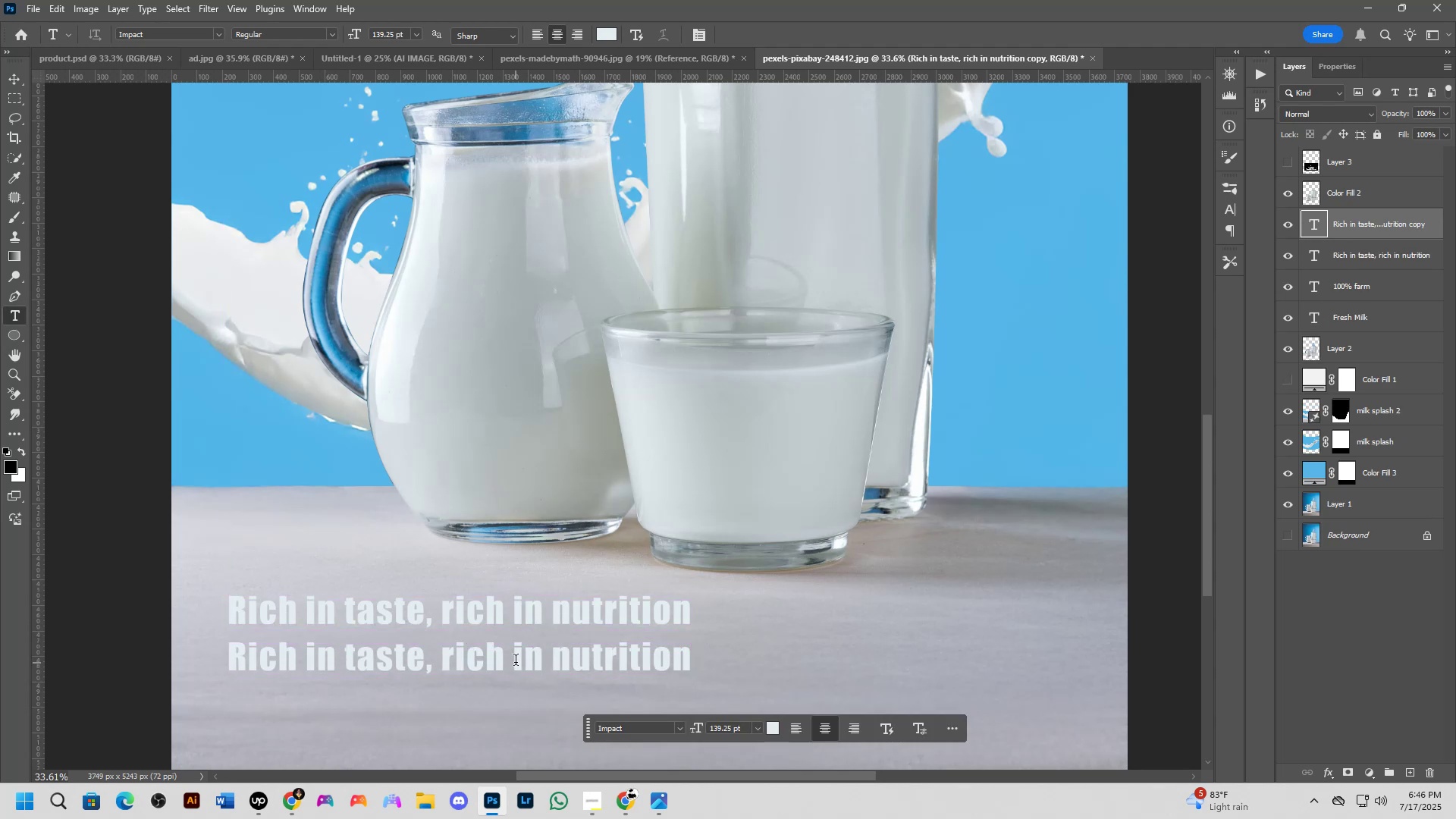 
hold_key(key=Space, duration=0.68)
 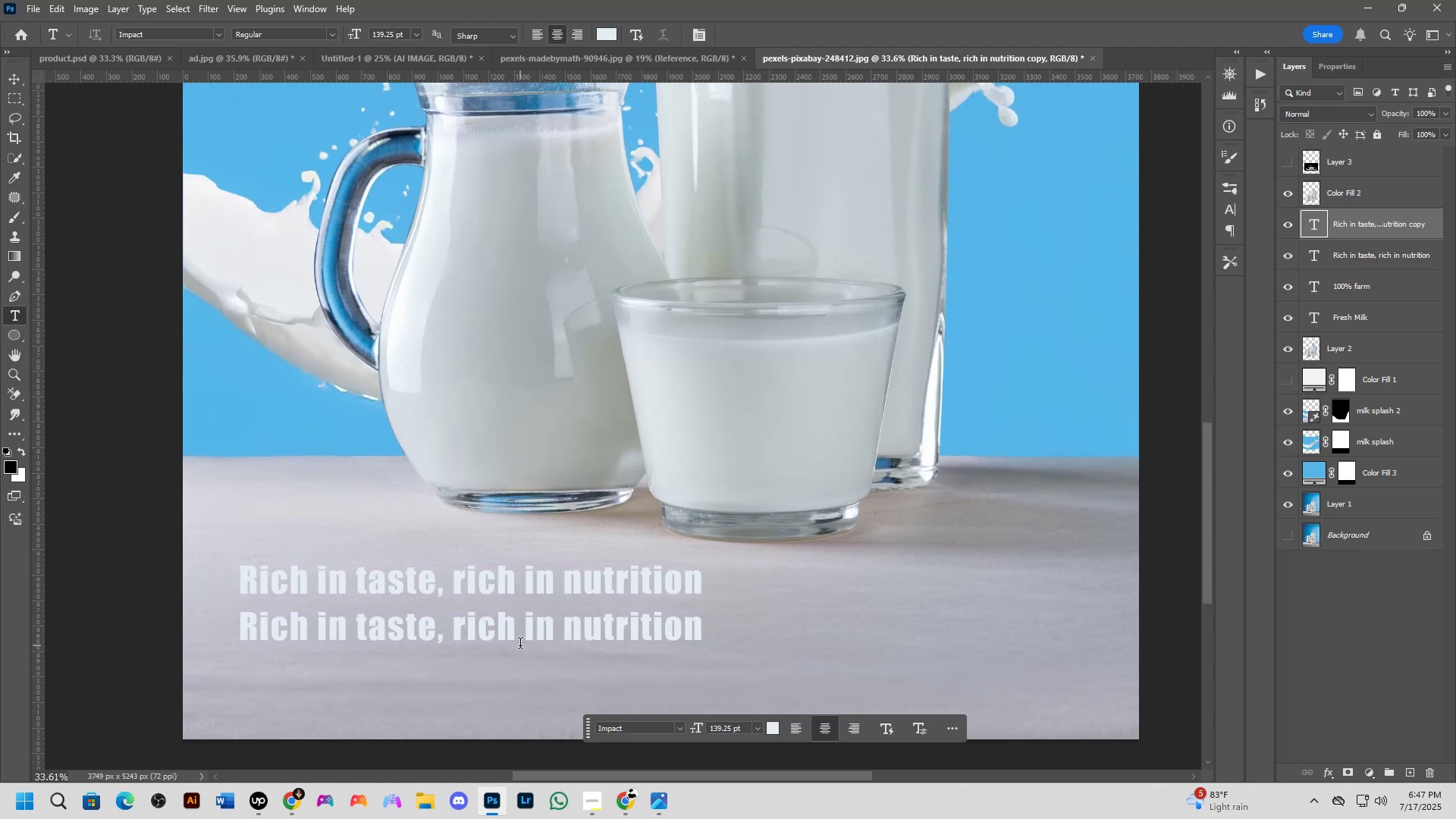 
scroll: coordinate [513, 643], scroll_direction: up, amount: 2.0
 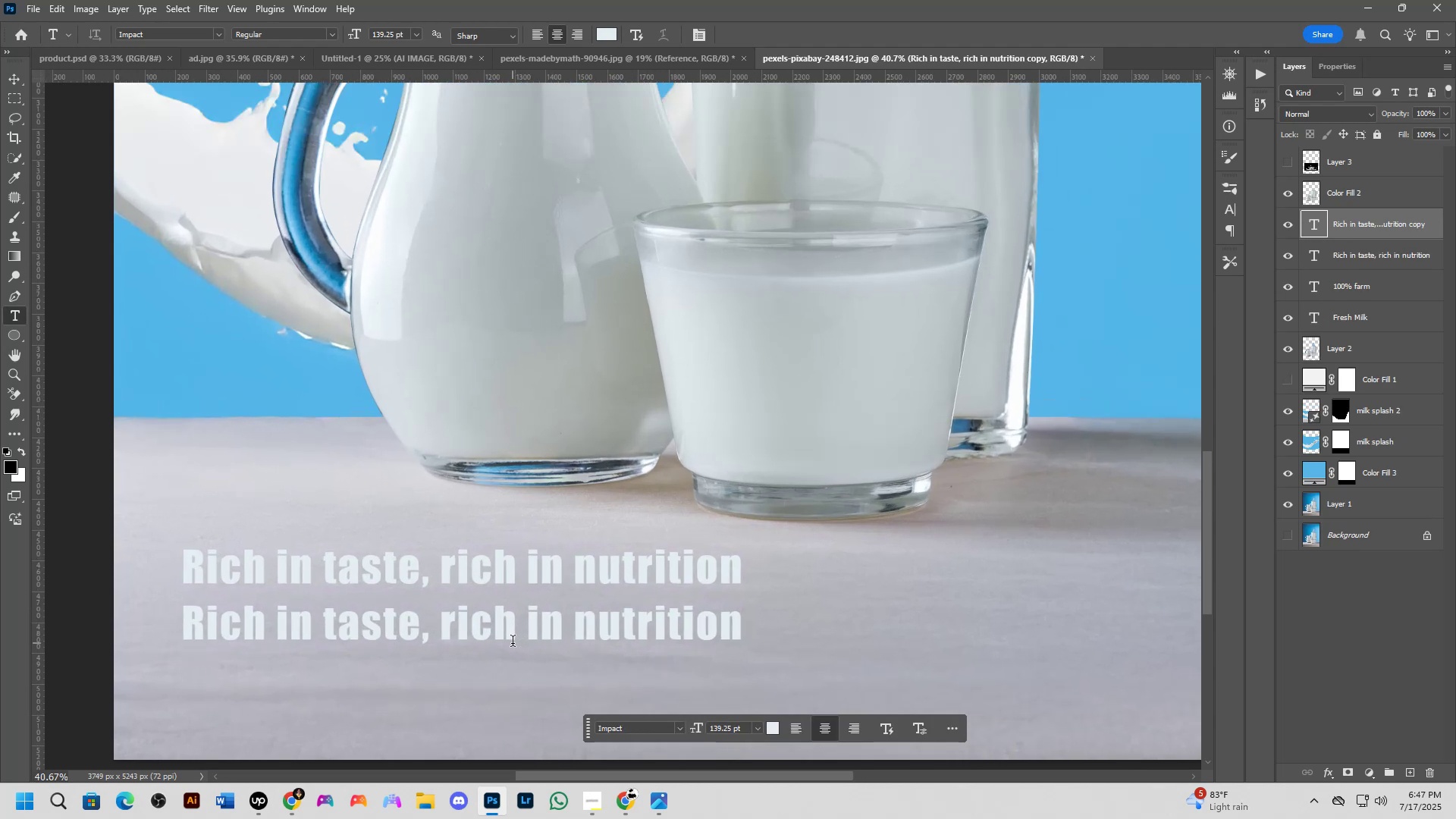 
hold_key(key=ControlLeft, duration=0.79)
 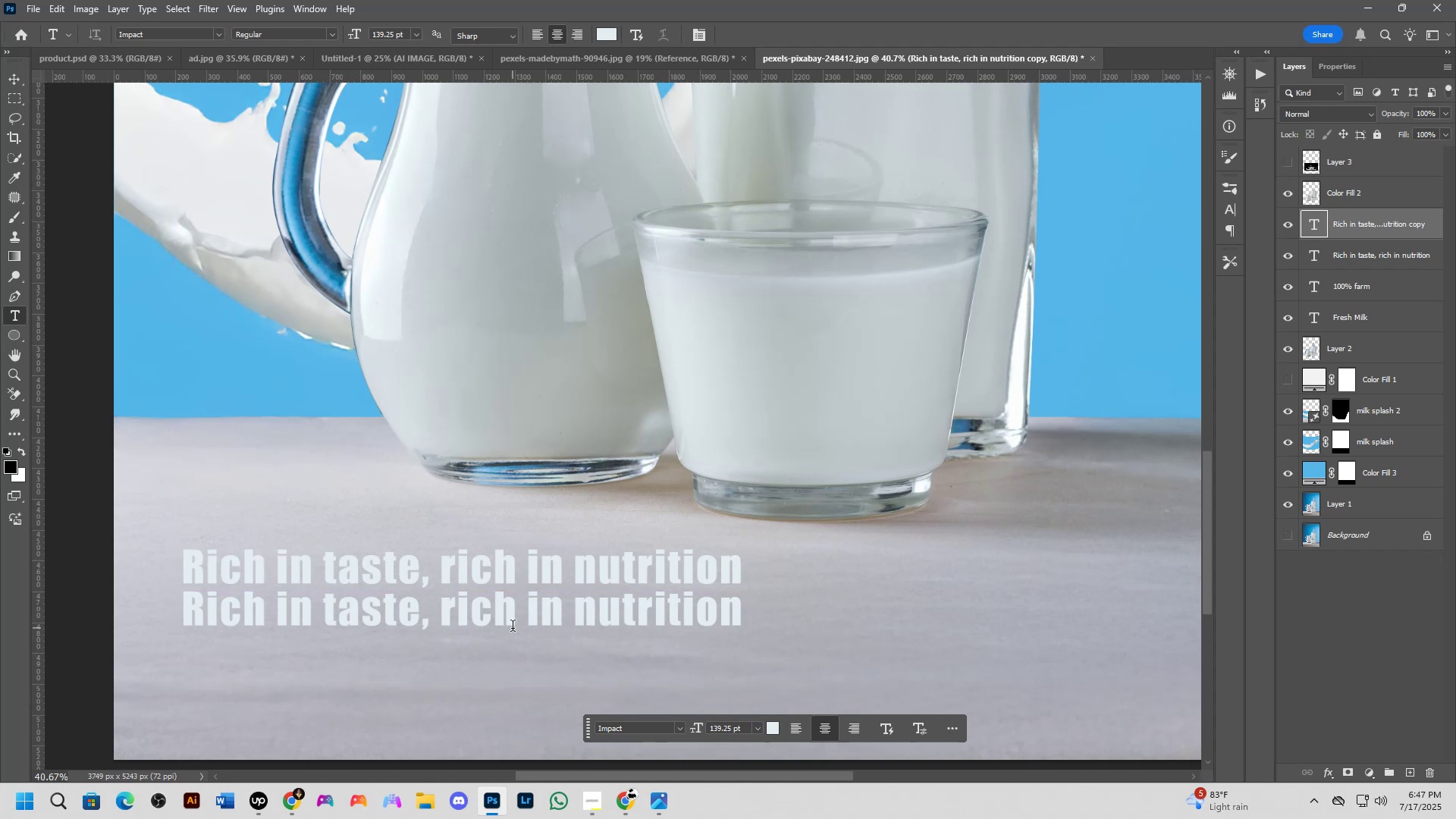 
key(Alt+AltLeft)
 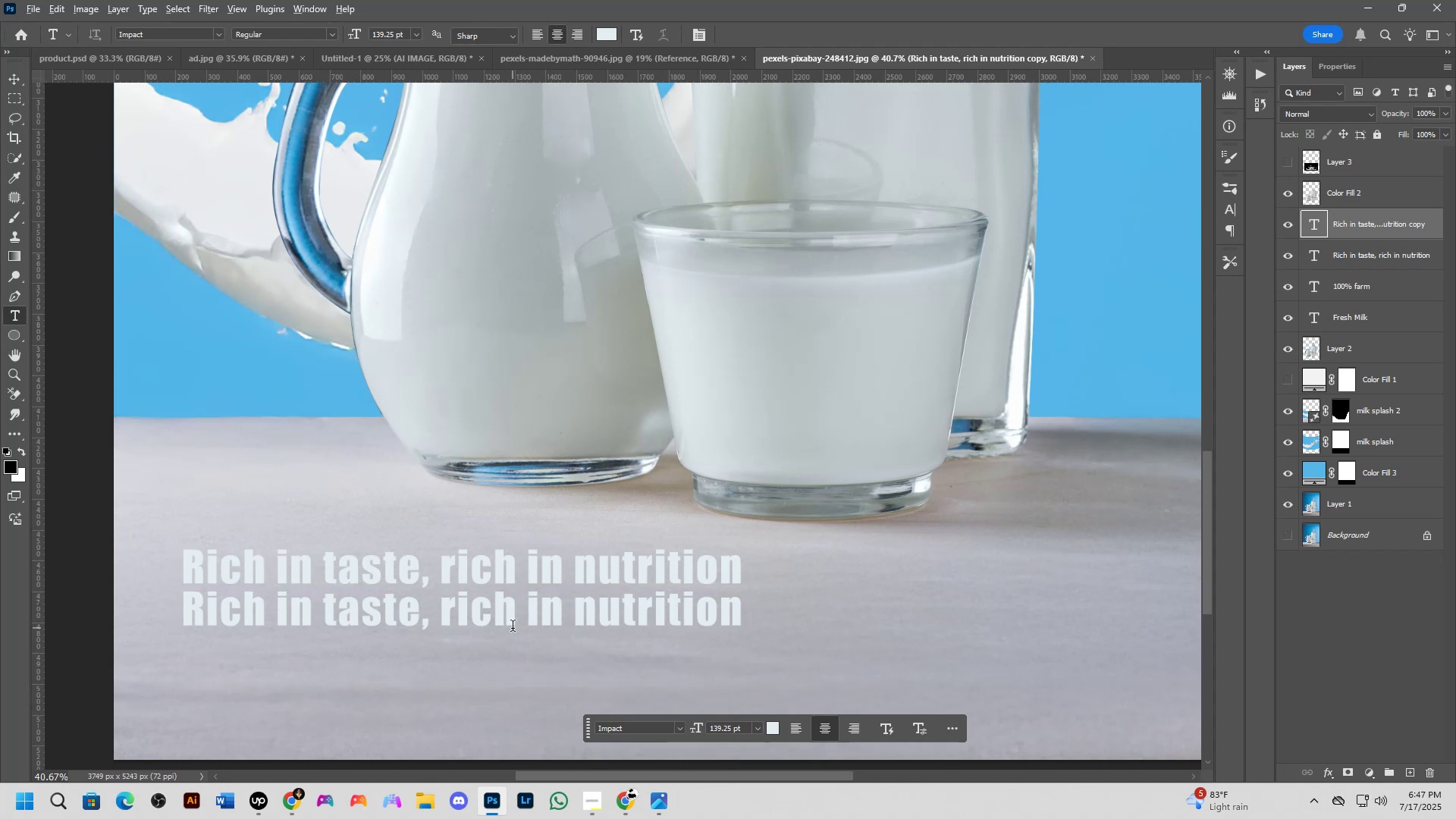 
key(Alt+Tab)
 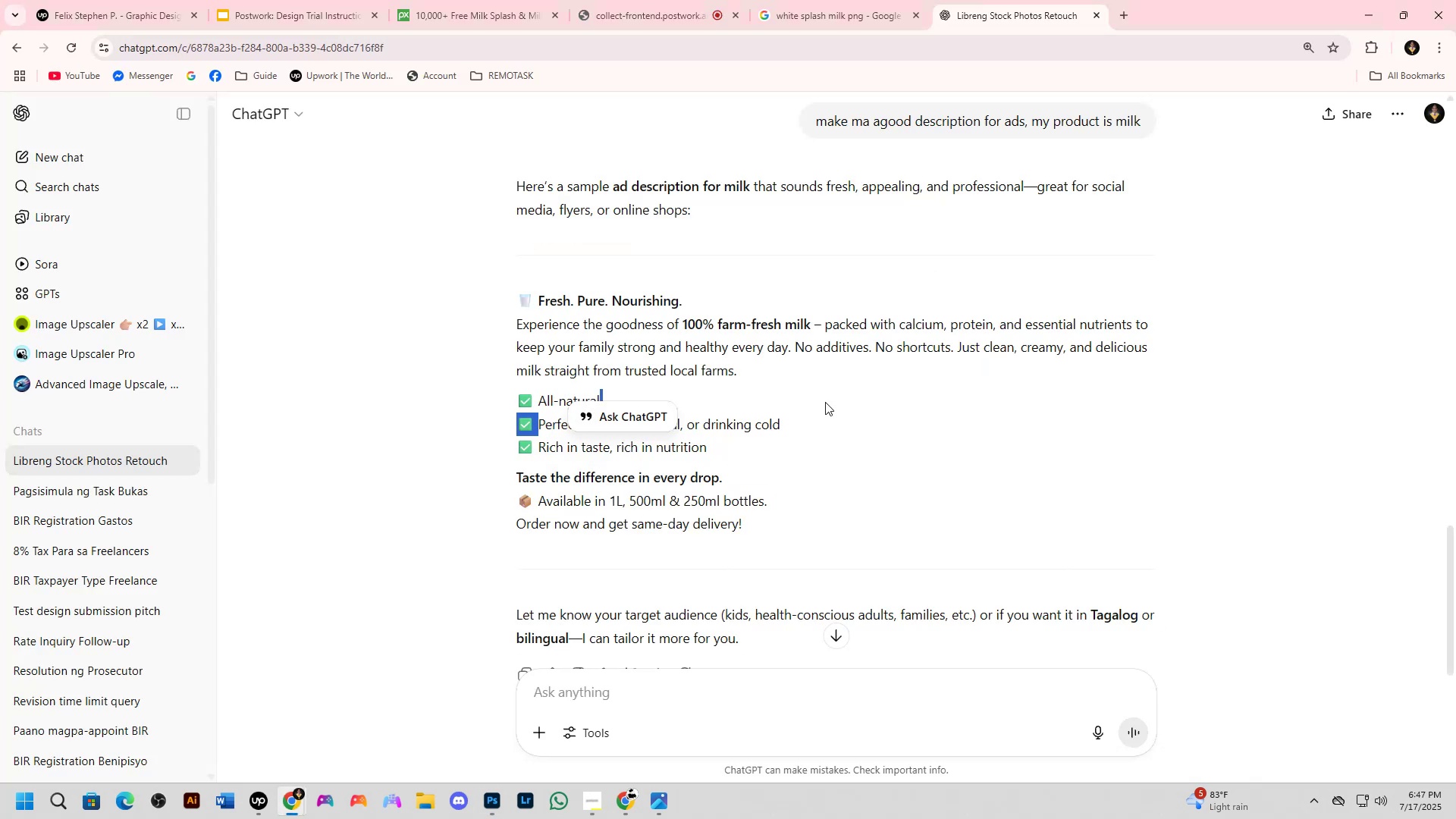 
key(Control+C)
 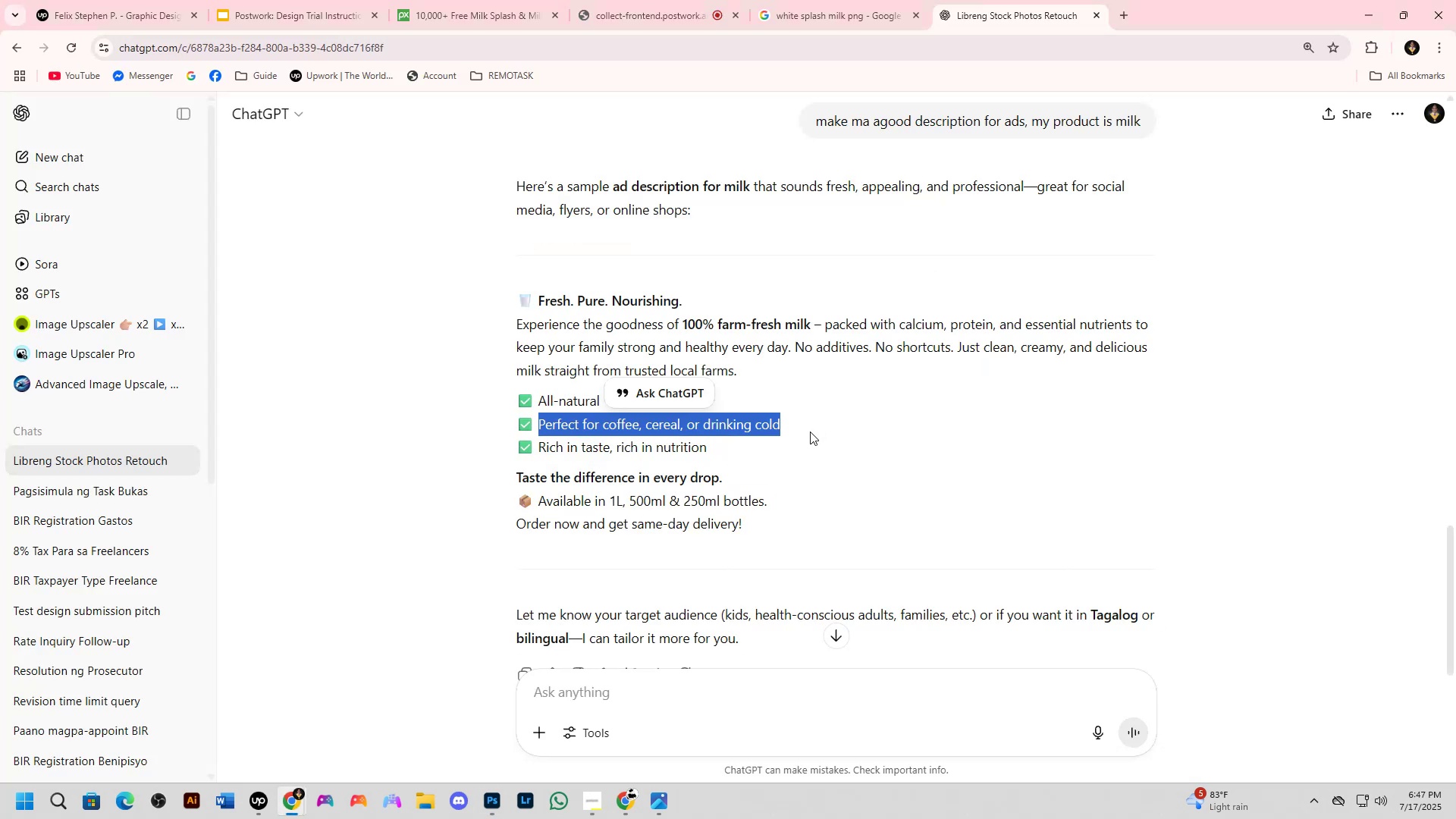 
key(Alt+AltLeft)
 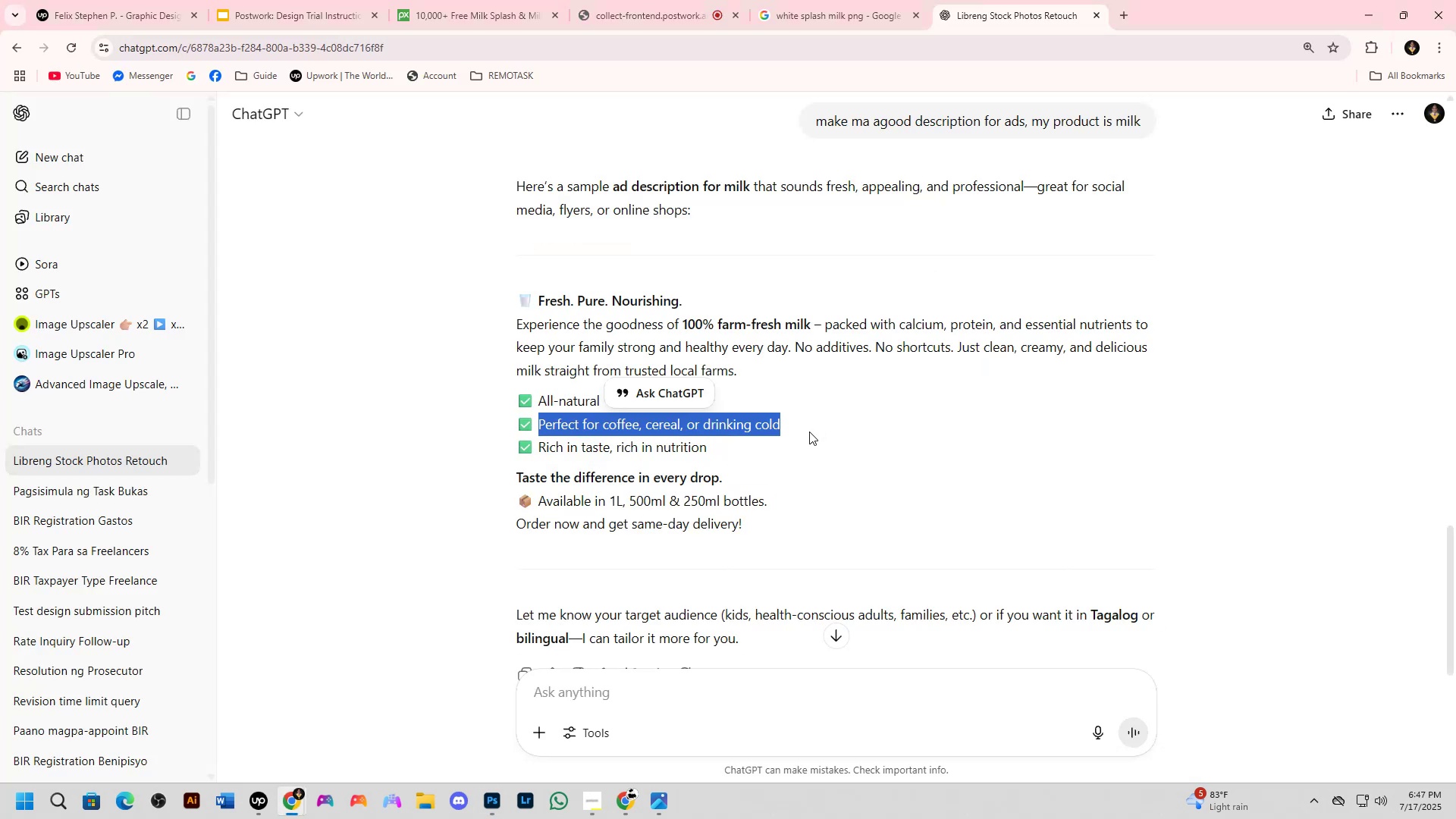 
key(Alt+Tab)
 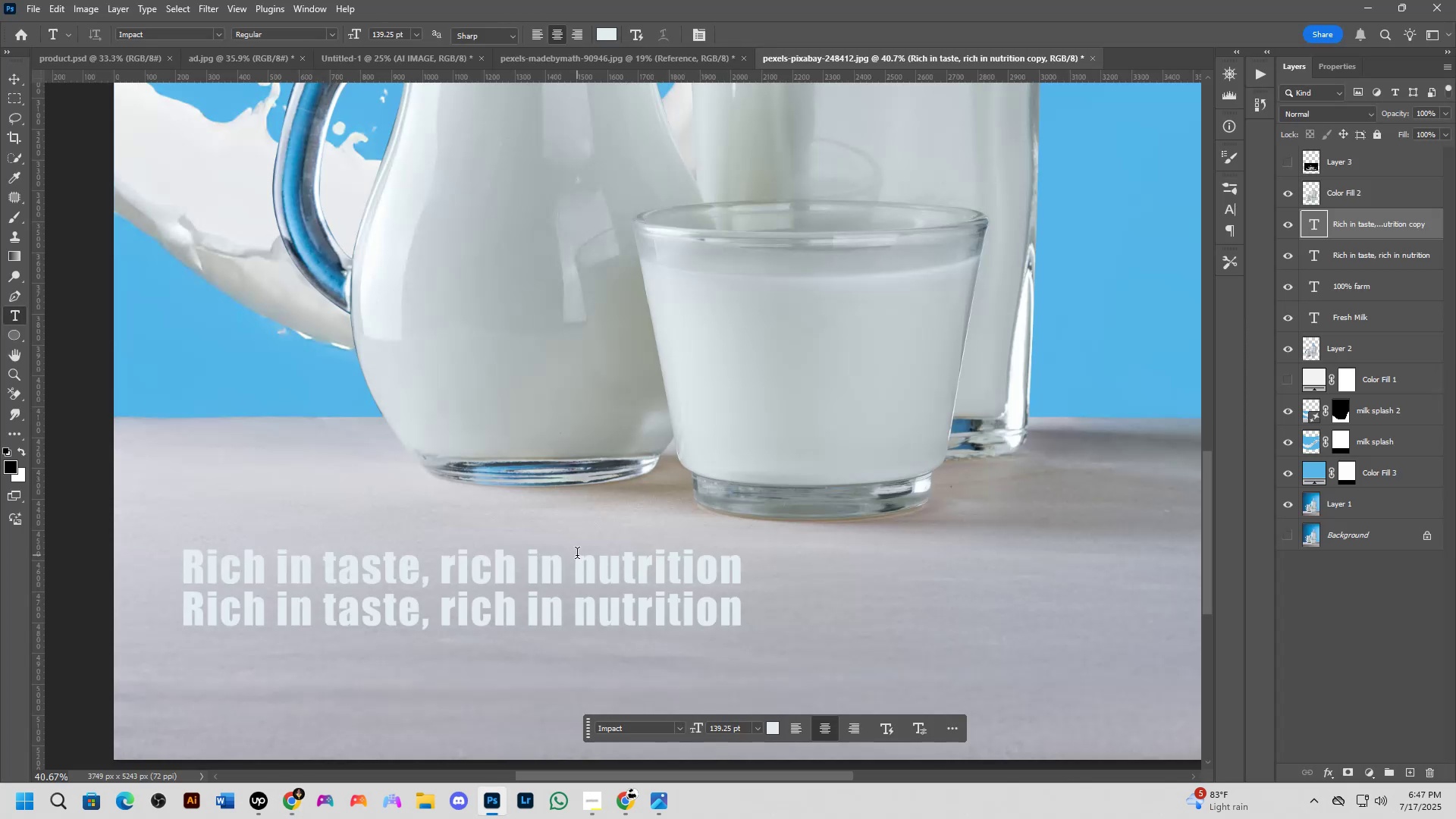 
hold_key(key=ControlLeft, duration=1.5)
 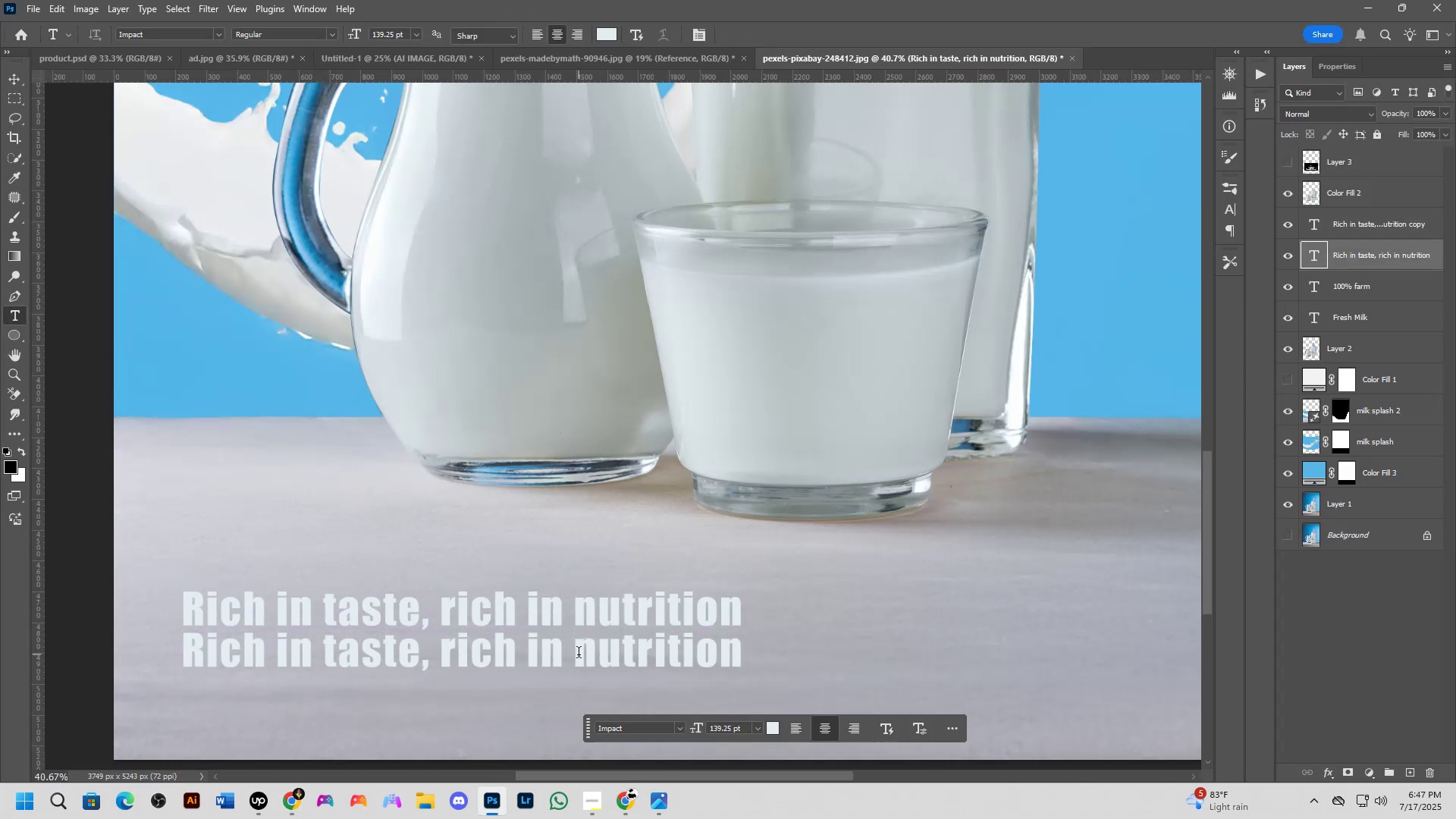 
hold_key(key=ControlLeft, duration=0.33)
 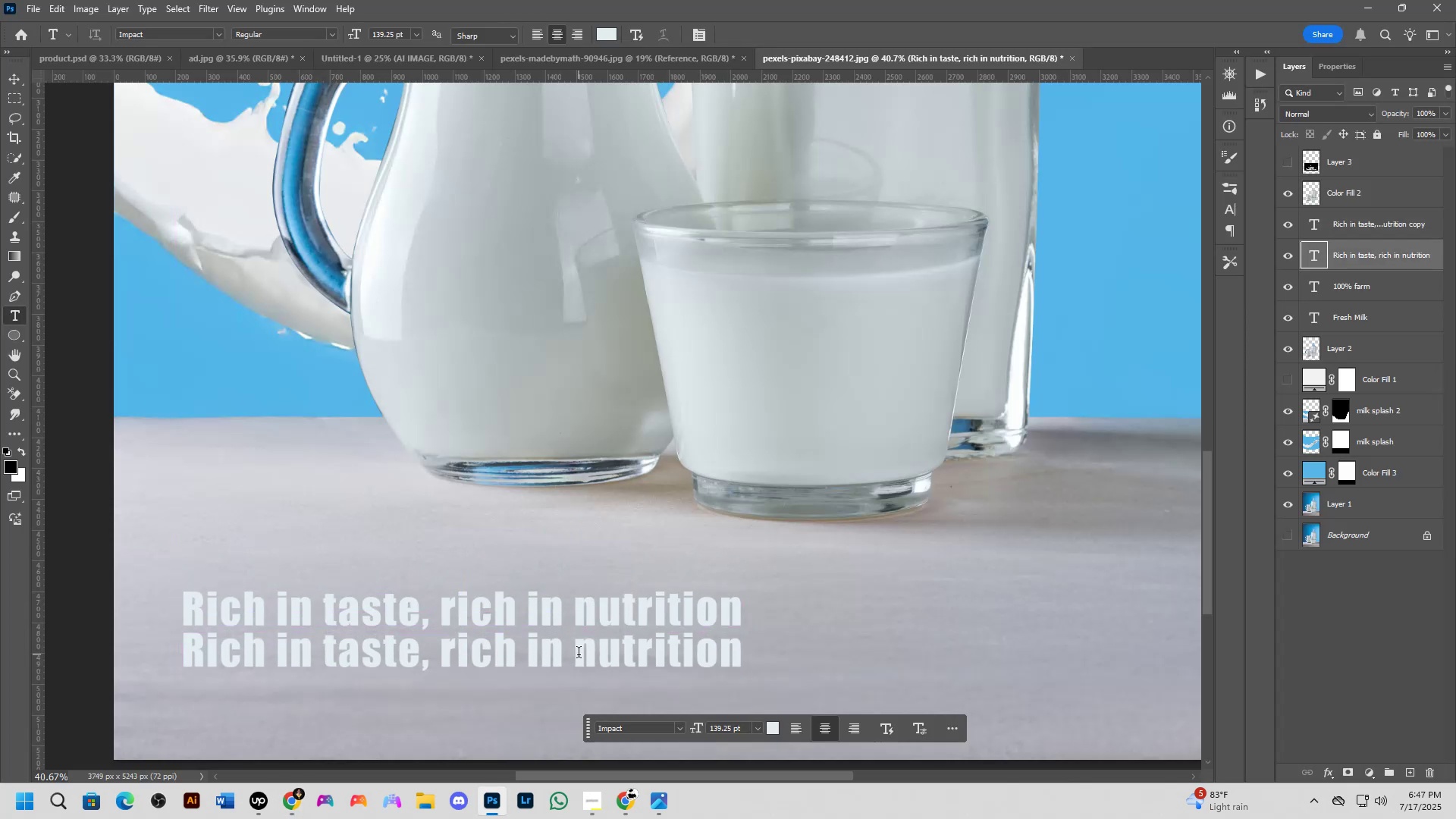 
key(Control+ControlLeft)
 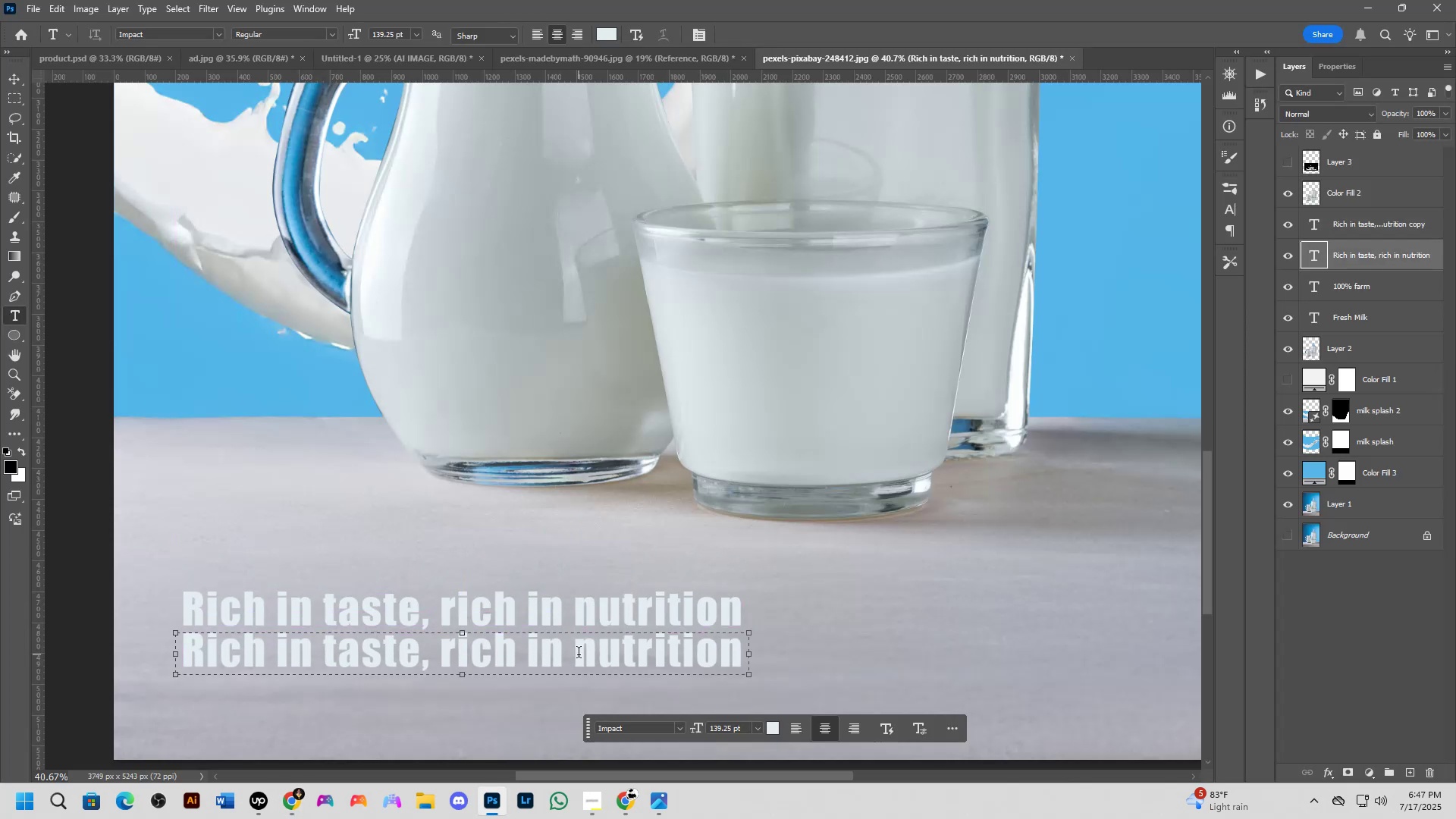 
left_click([579, 654])
 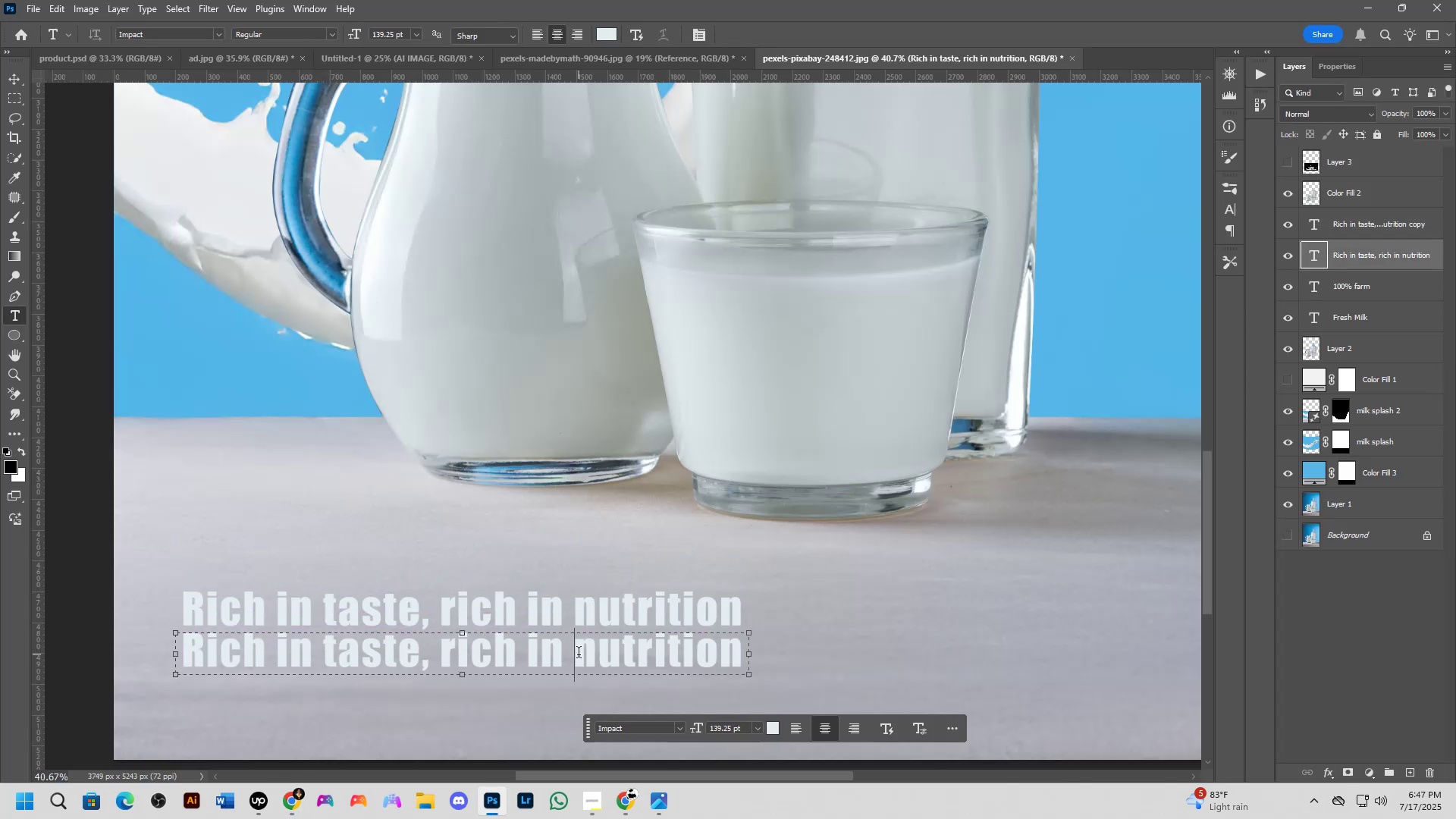 
key(Control+A)
 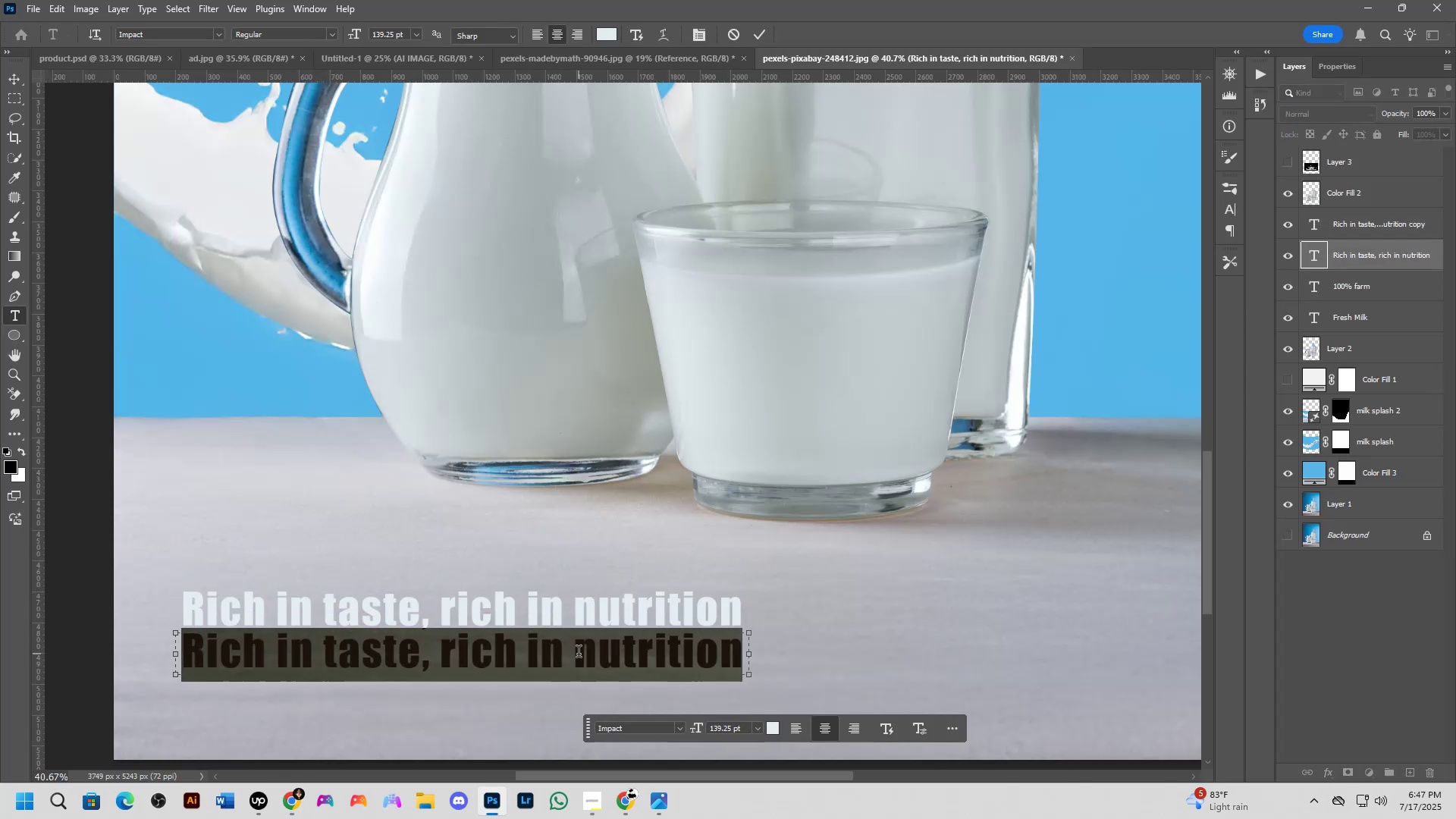 
key(Control+V)
 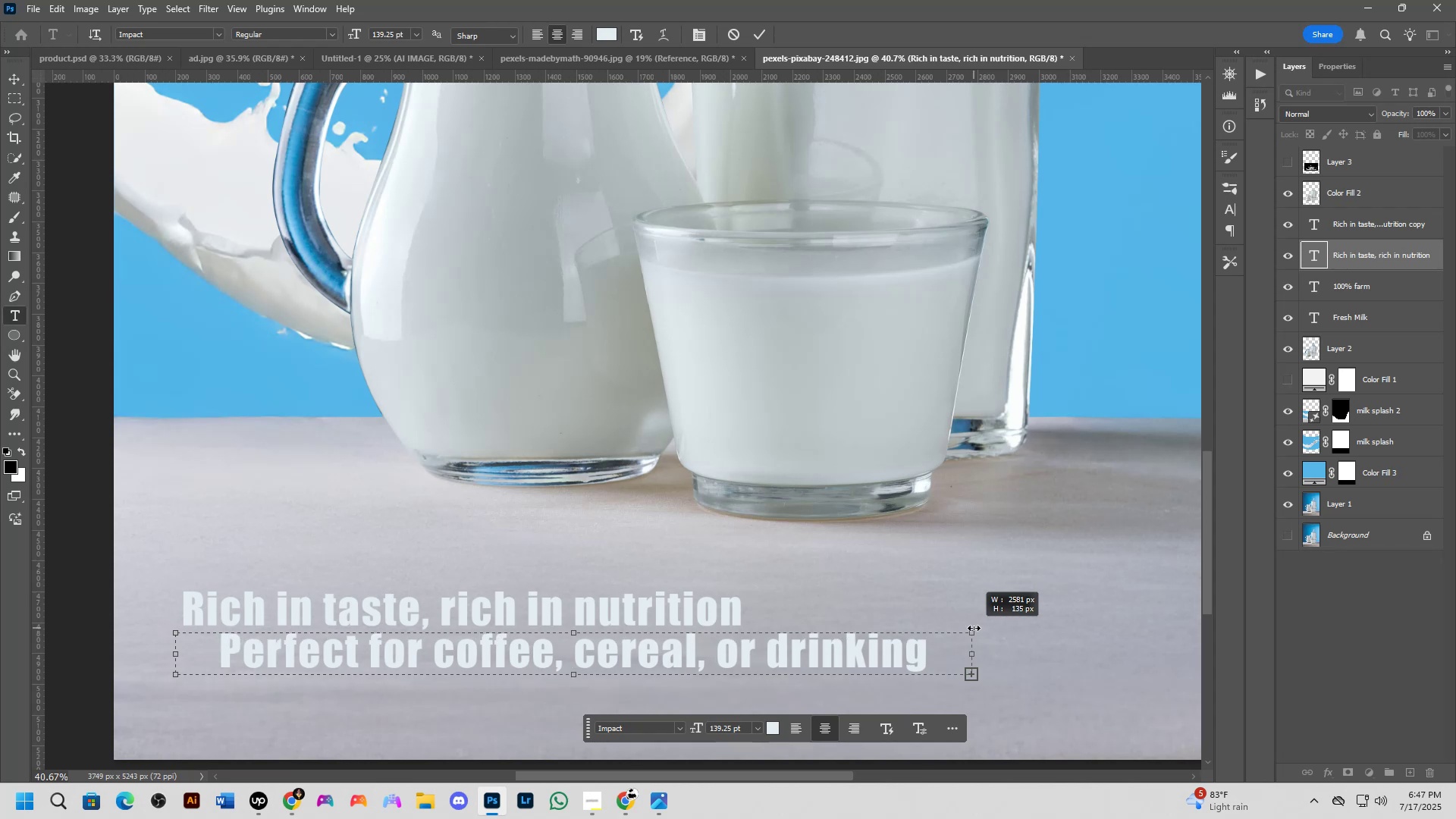 
key(Alt+AltLeft)
 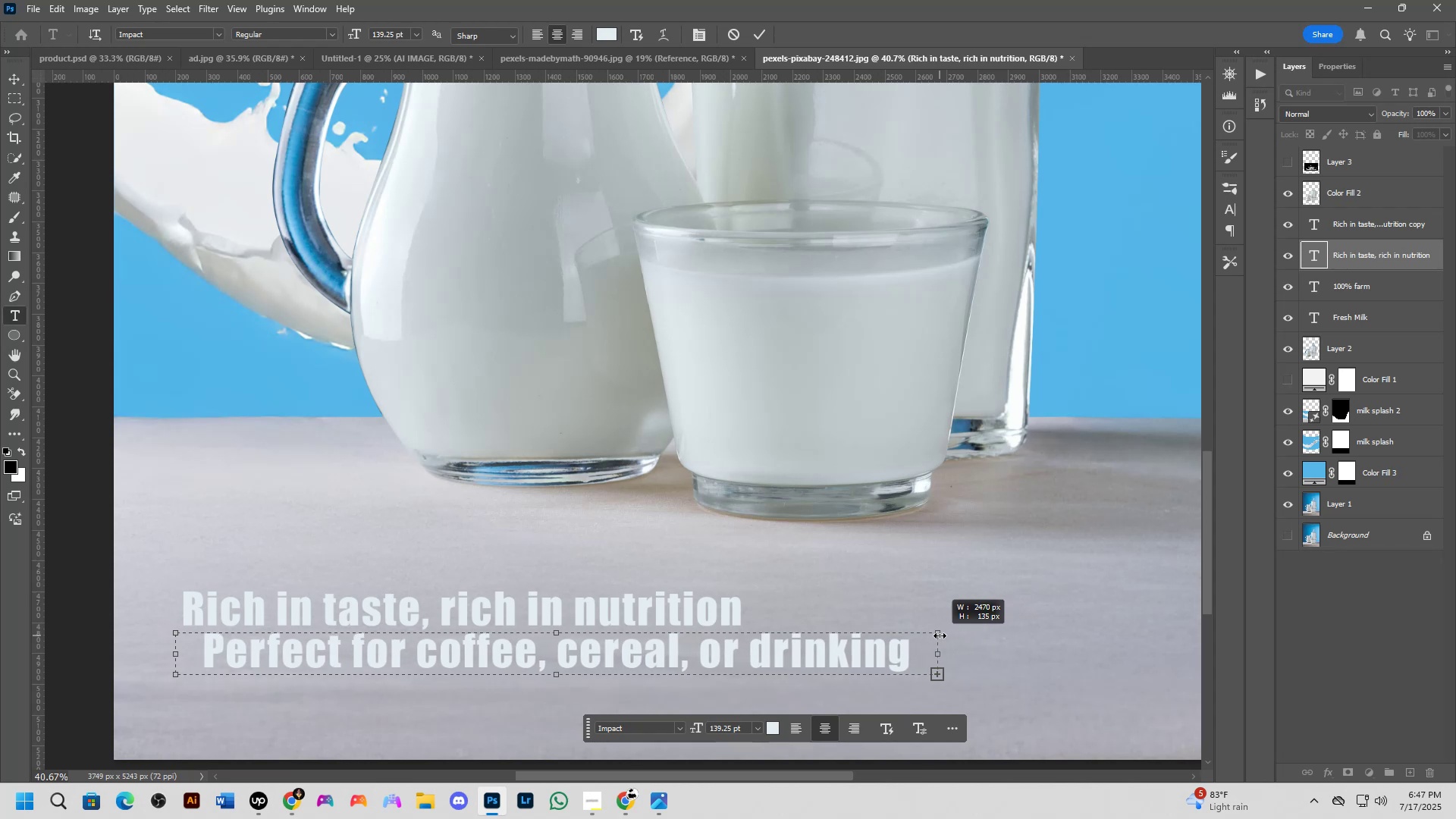 
key(Alt+Tab)
 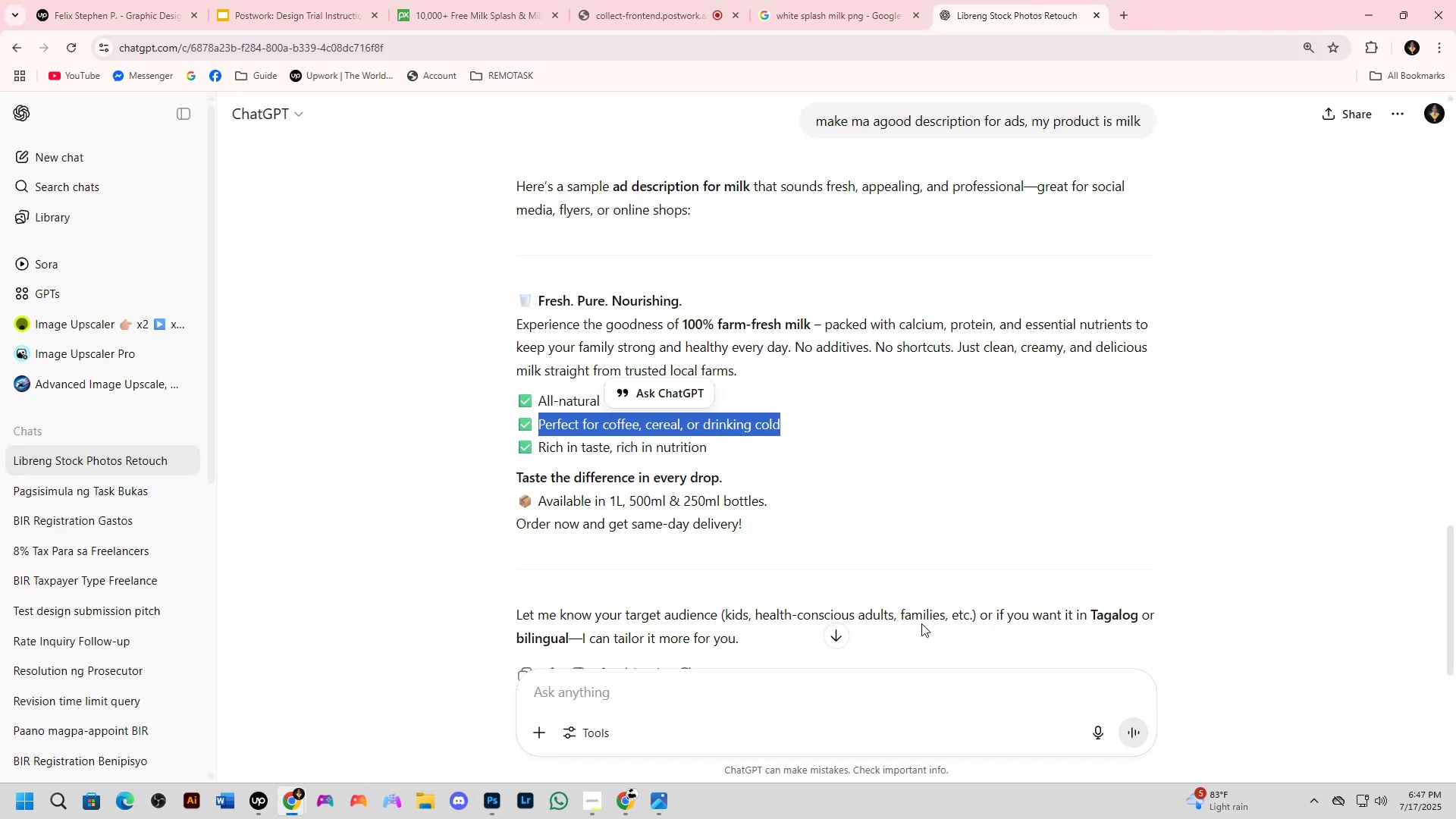 
key(Alt+AltLeft)
 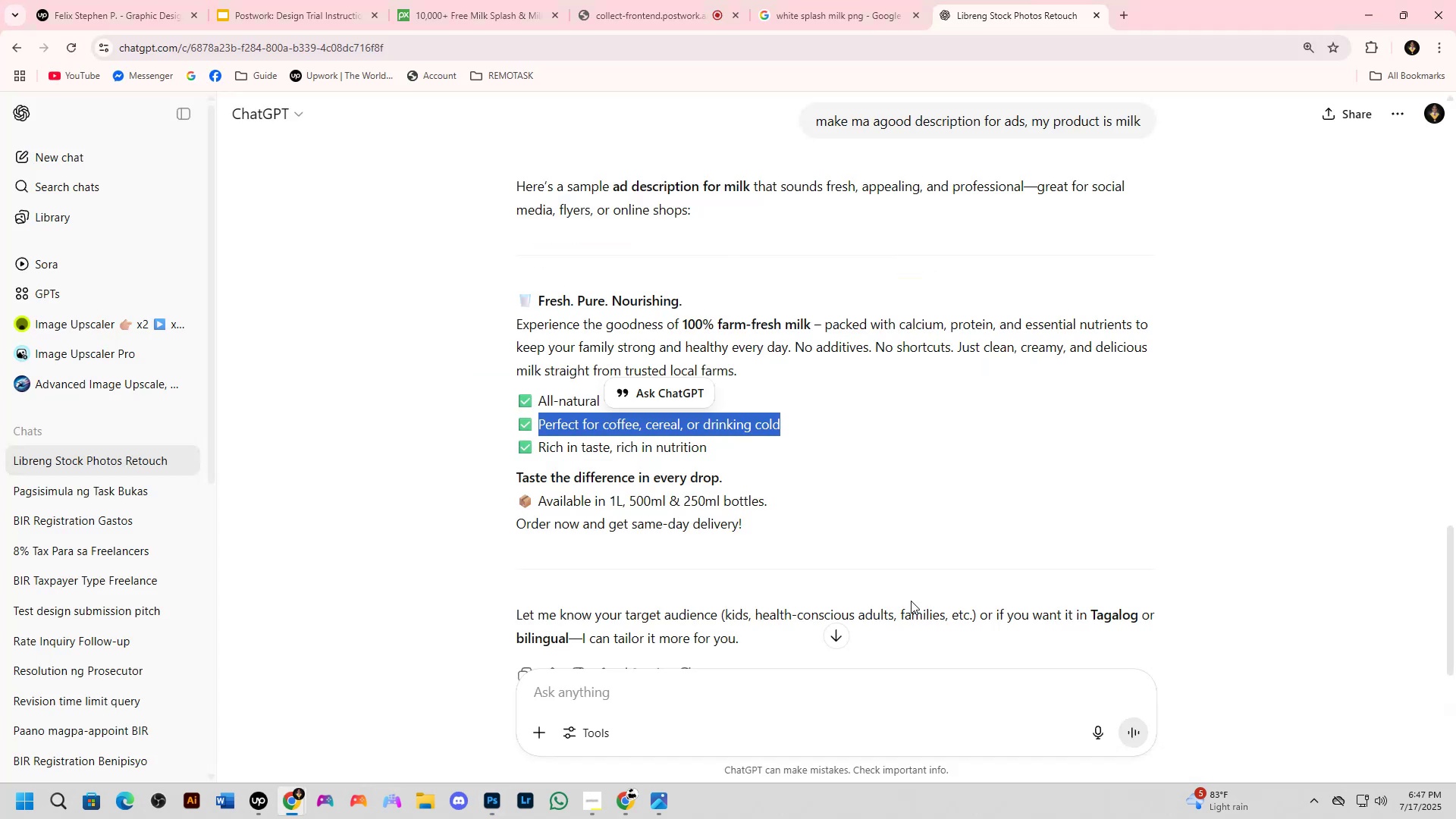 
key(Alt+Tab)
 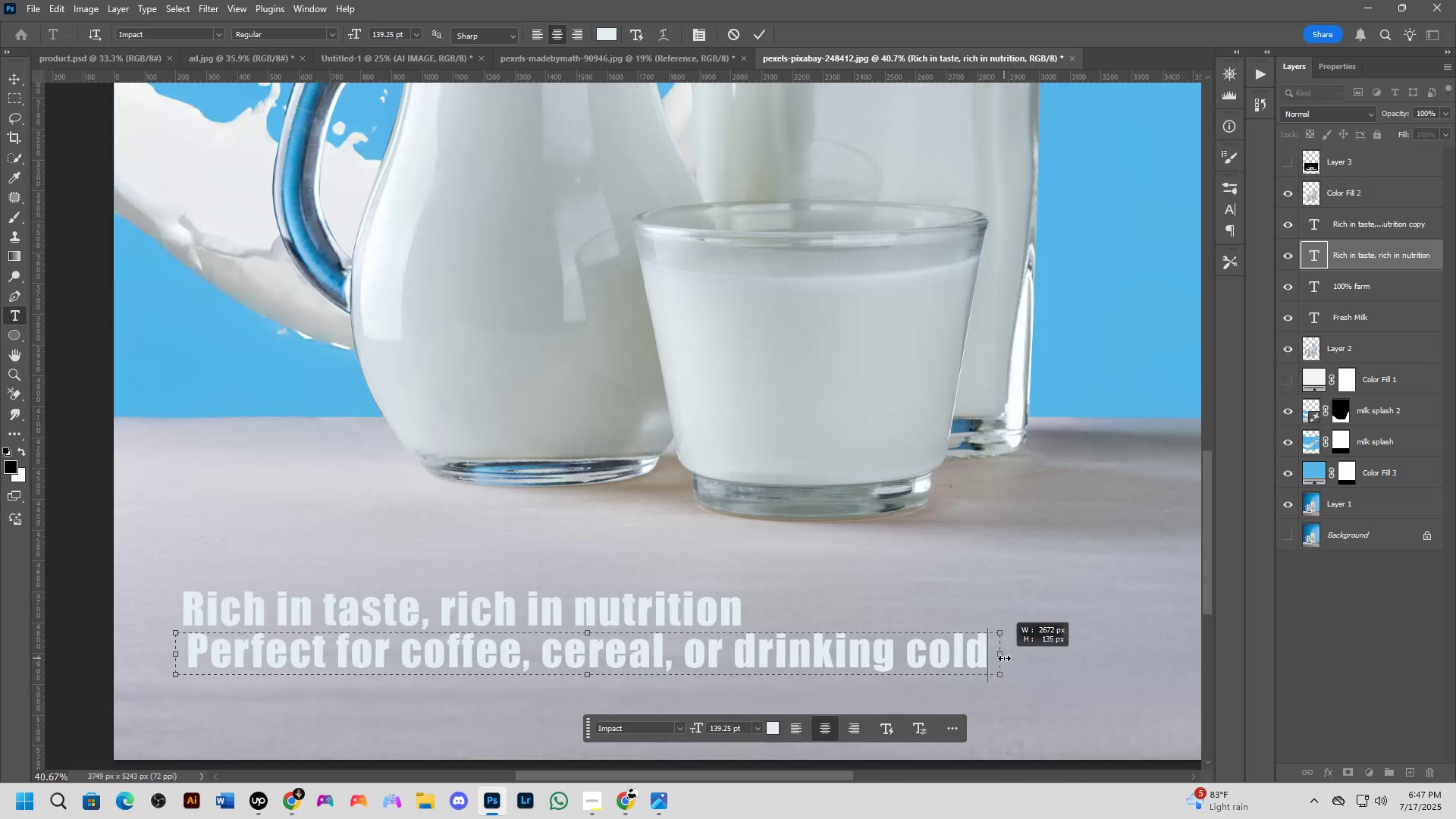 
key(NumpadEnter)
 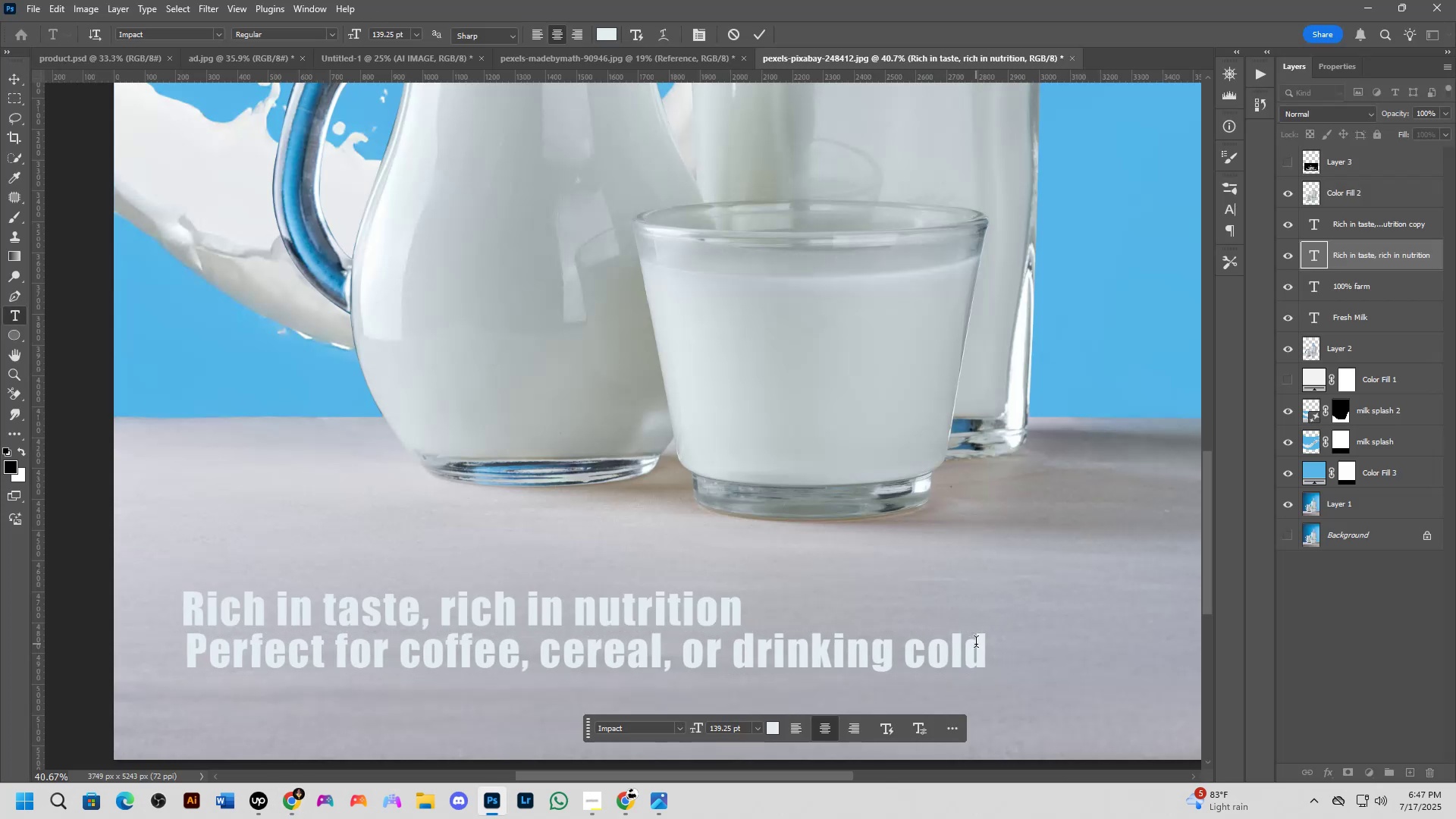 
key(Alt+AltLeft)
 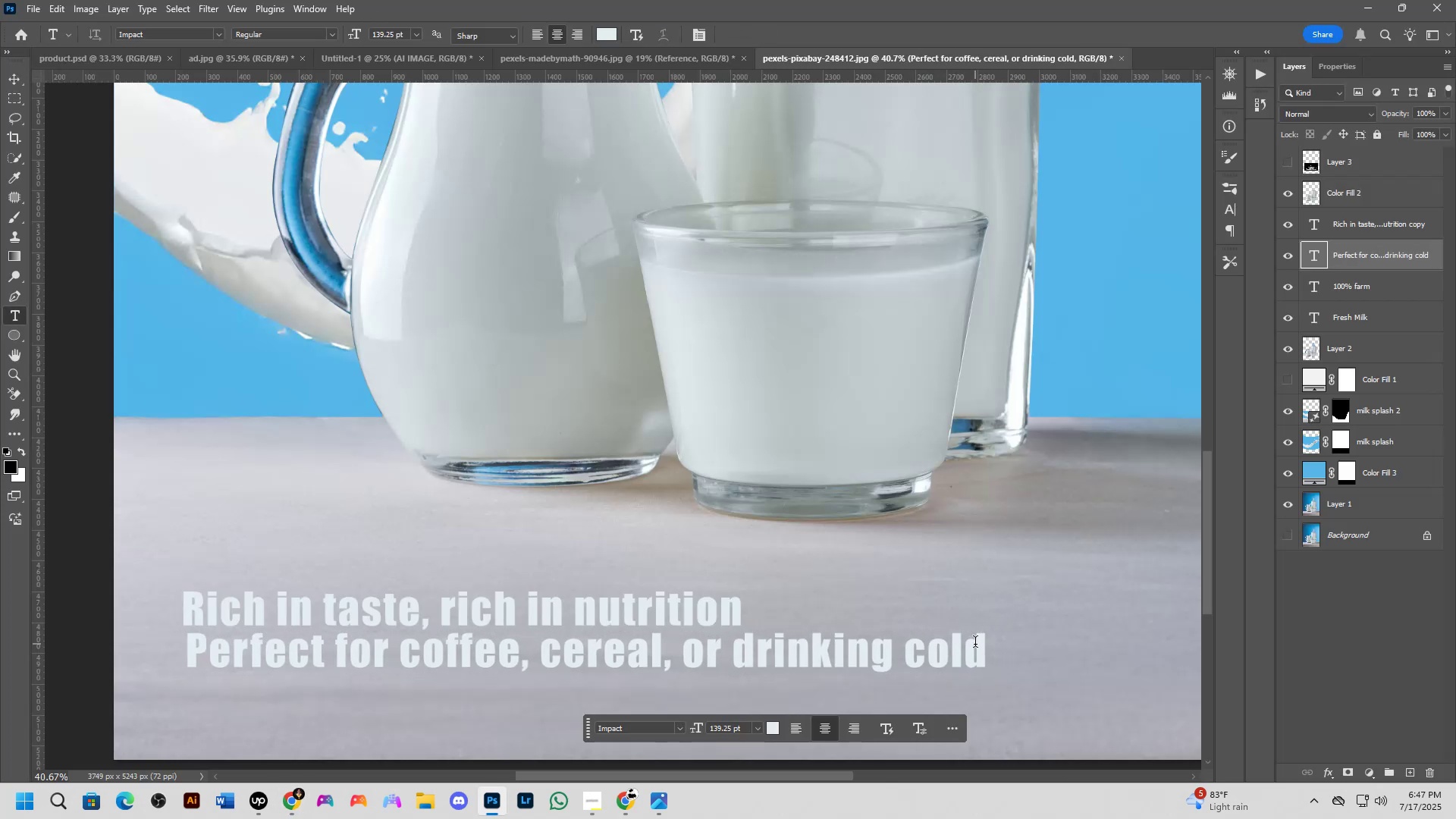 
key(Alt+Tab)
 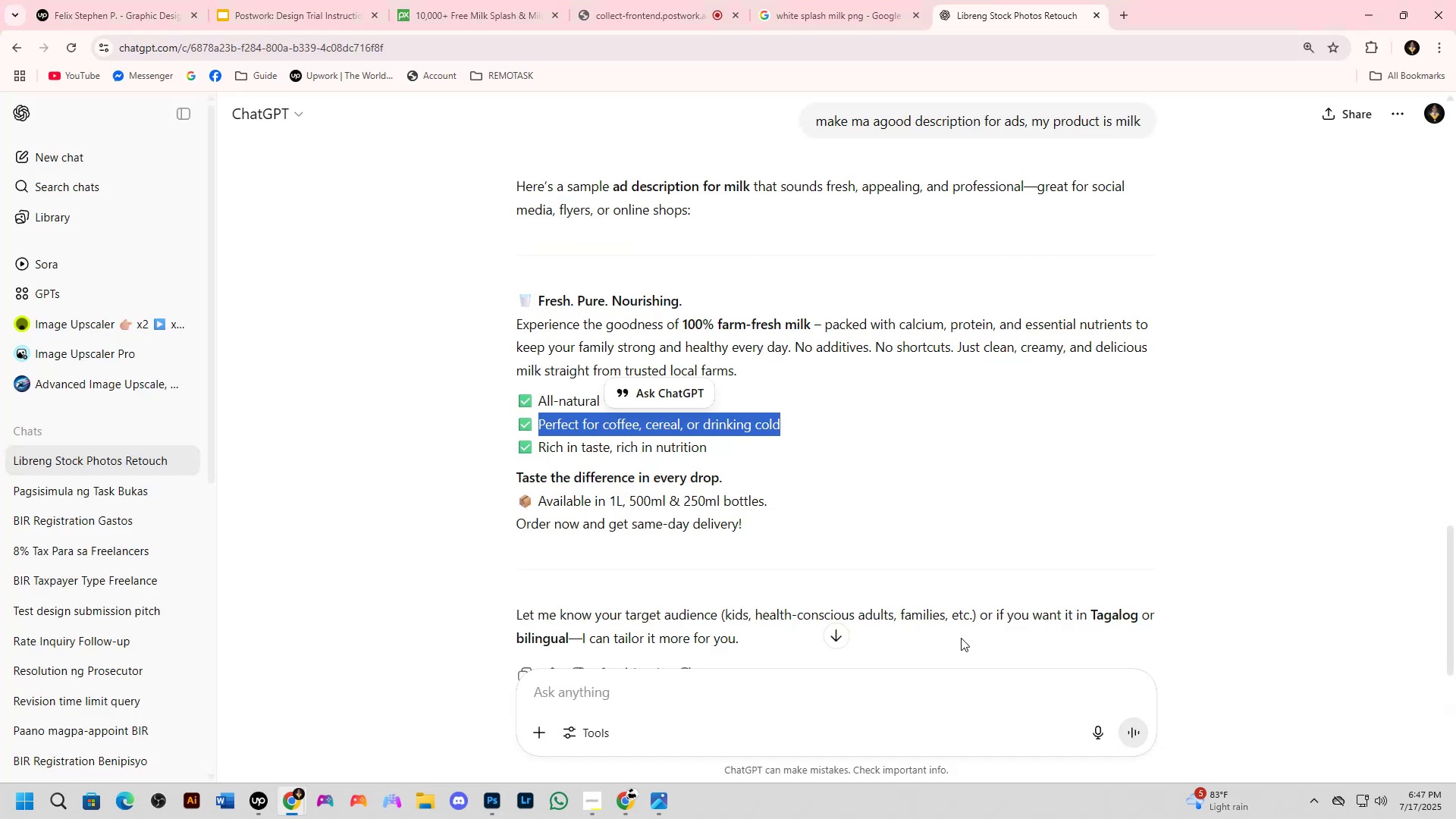 
wait(6.96)
 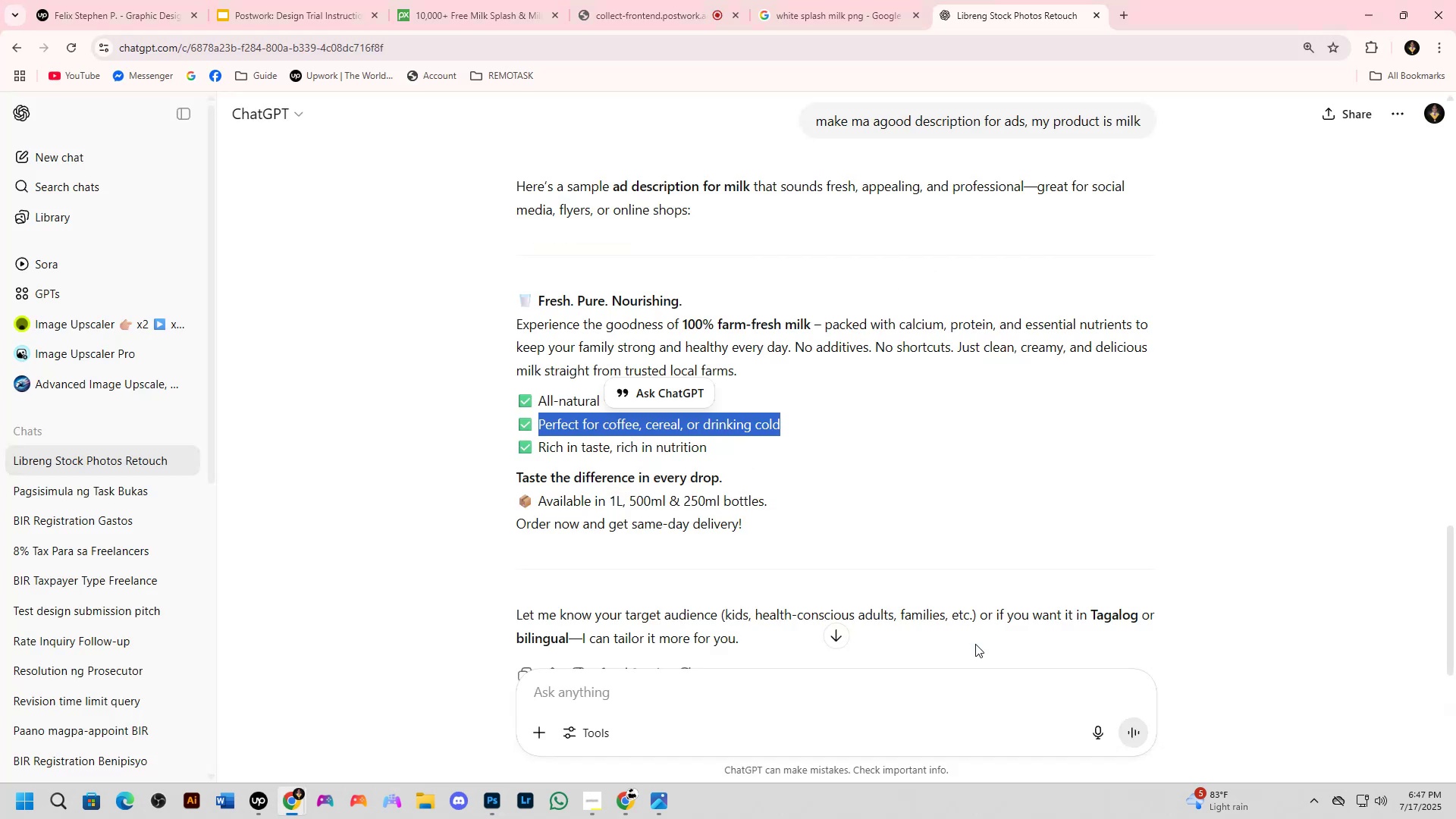 
key(Alt+AltLeft)
 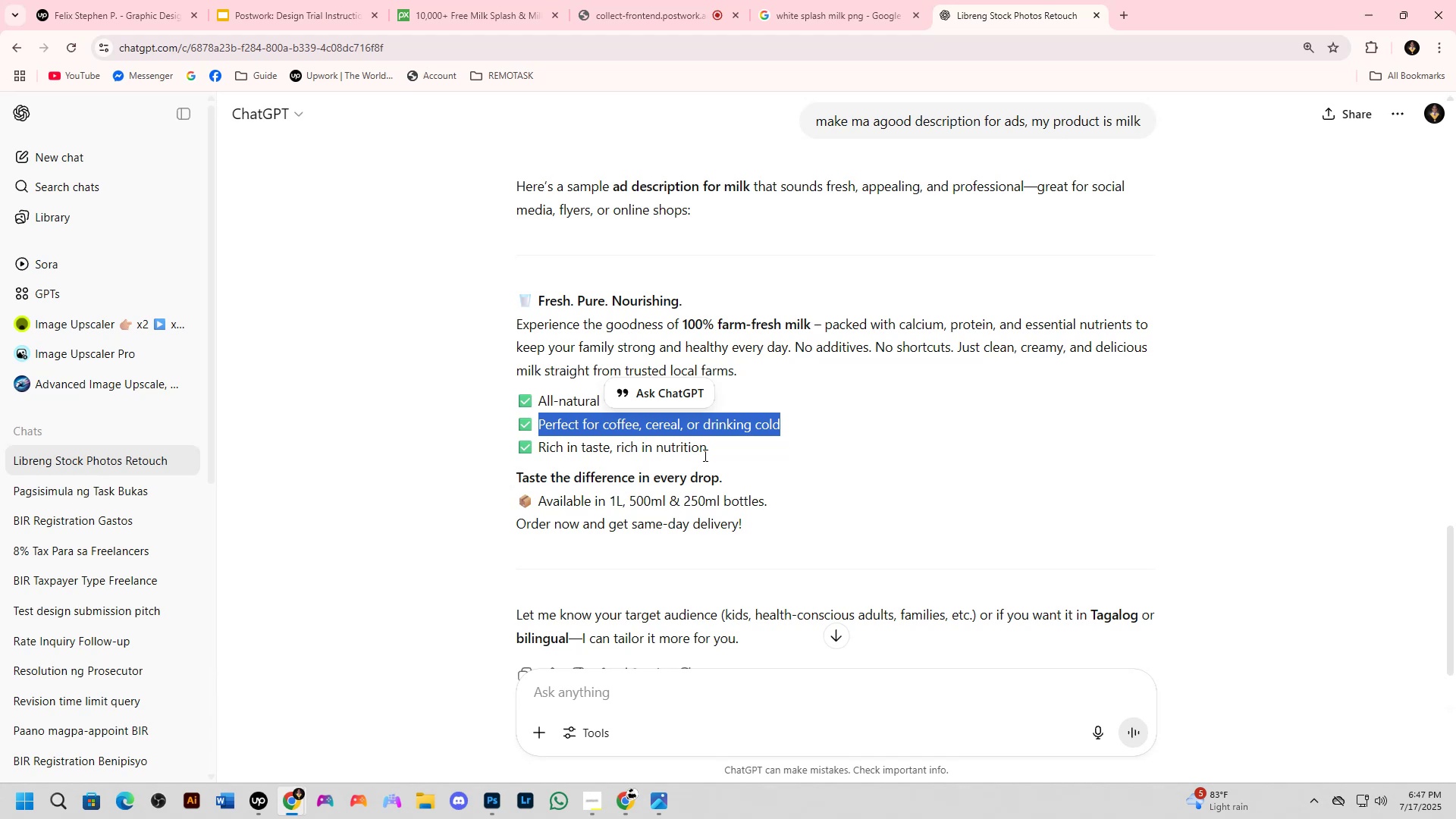 
key(Alt+Tab)
 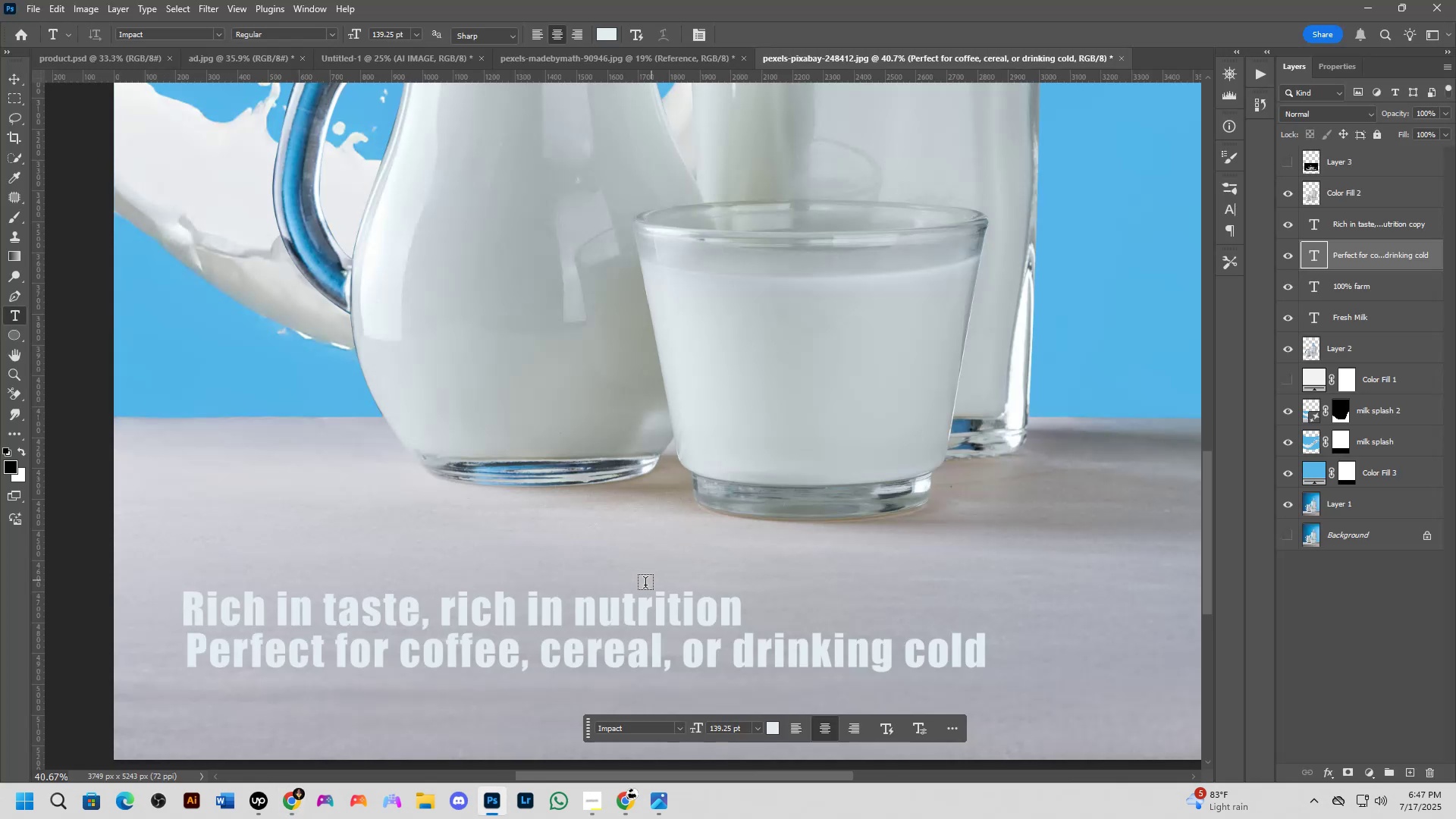 
key(Alt+AltLeft)
 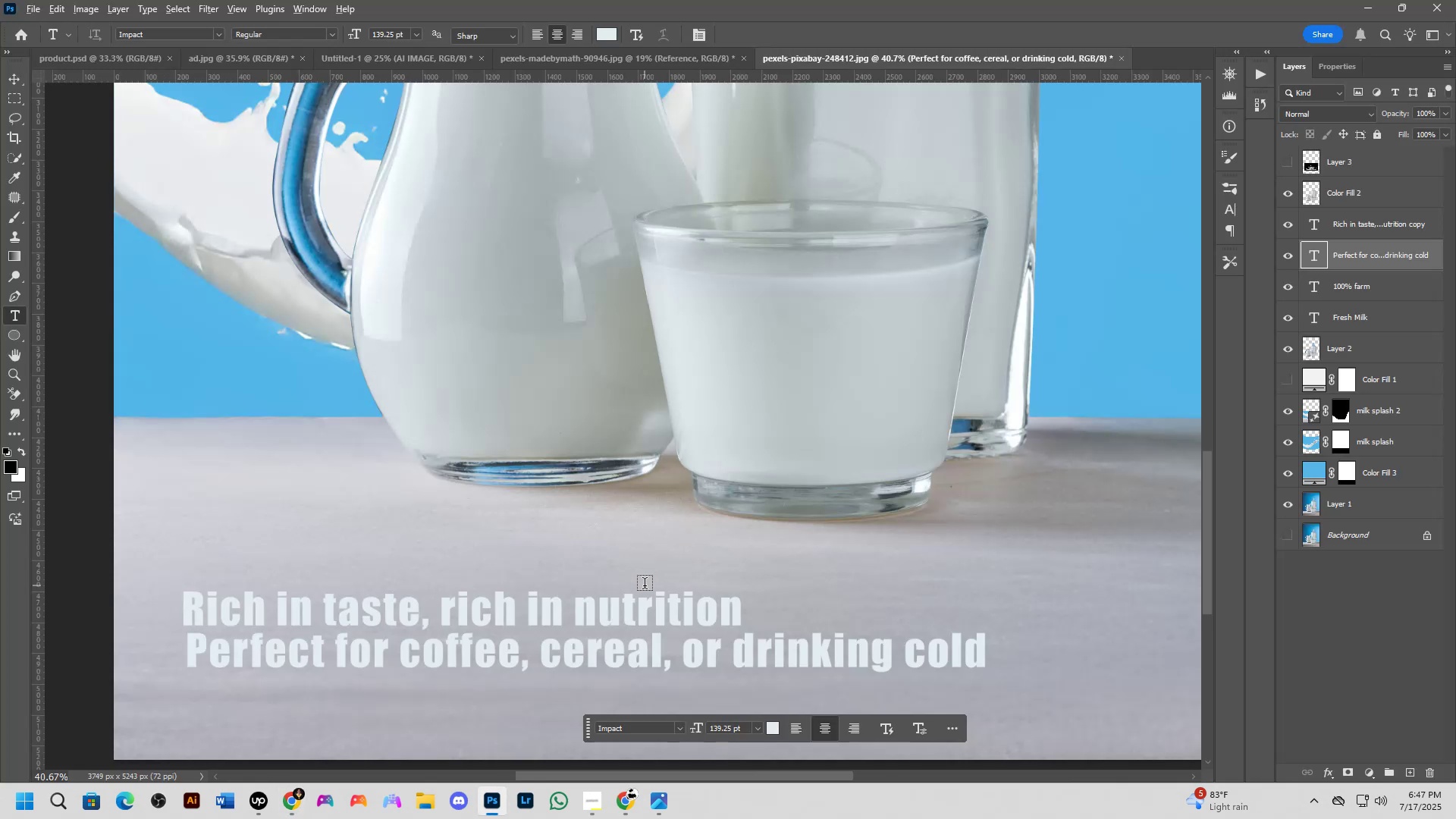 
key(Alt+Tab)
 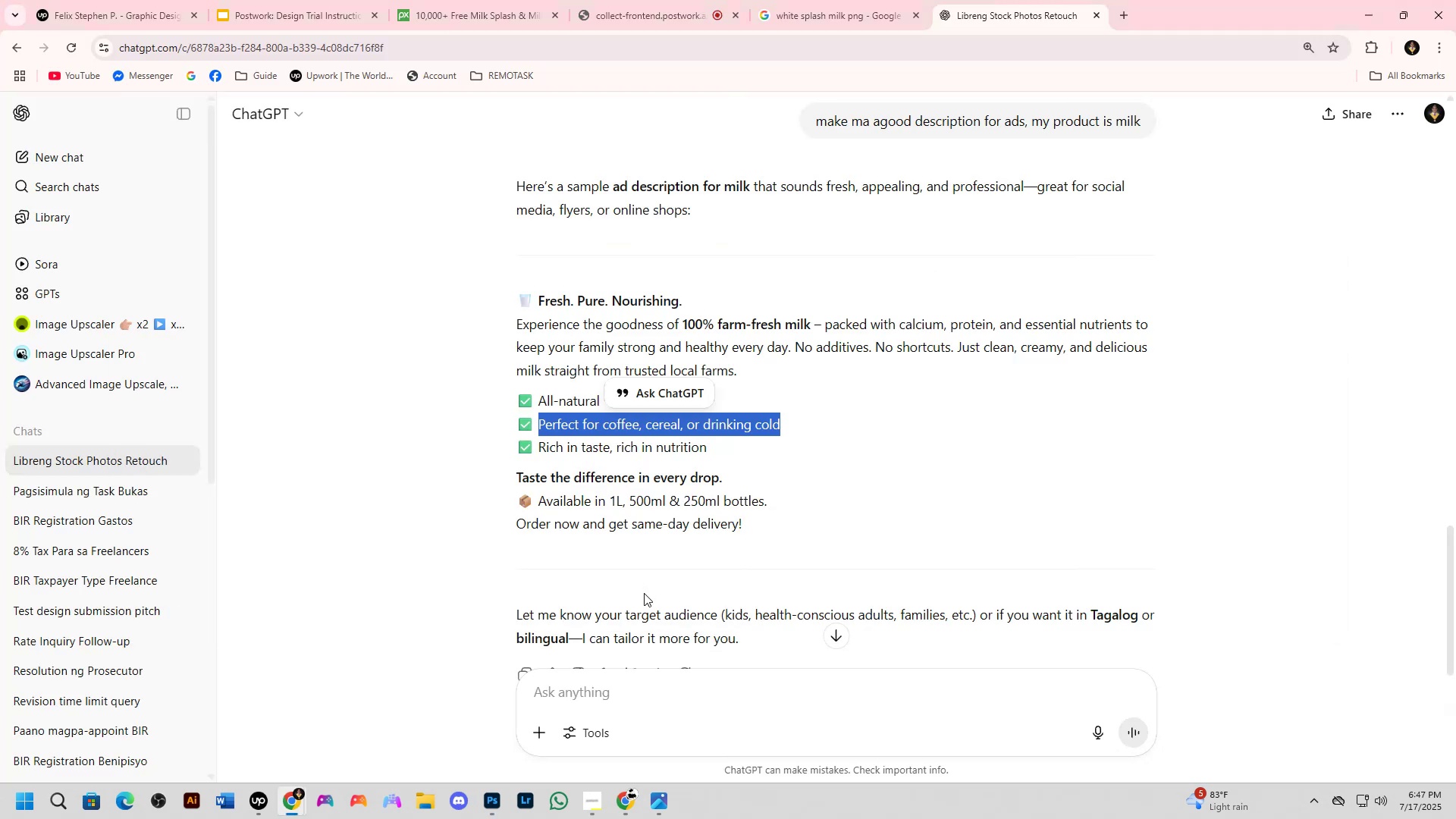 
key(Alt+AltLeft)
 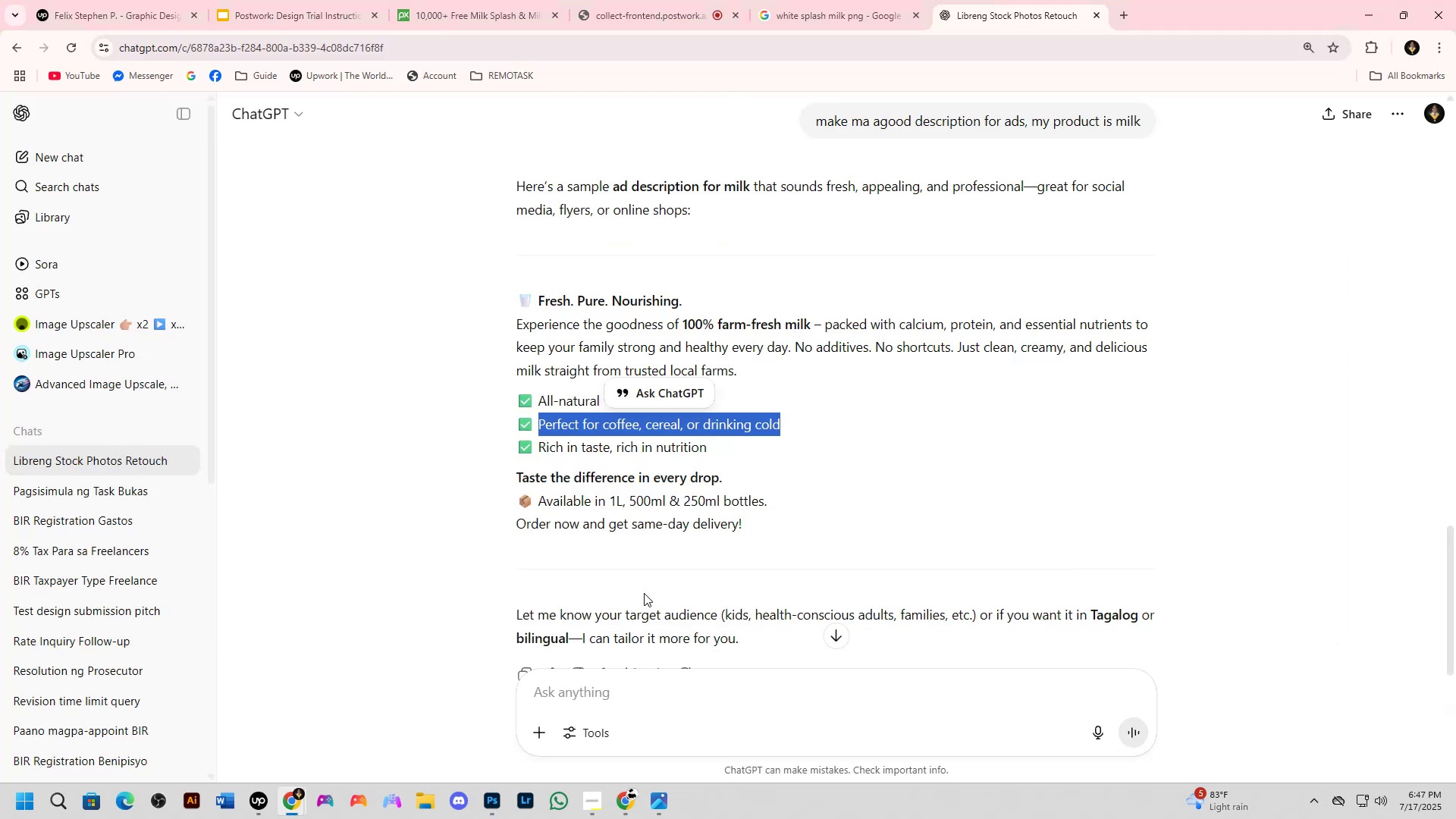 
key(Alt+Tab)
 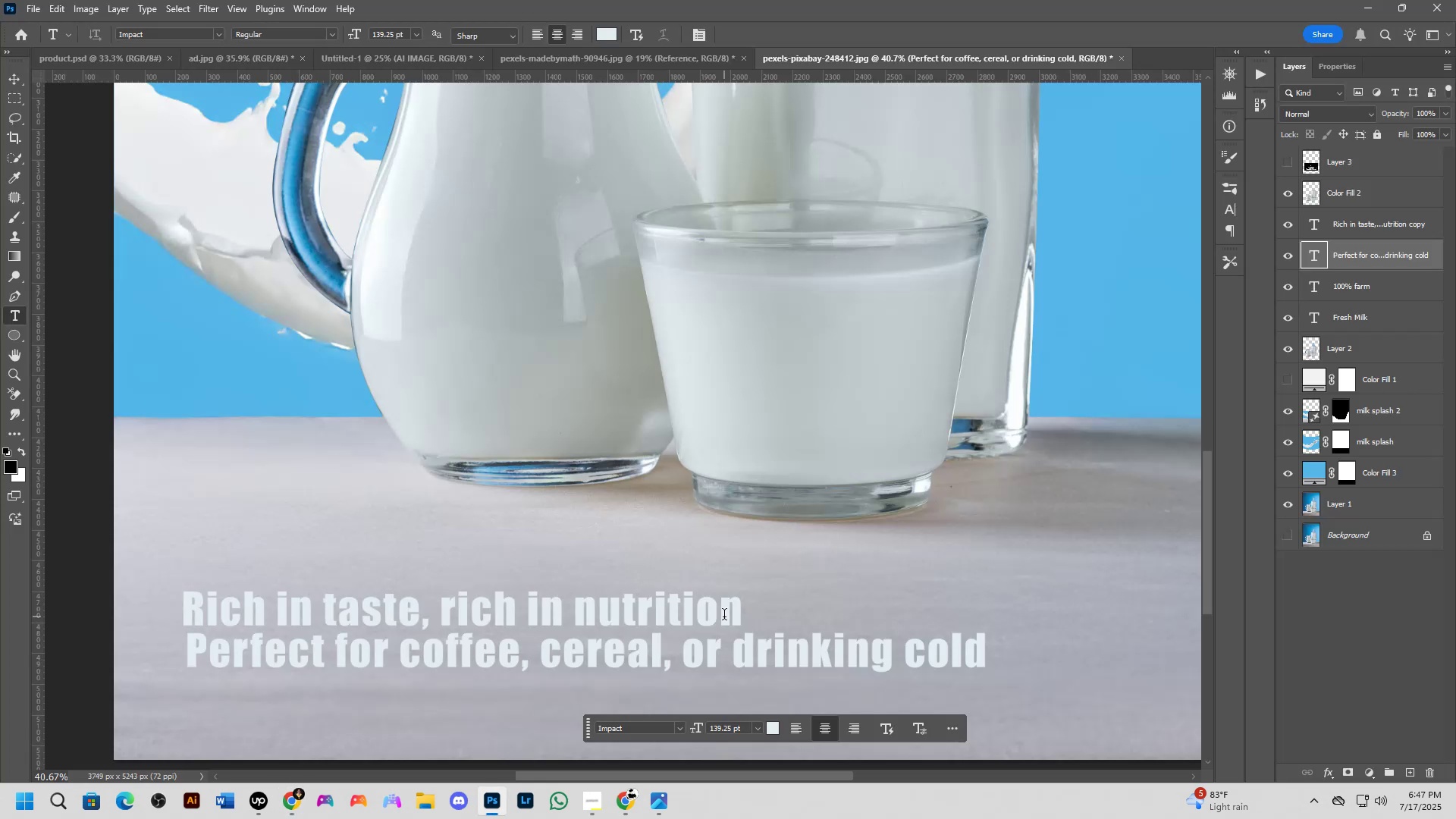 
hold_key(key=ControlLeft, duration=1.53)
 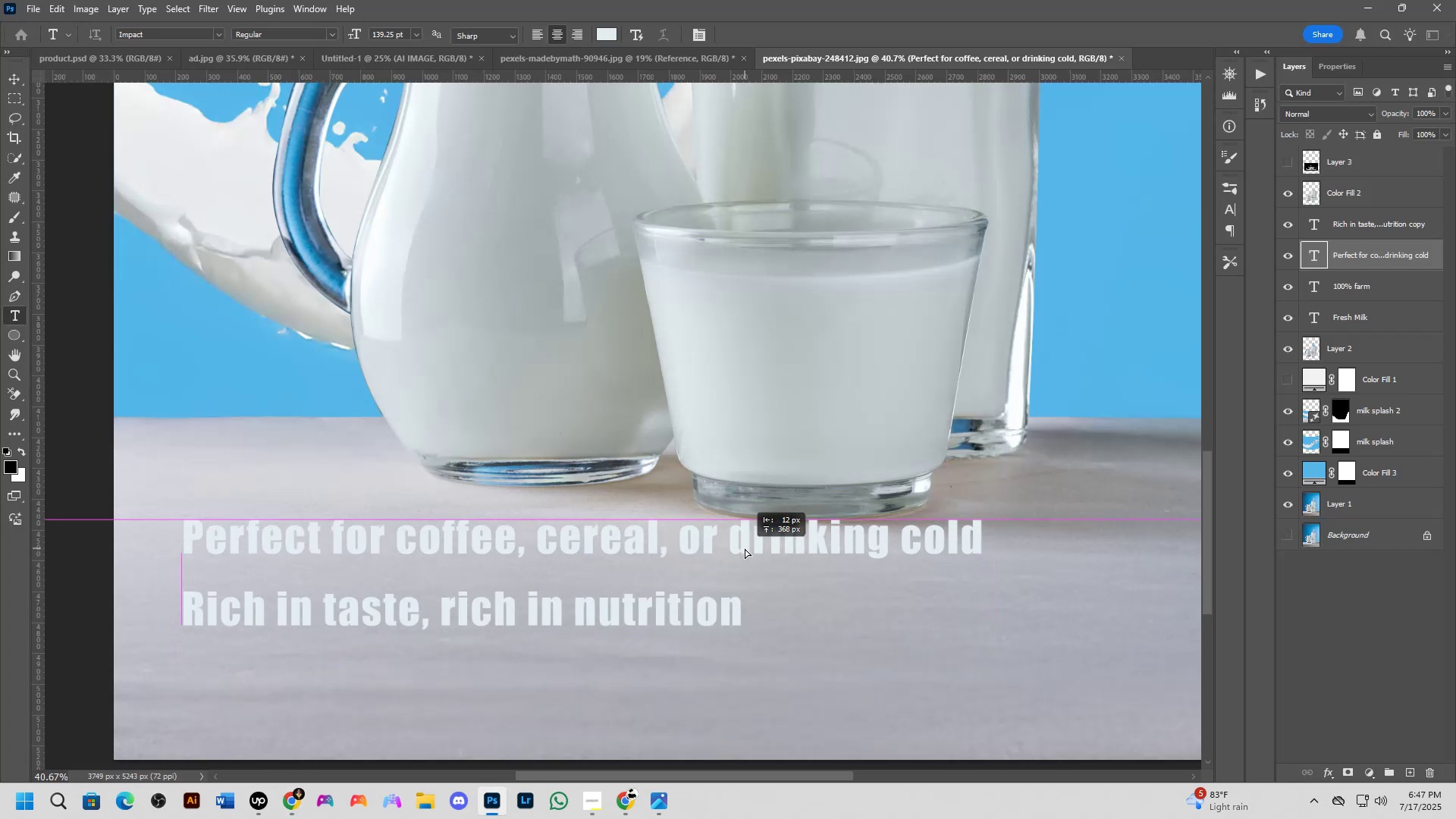 
hold_key(key=ControlLeft, duration=1.52)
 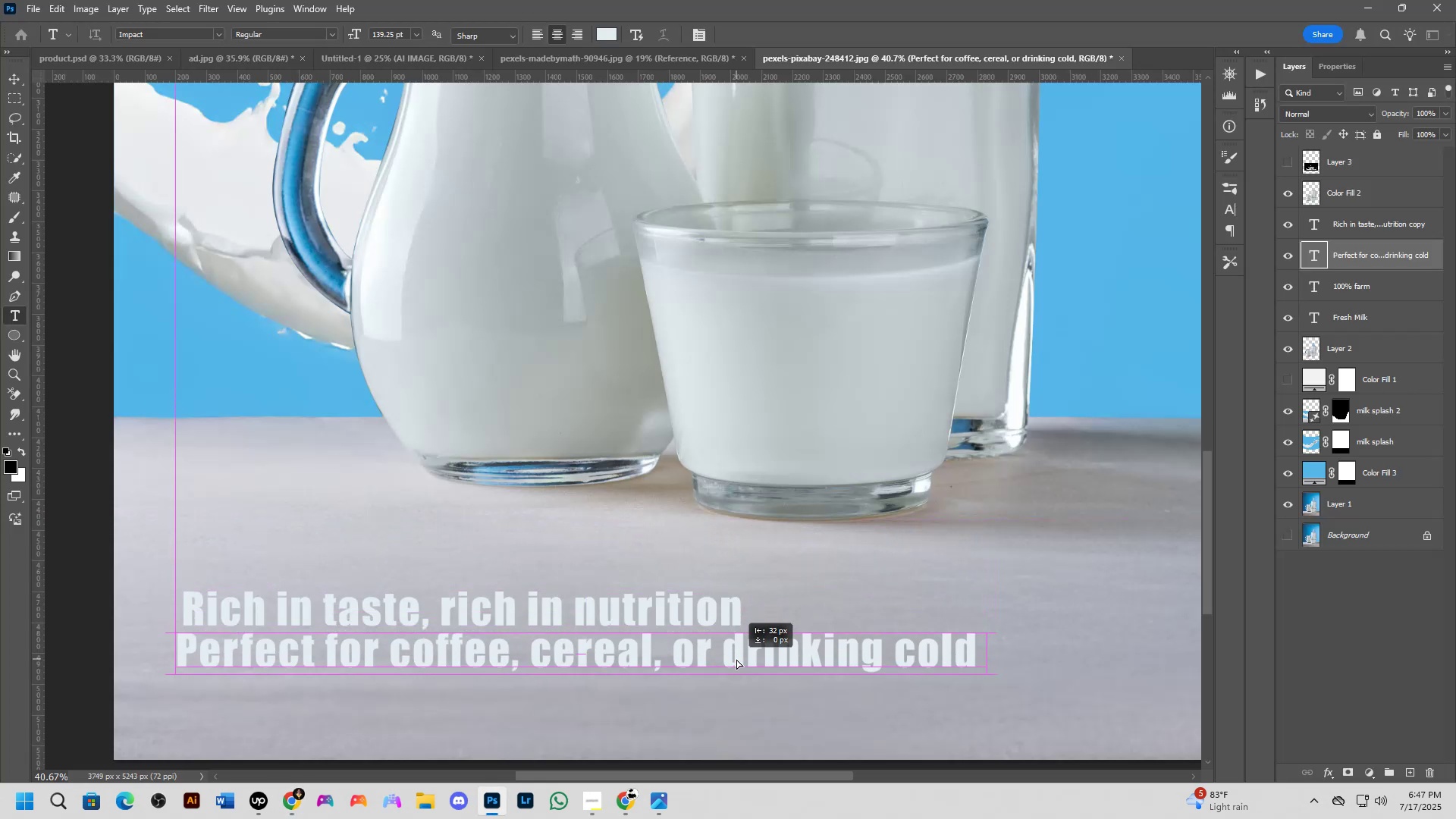 
hold_key(key=ControlLeft, duration=1.12)
 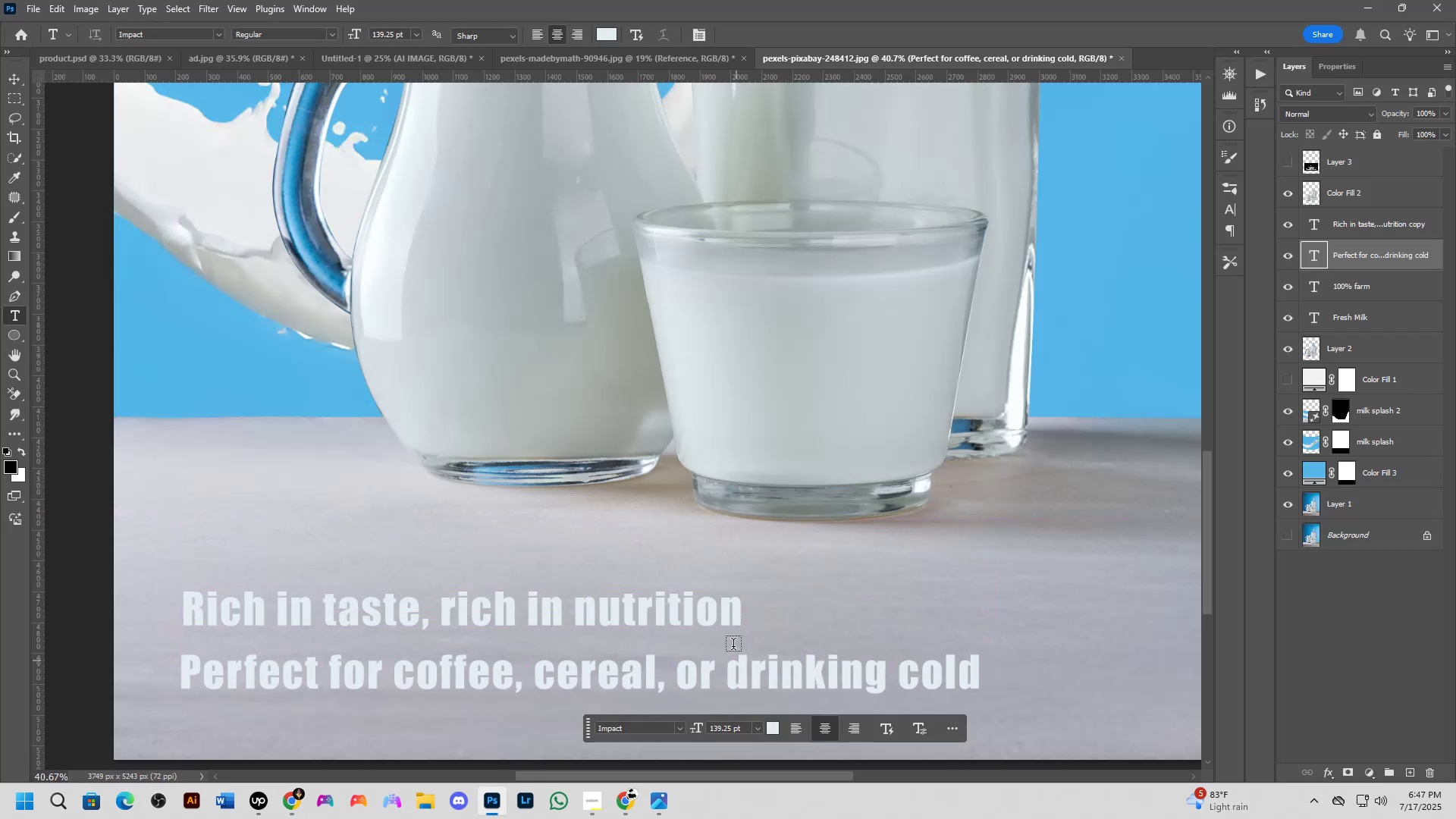 
hold_key(key=ControlLeft, duration=1.24)
 